 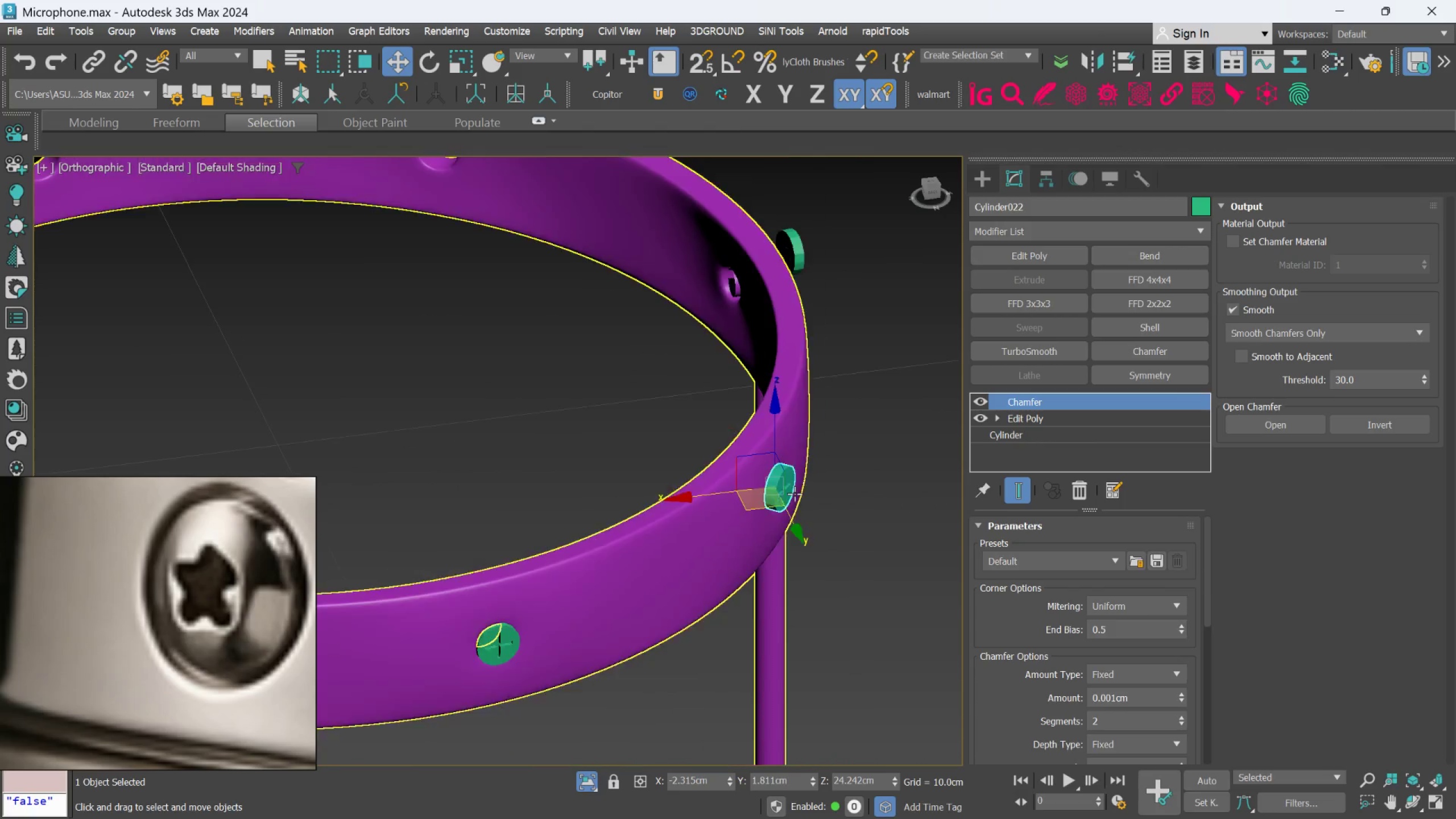 
hold_key(key=AltLeft, duration=0.59)
 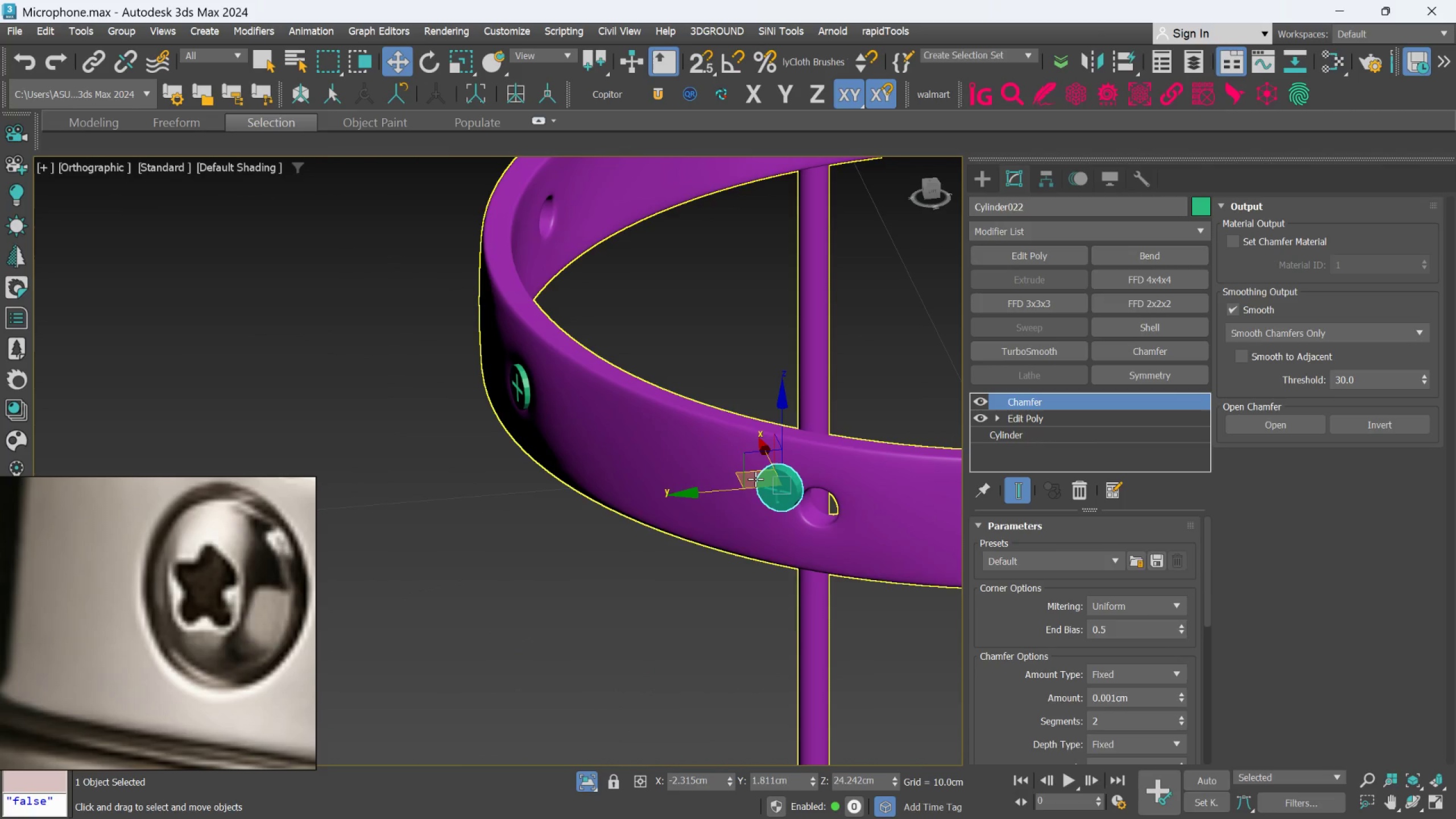 
scroll: coordinate [795, 492], scroll_direction: down, amount: 2.0
 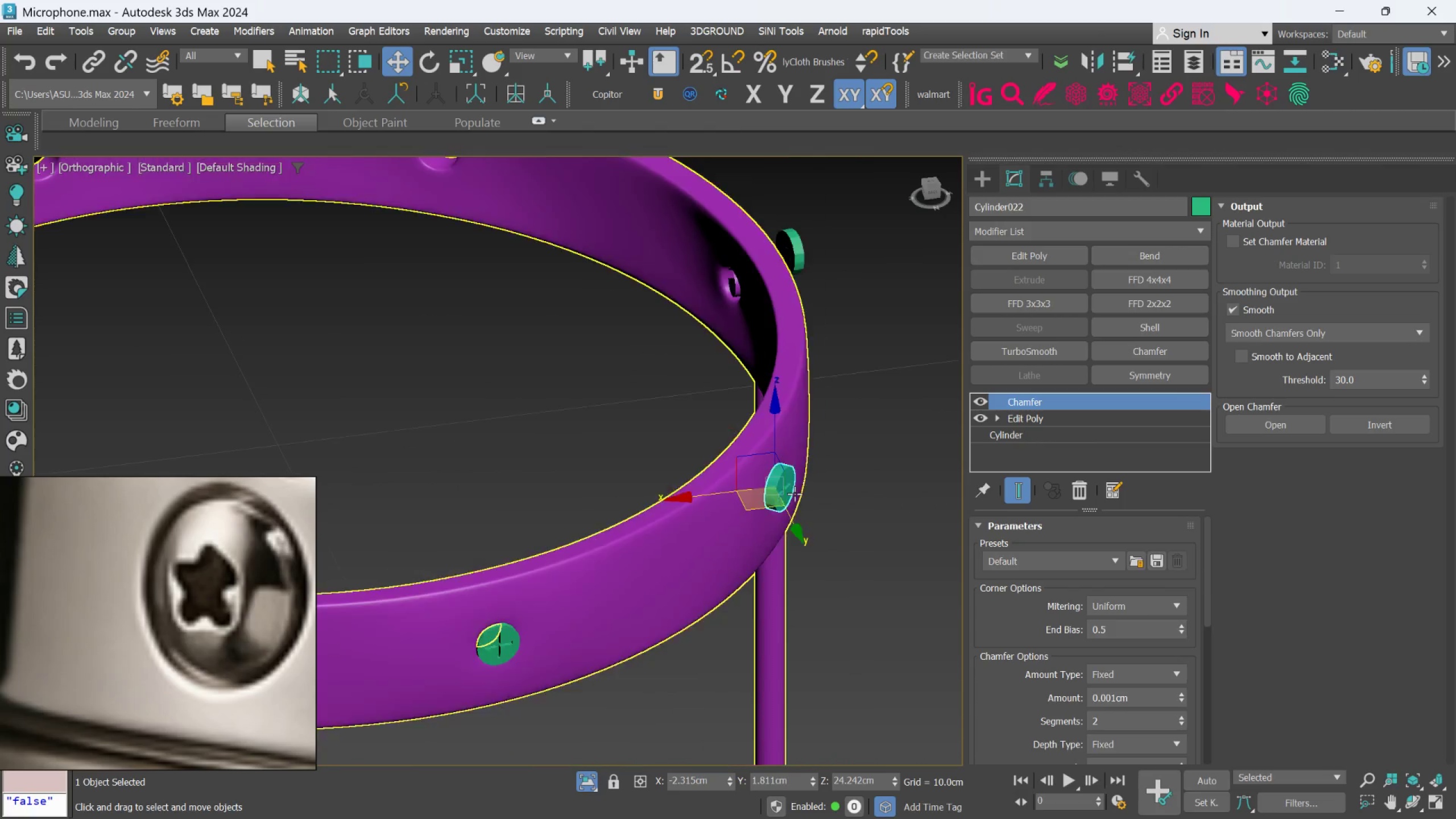 
left_click_drag(start_coordinate=[755, 479], to_coordinate=[774, 489])
 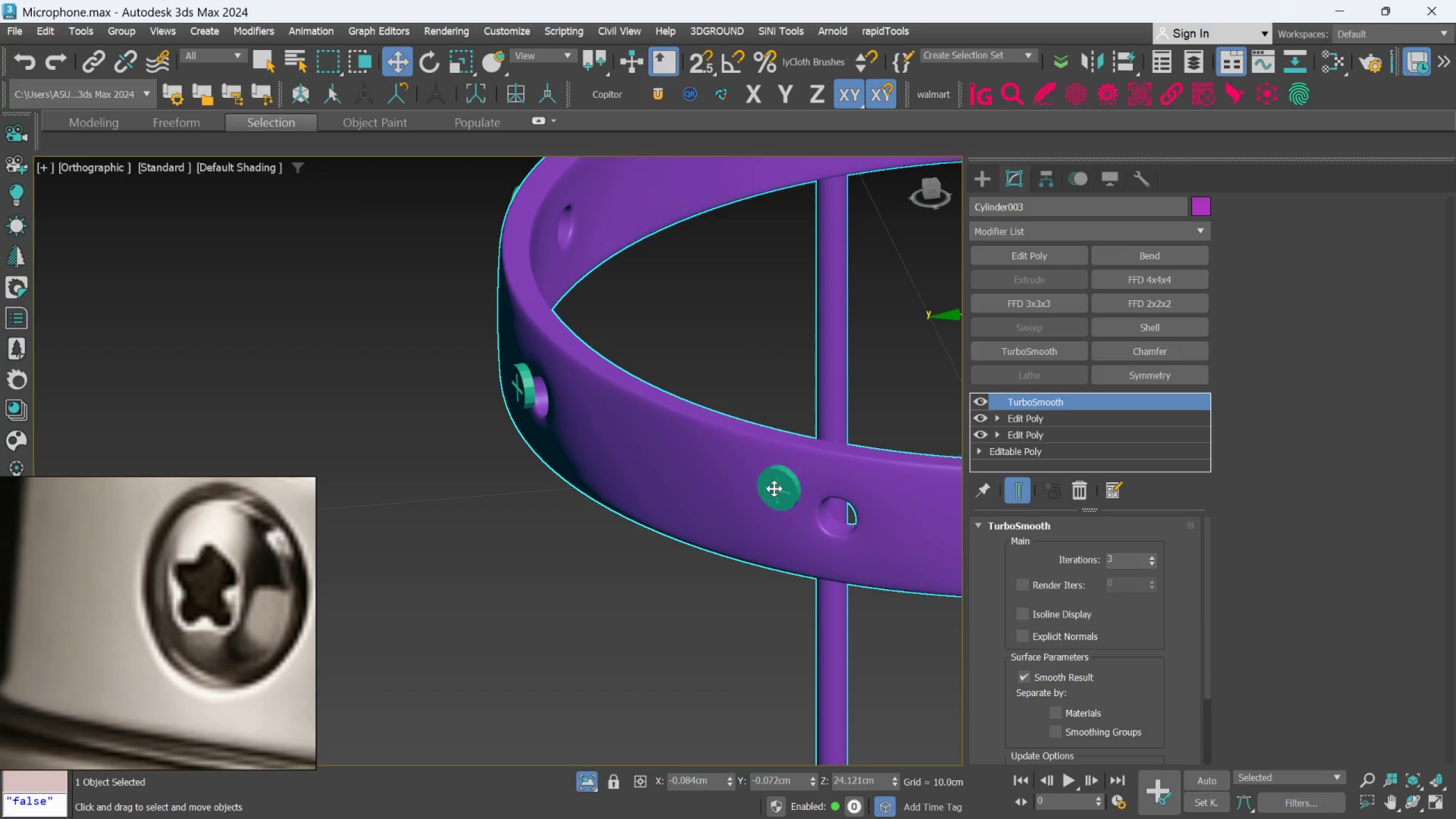 
key(Control+Z)
 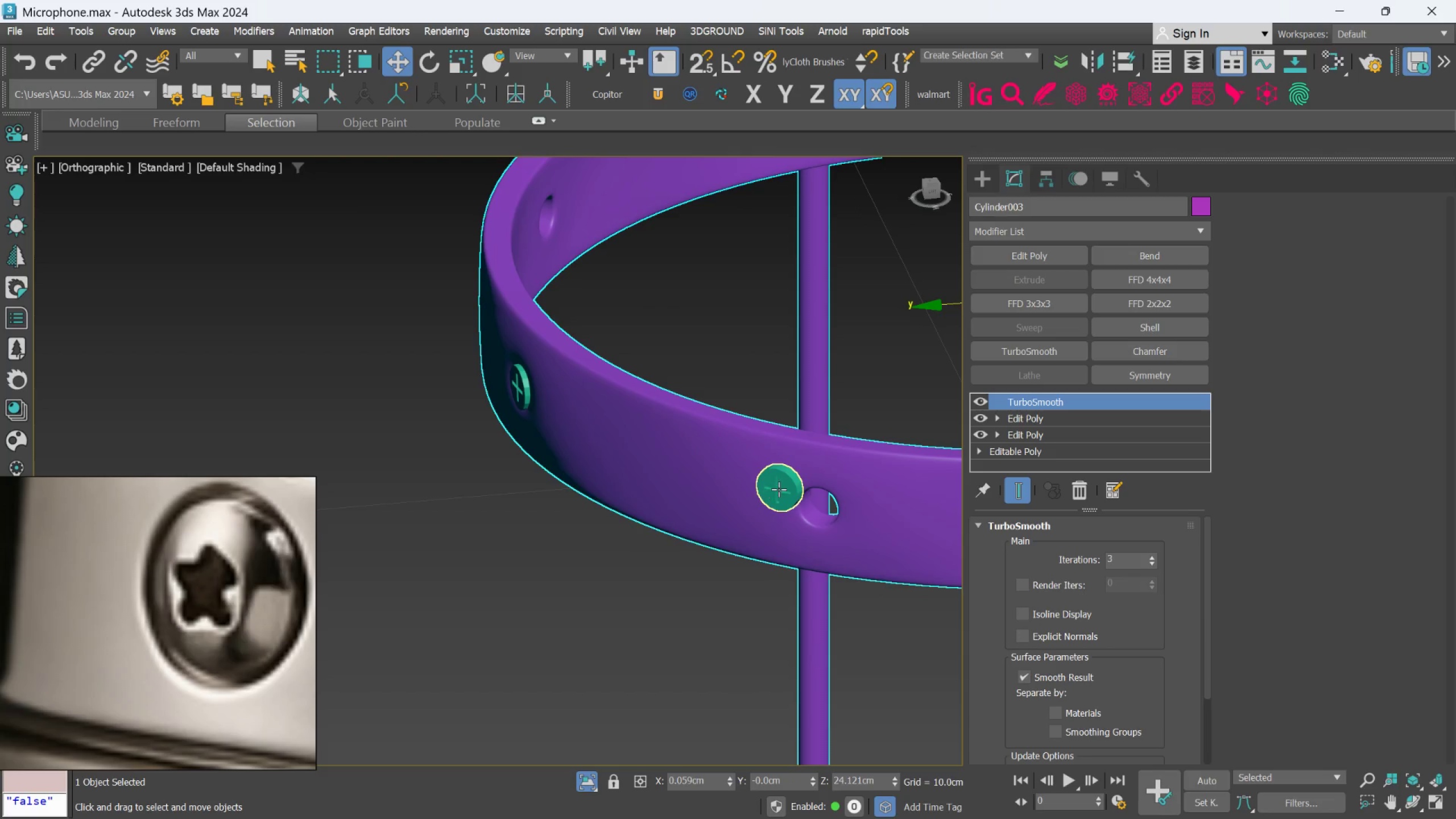 
left_click([787, 486])
 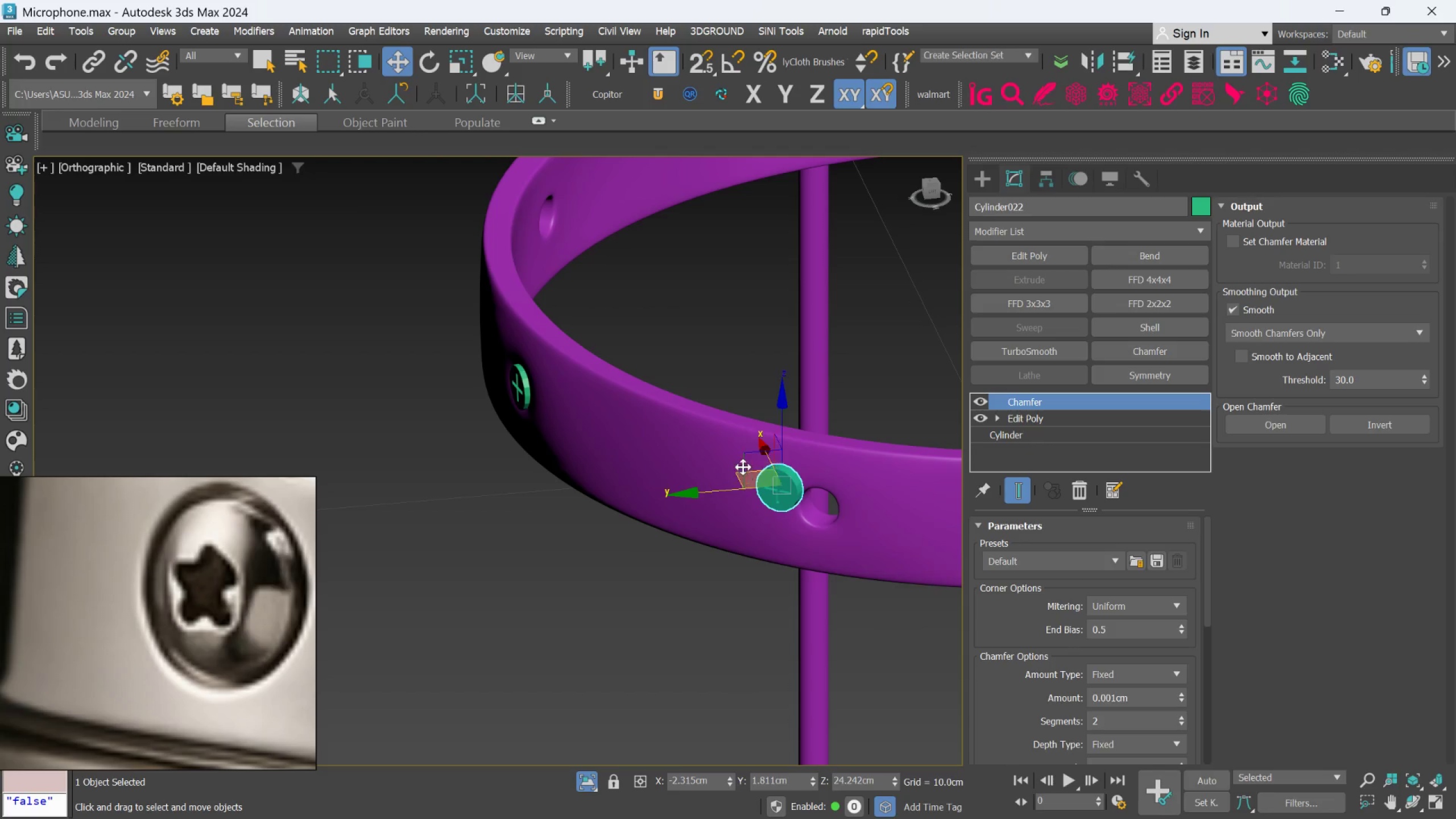 
left_click_drag(start_coordinate=[744, 456], to_coordinate=[784, 478])
 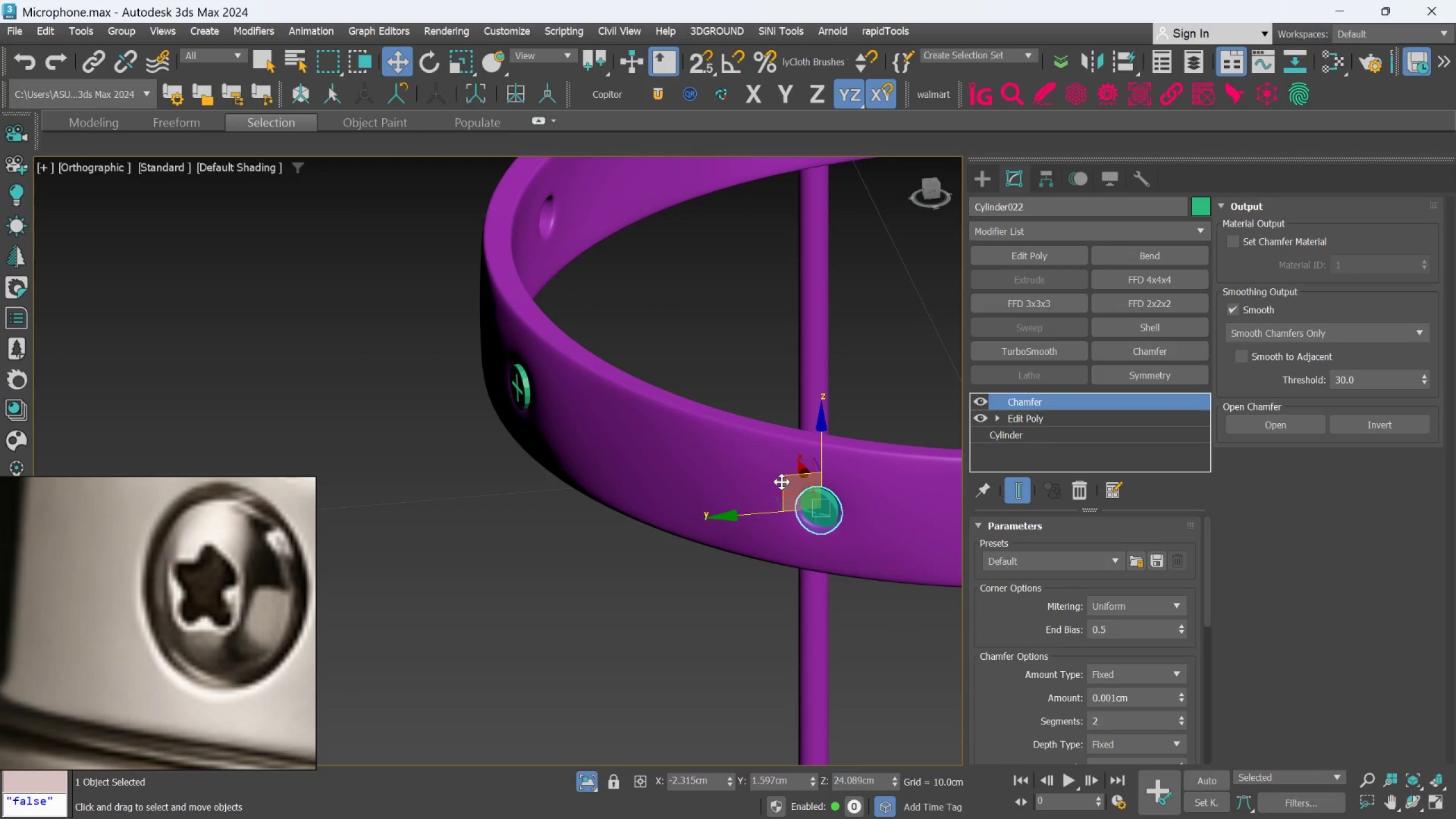 
hold_key(key=AltLeft, duration=0.72)
 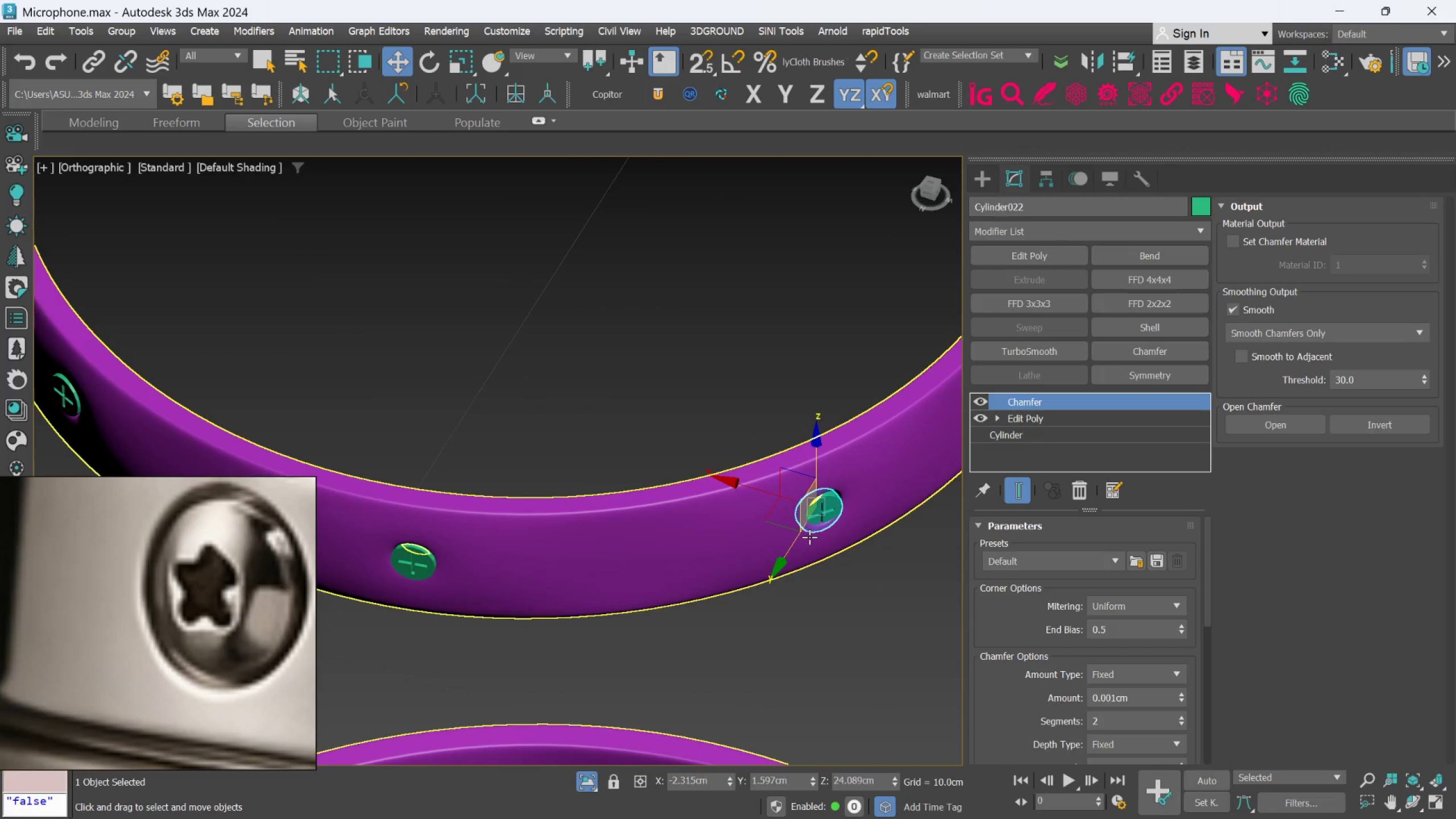 
key(E)
 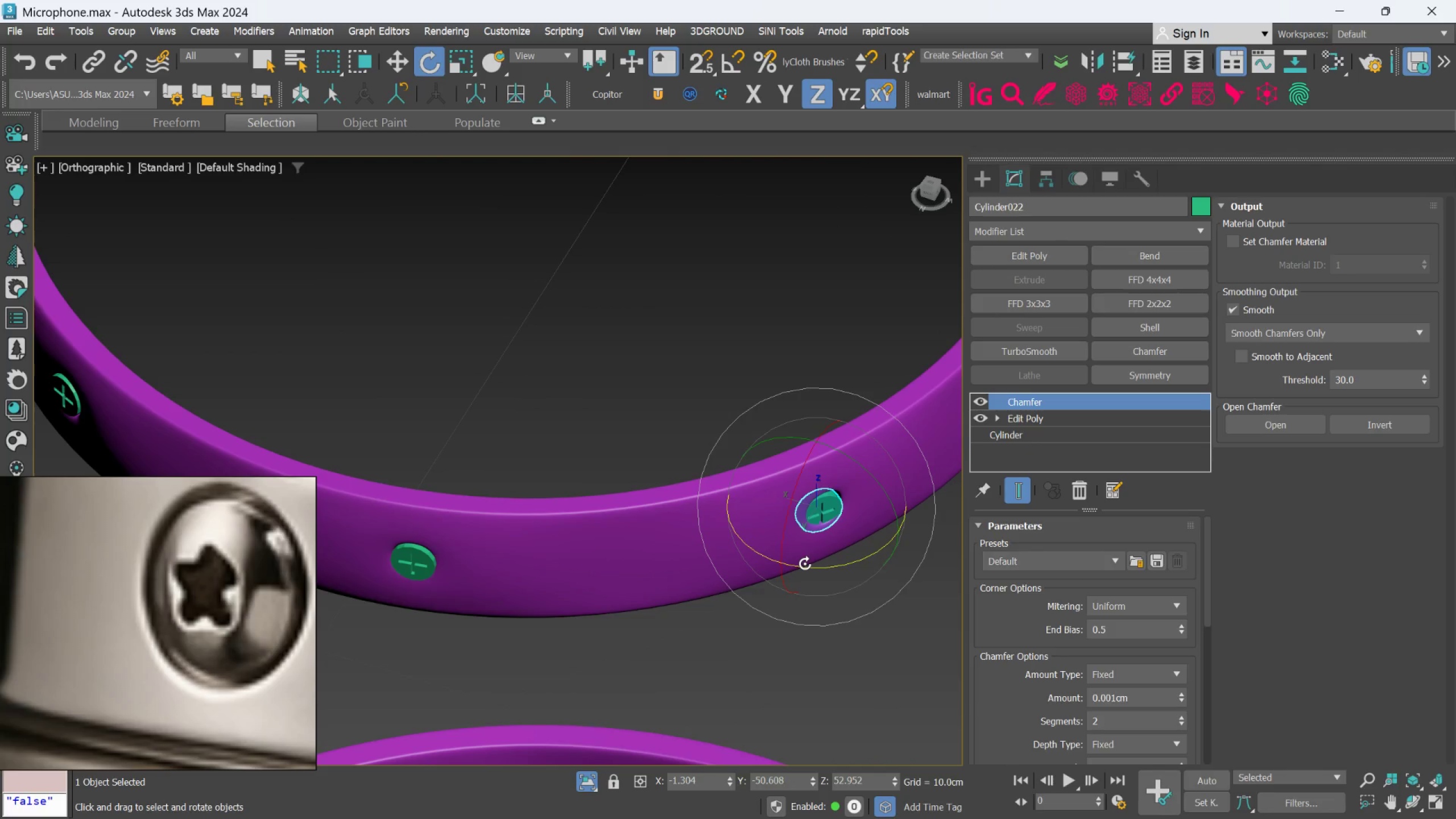 
left_click_drag(start_coordinate=[805, 564], to_coordinate=[816, 559])
 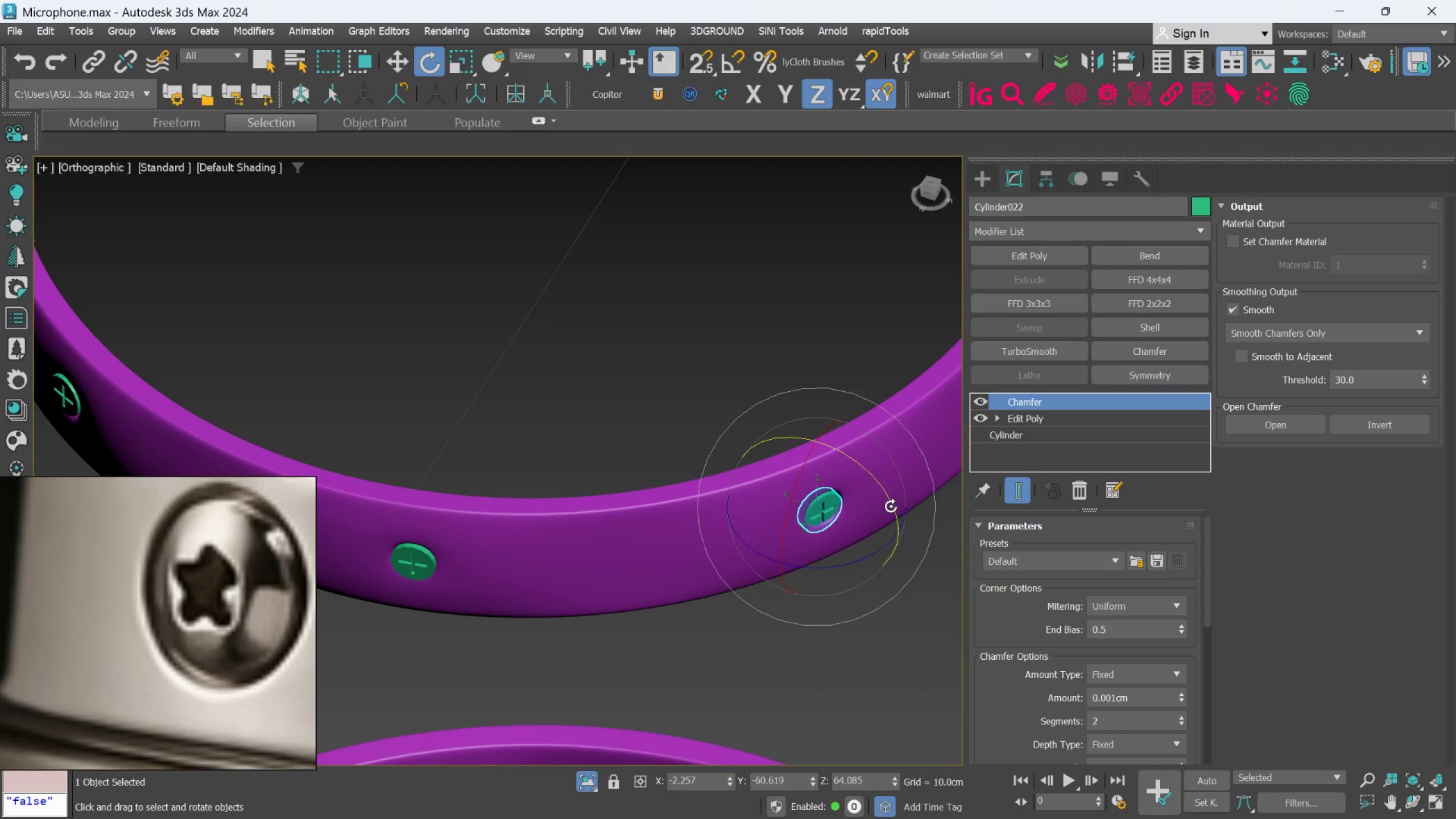 
left_click_drag(start_coordinate=[891, 503], to_coordinate=[888, 505])
 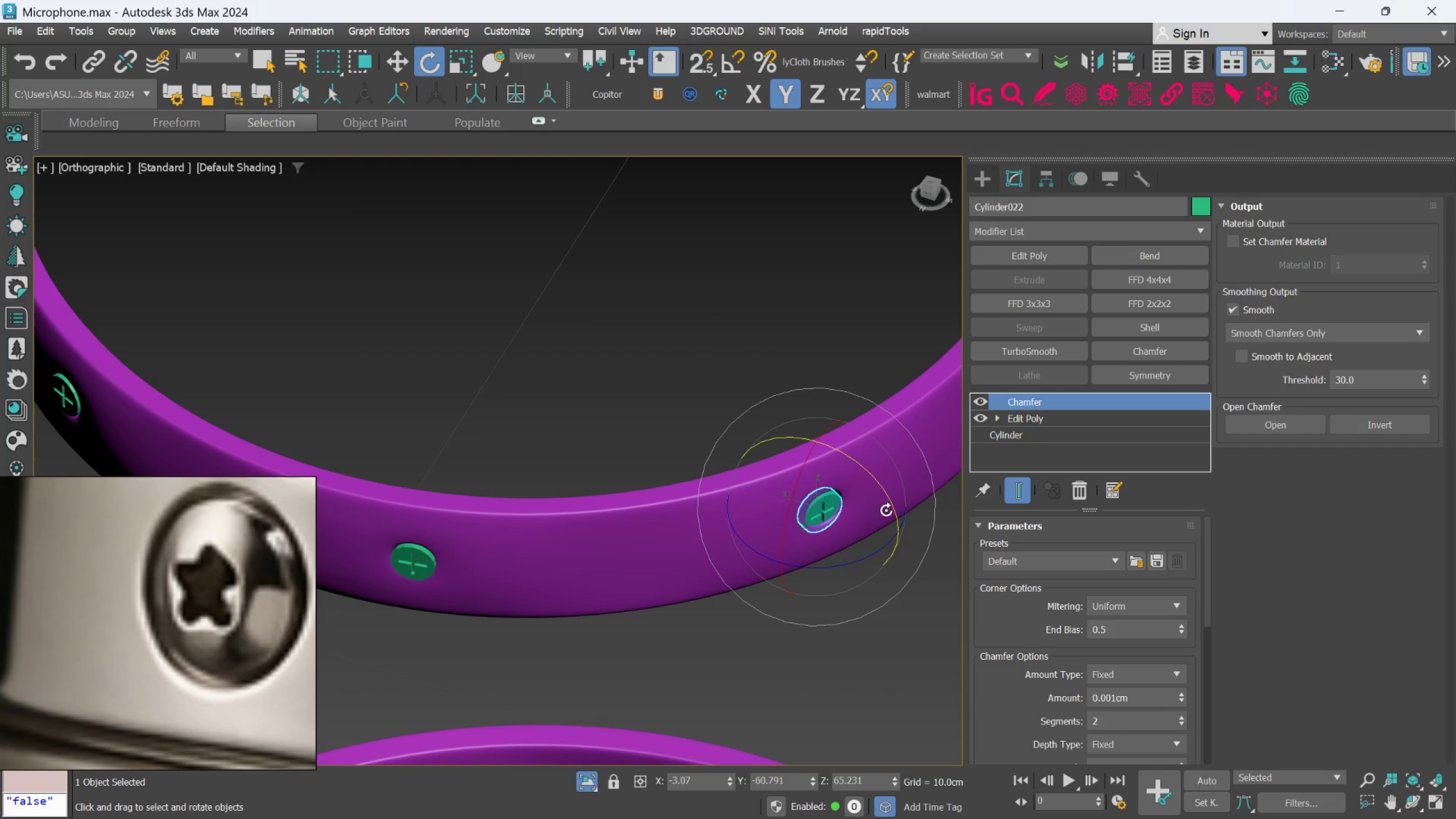 
key(W)
 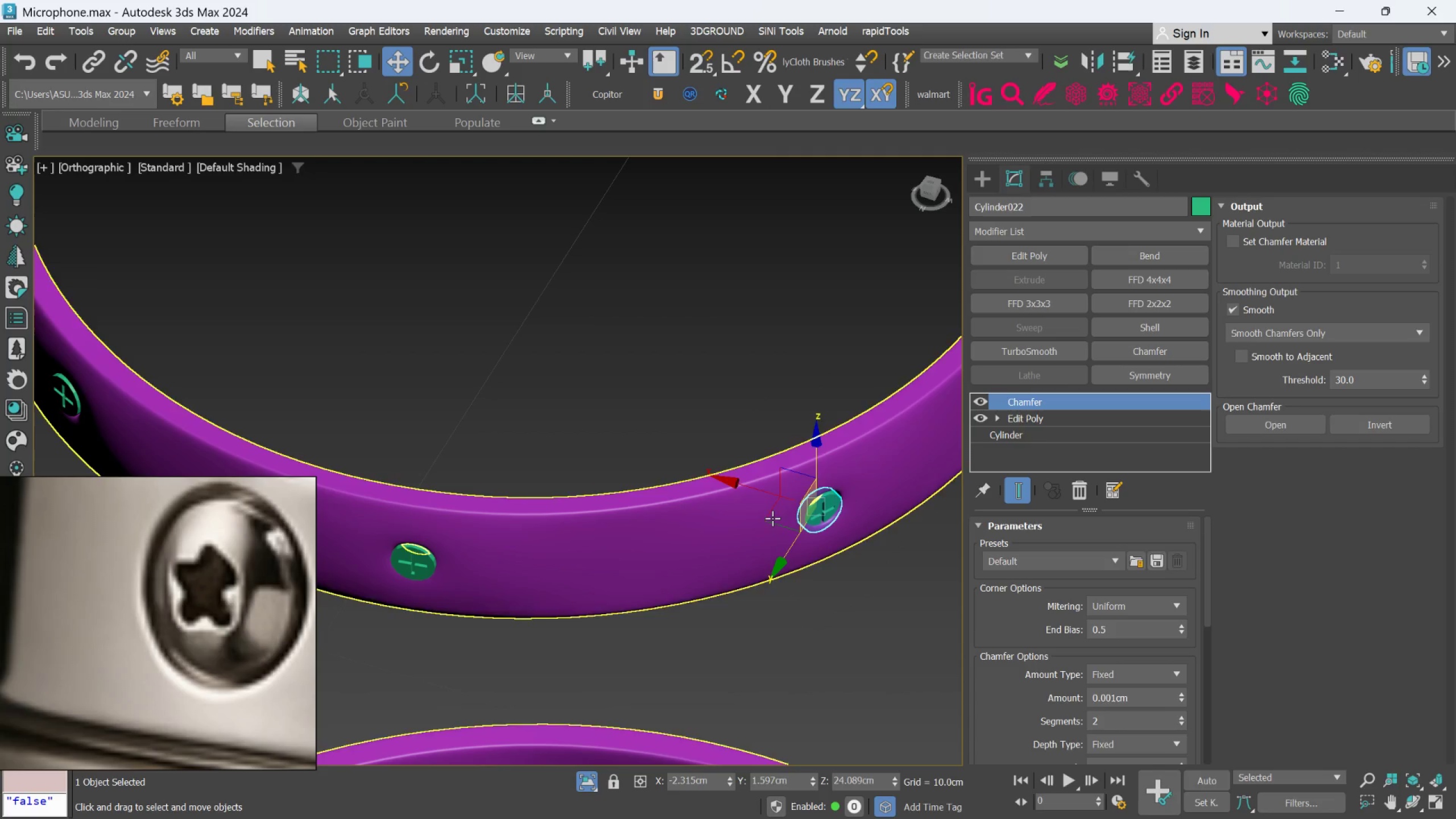 
left_click_drag(start_coordinate=[772, 522], to_coordinate=[780, 523])
 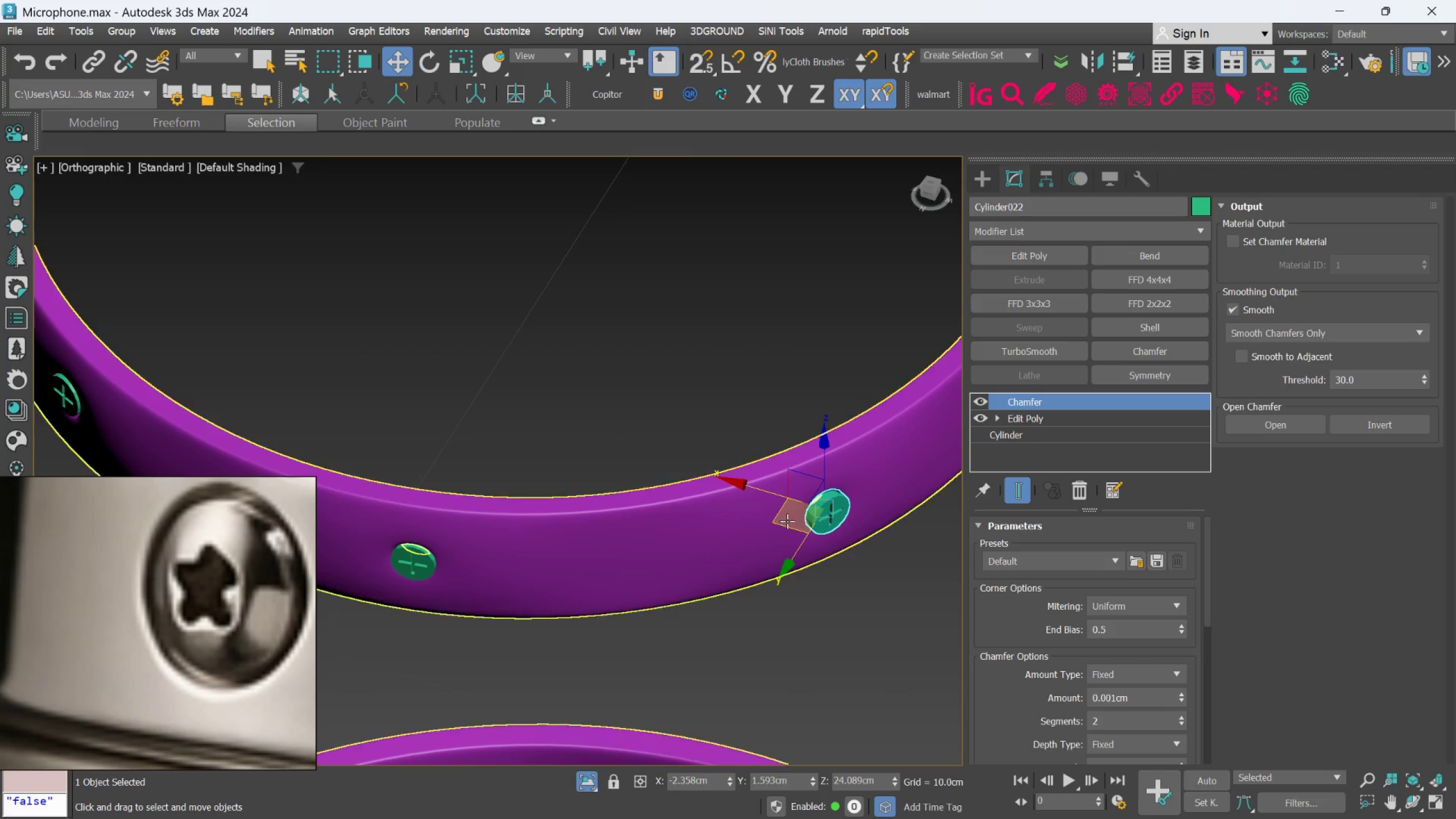 
hold_key(key=AltLeft, duration=0.59)
 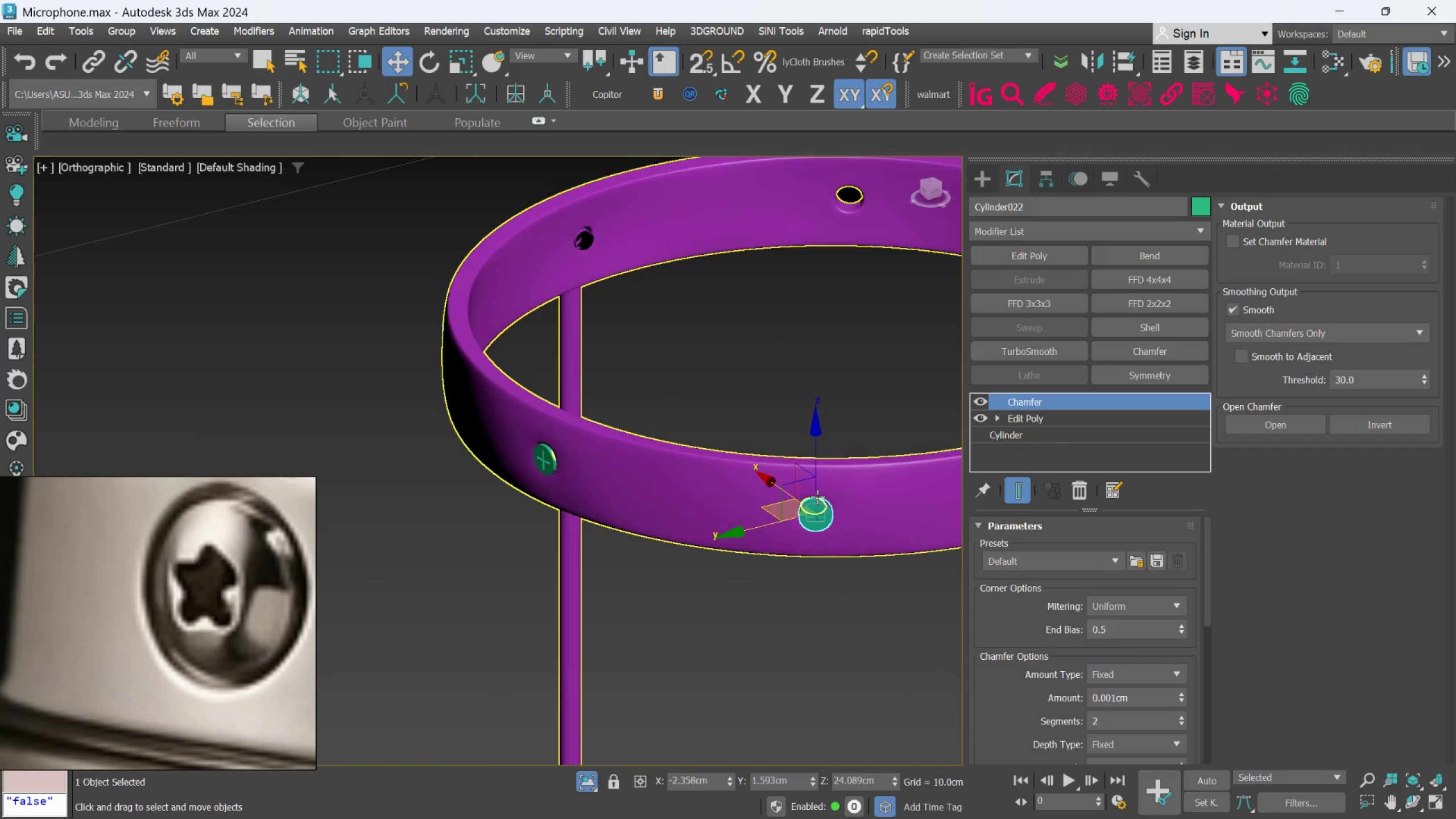 
scroll: coordinate [787, 521], scroll_direction: down, amount: 1.0
 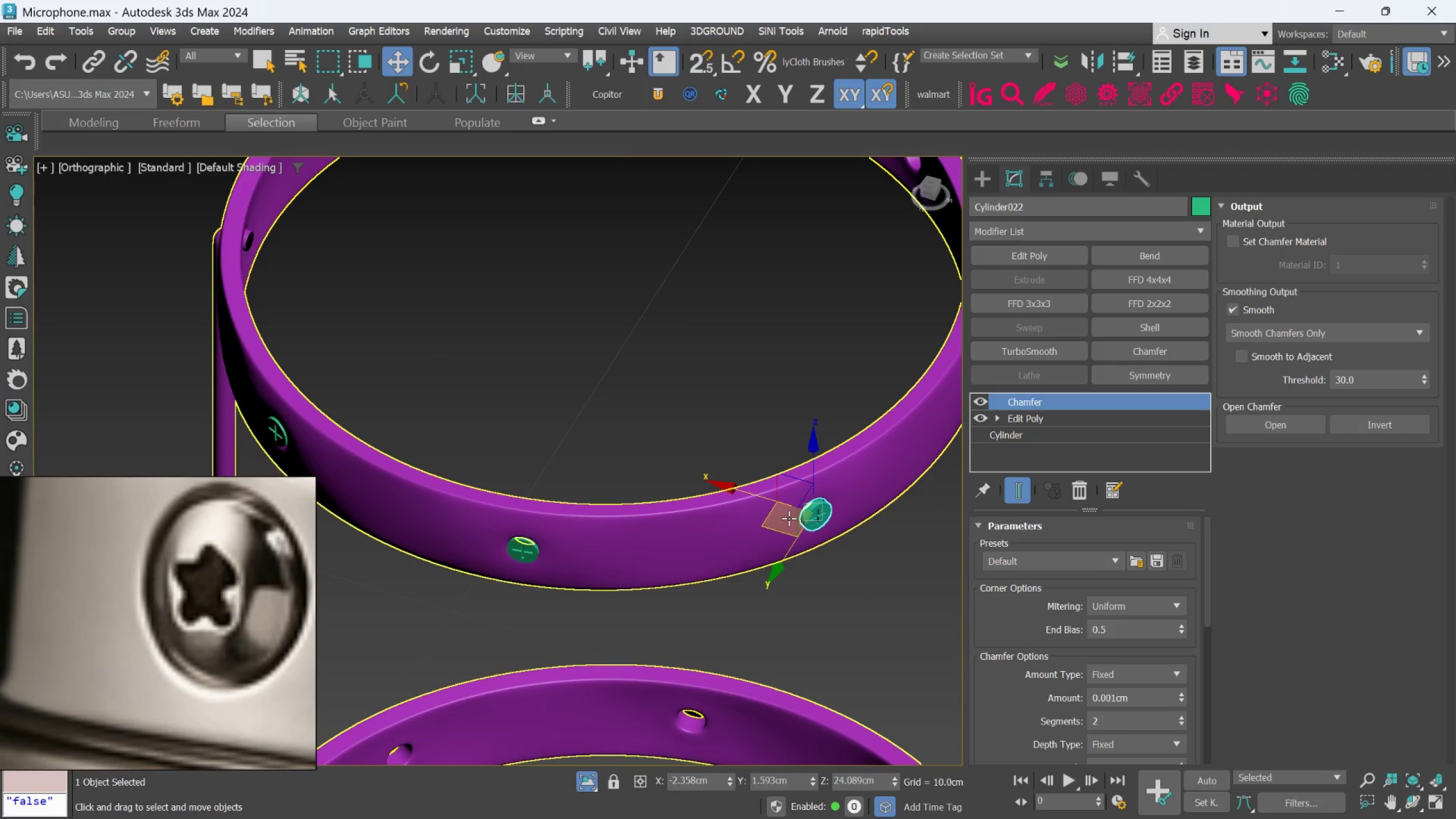 
scroll: coordinate [817, 551], scroll_direction: up, amount: 4.0
 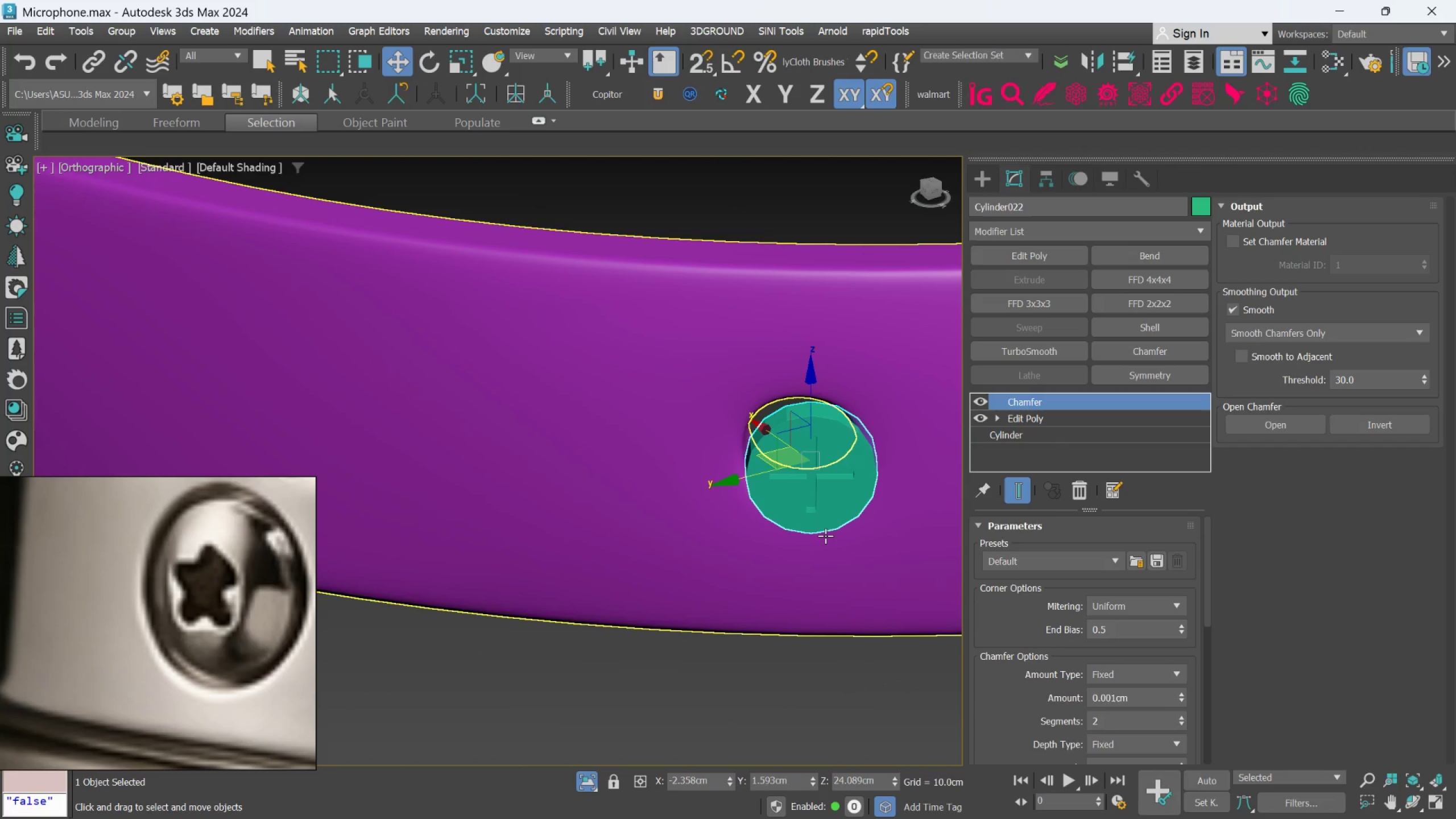 
key(E)
 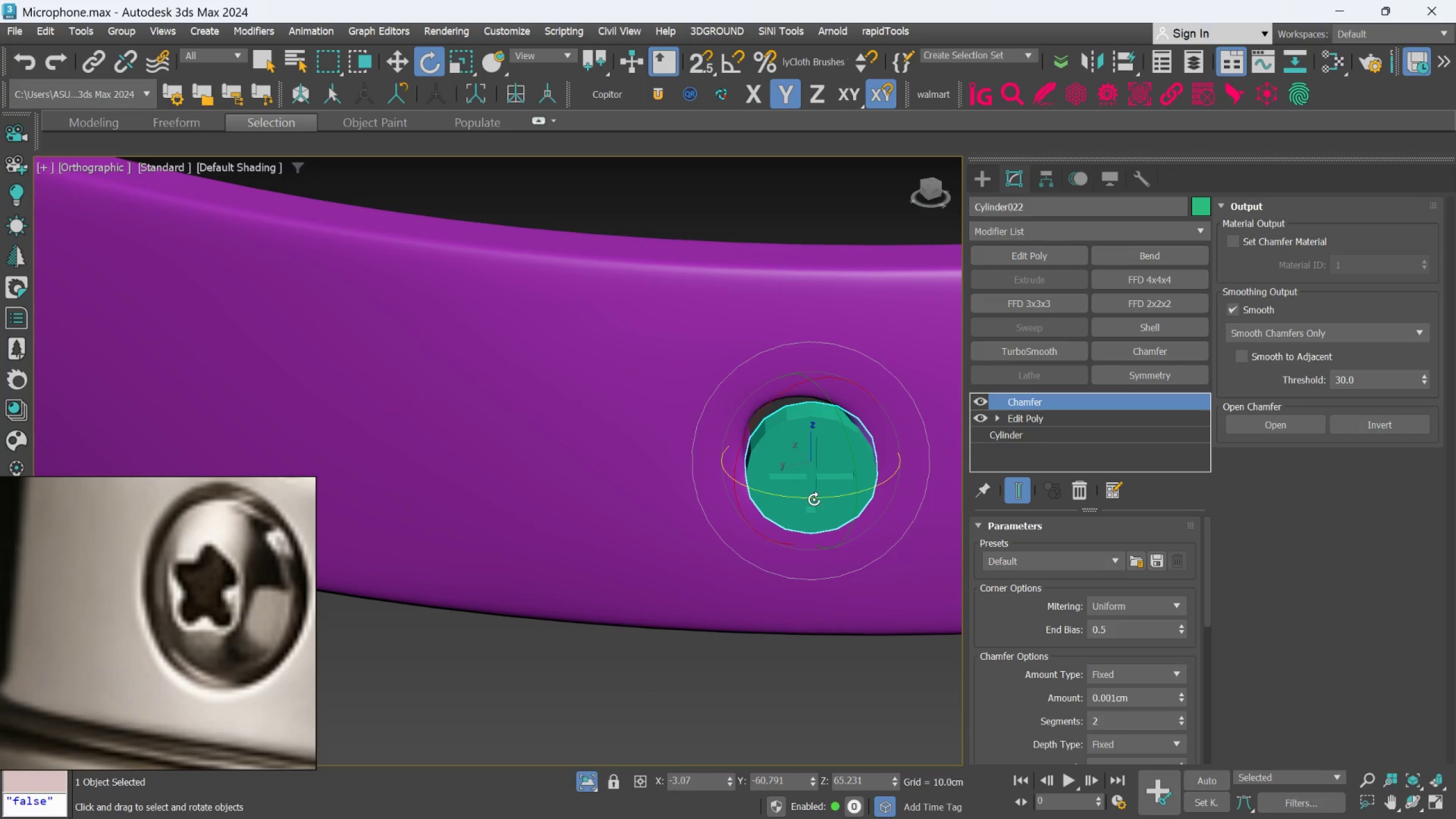 
left_click_drag(start_coordinate=[814, 499], to_coordinate=[809, 497])
 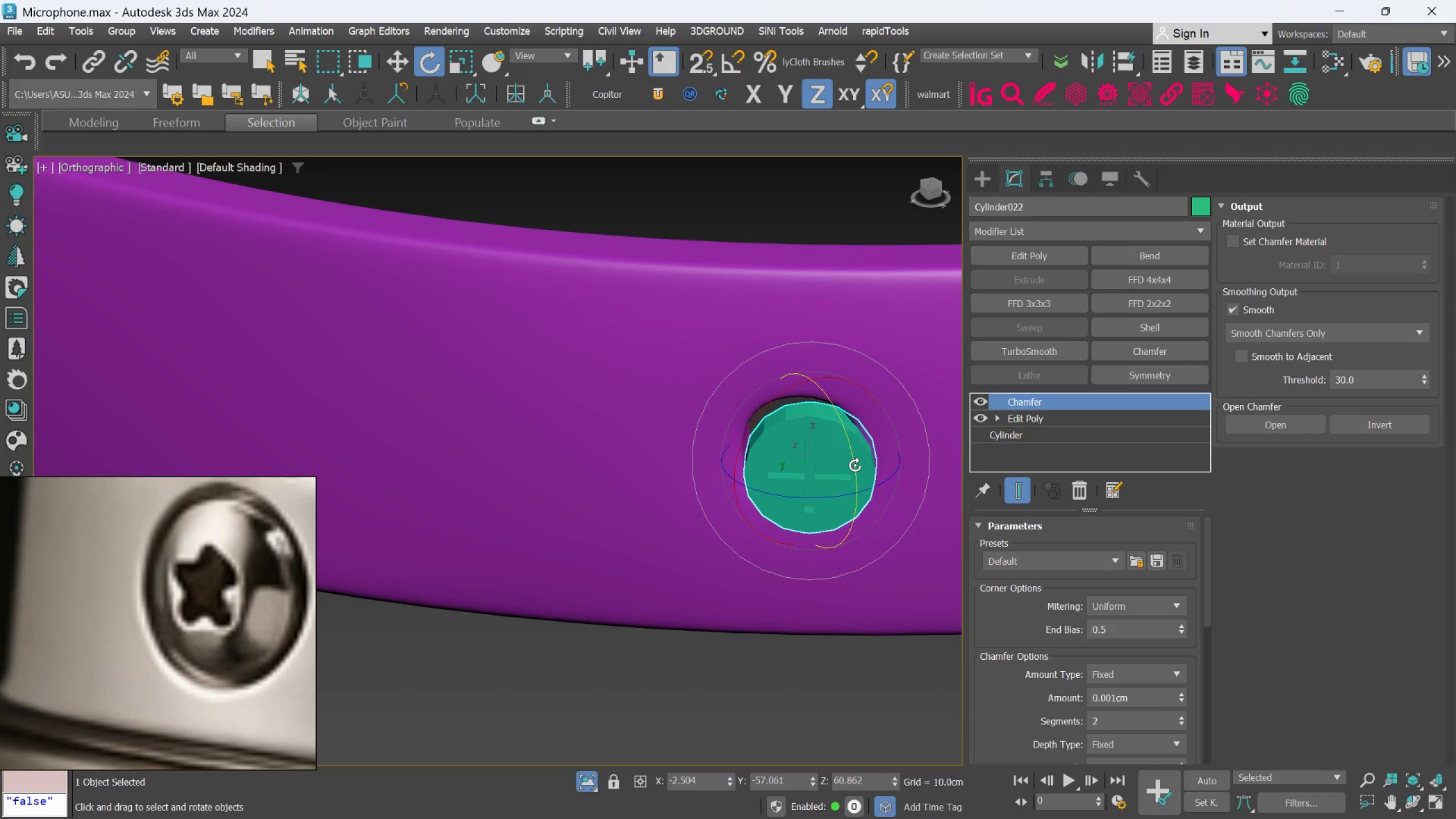 
left_click_drag(start_coordinate=[854, 465], to_coordinate=[854, 461])
 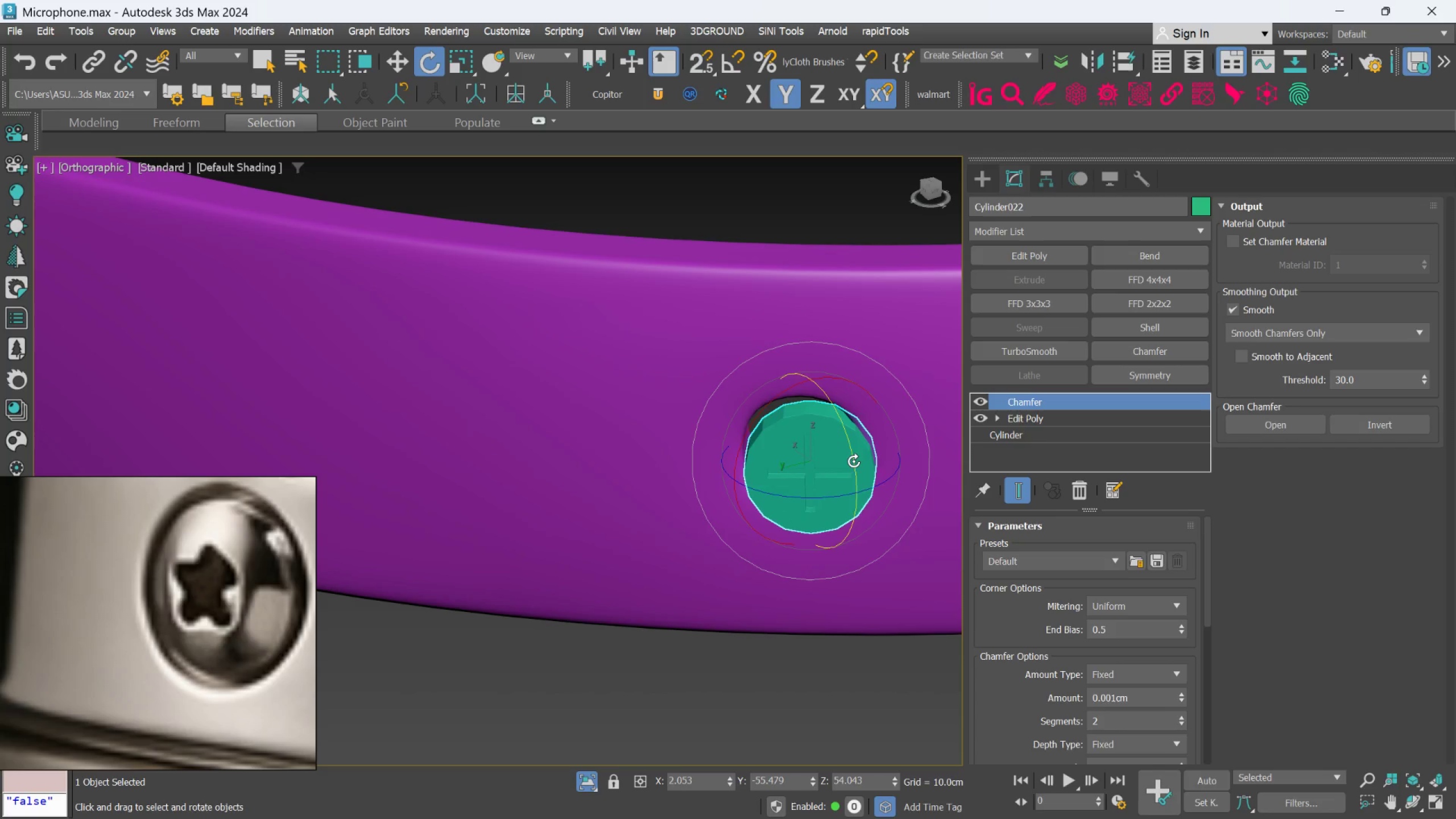 
key(W)
 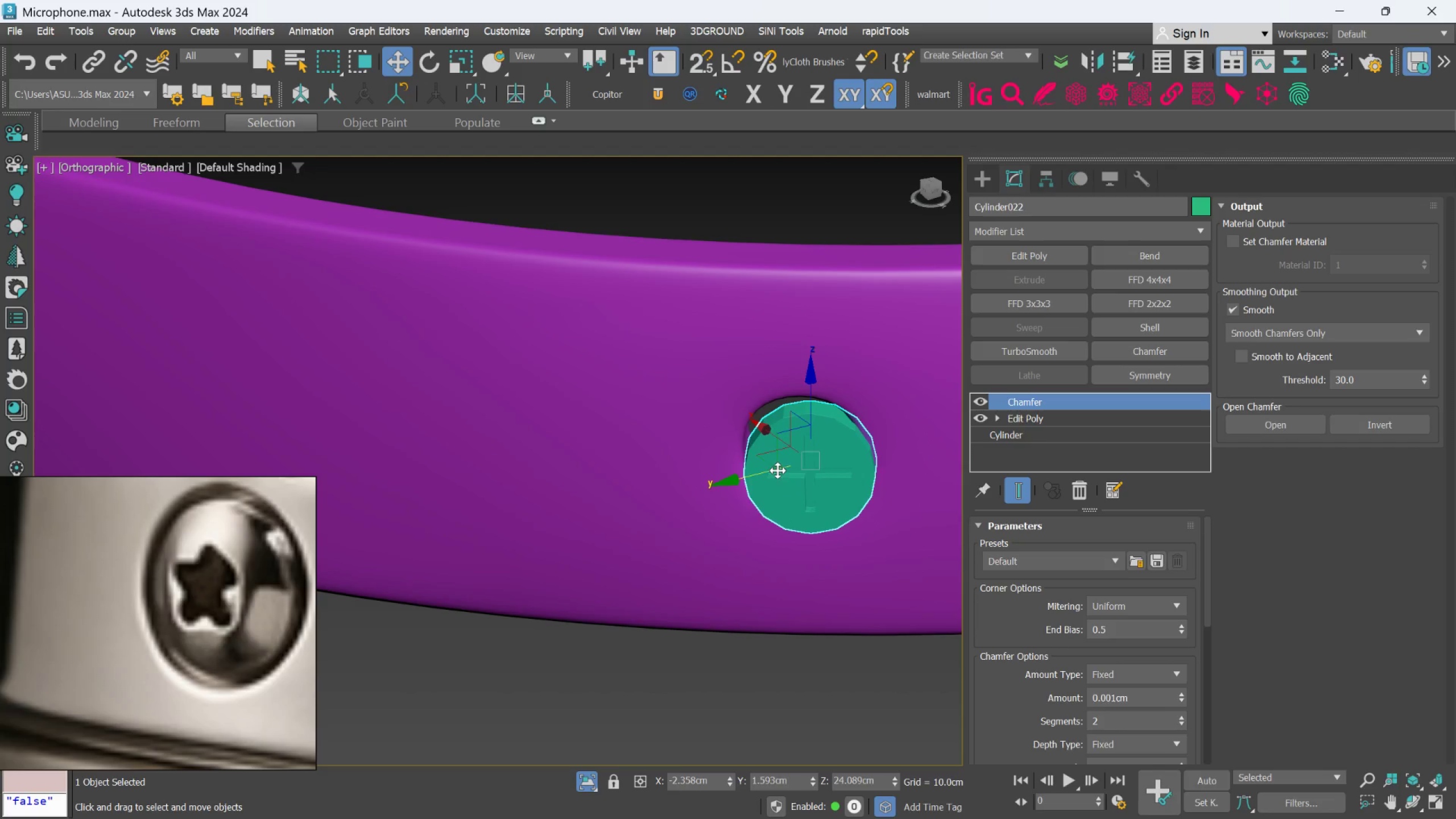 
left_click_drag(start_coordinate=[777, 470], to_coordinate=[767, 457])
 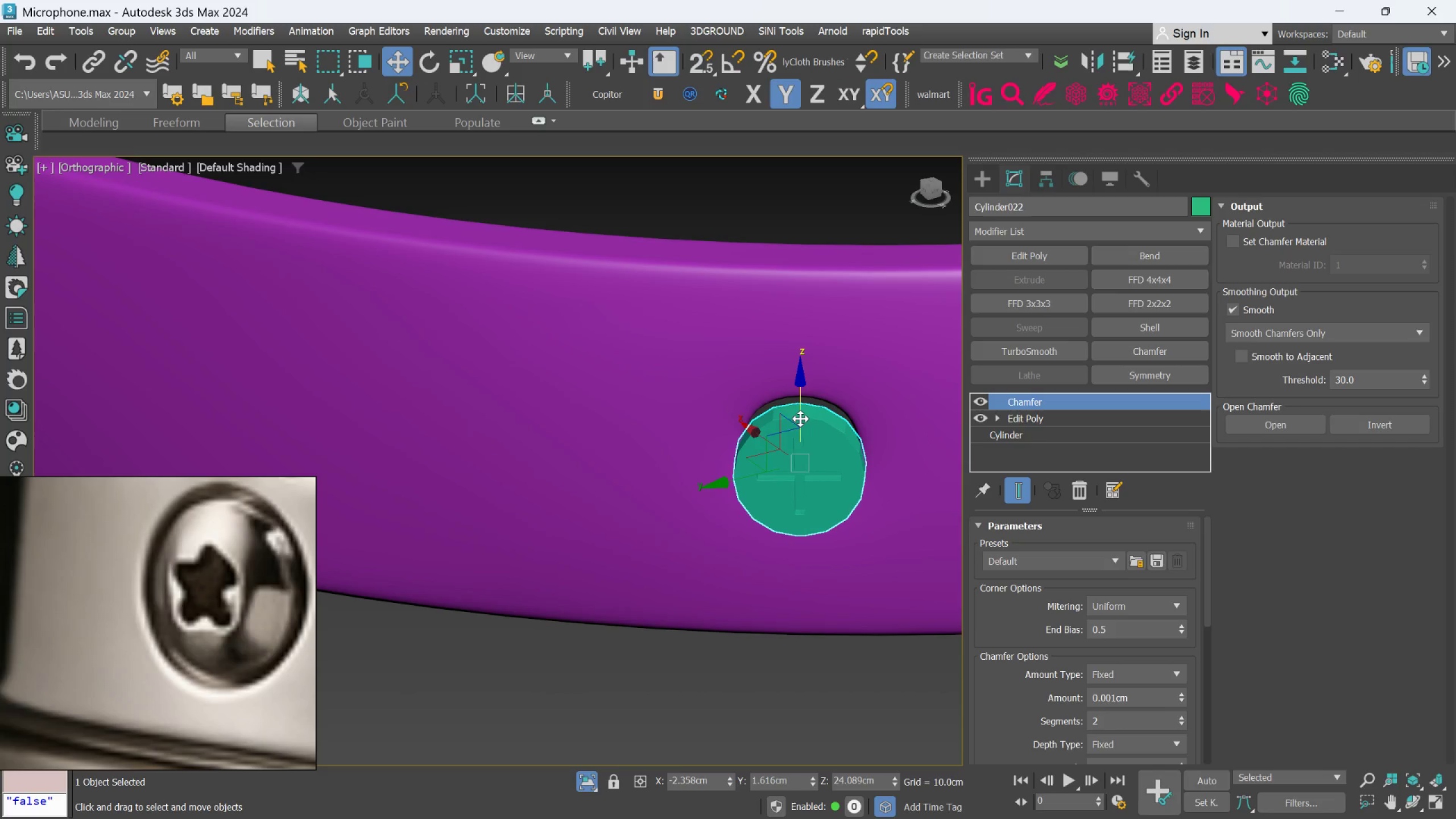 
left_click_drag(start_coordinate=[800, 419], to_coordinate=[797, 406])
 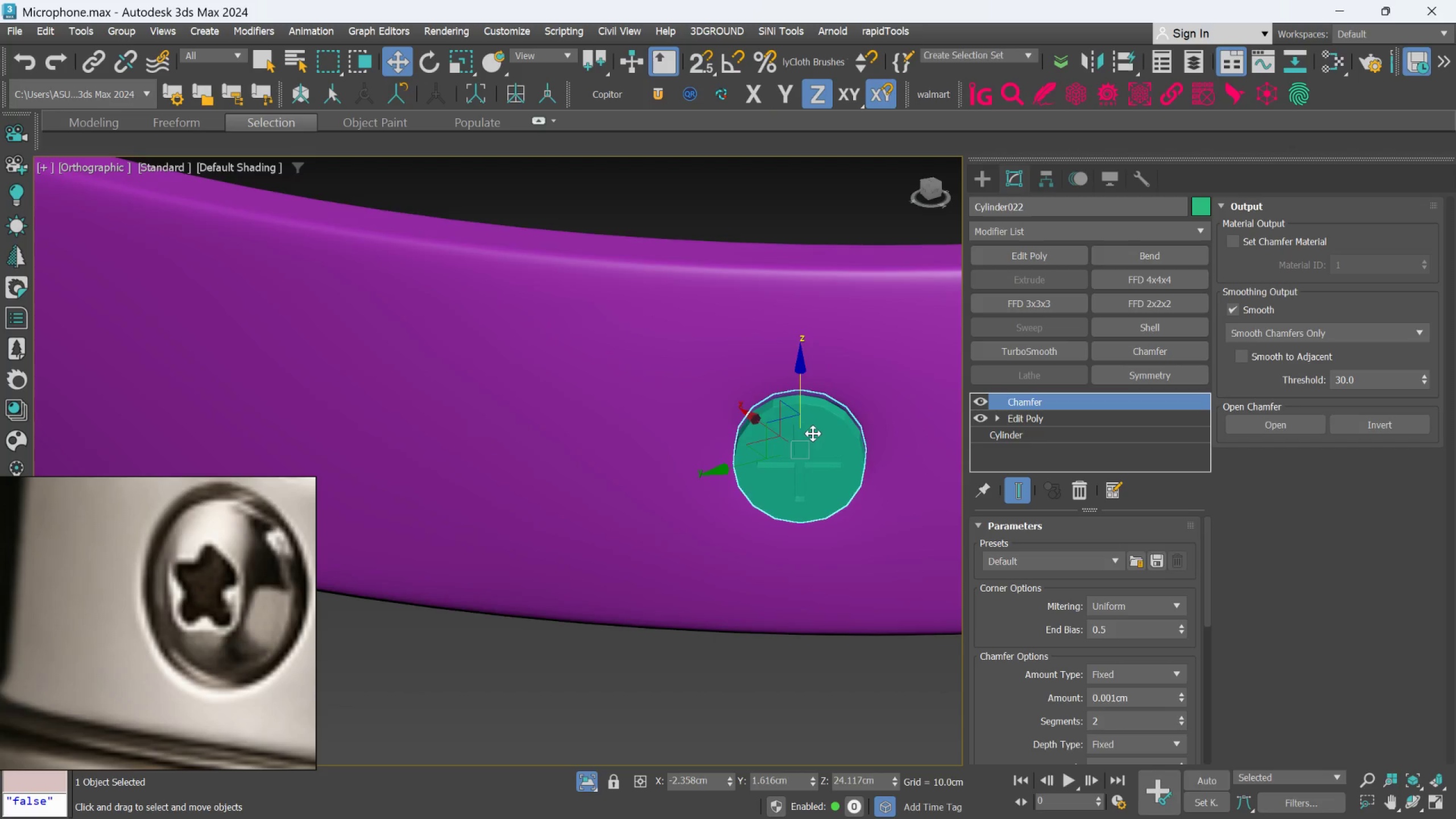 
scroll: coordinate [813, 445], scroll_direction: down, amount: 2.0
 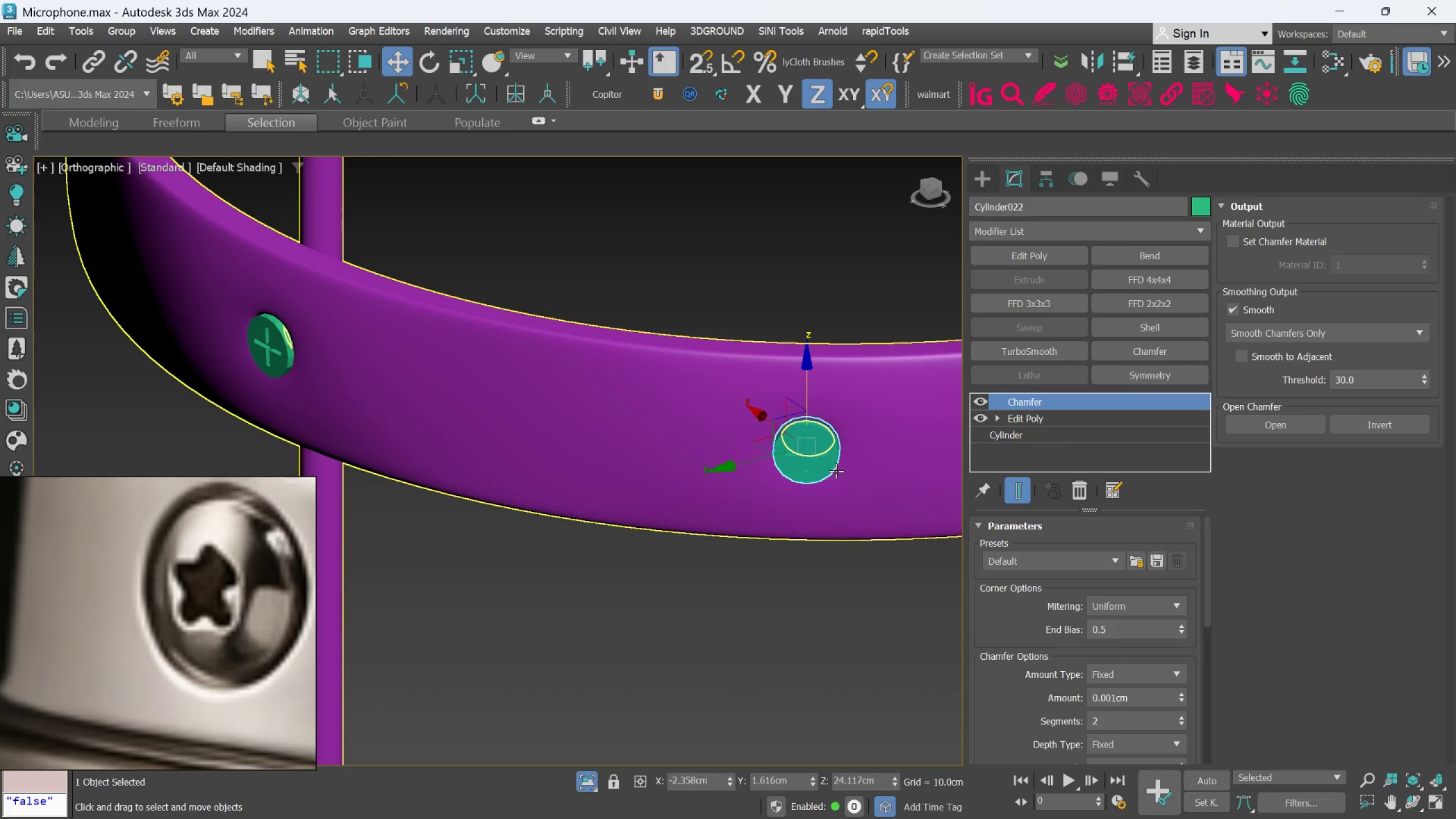 
hold_key(key=AltLeft, duration=1.66)
 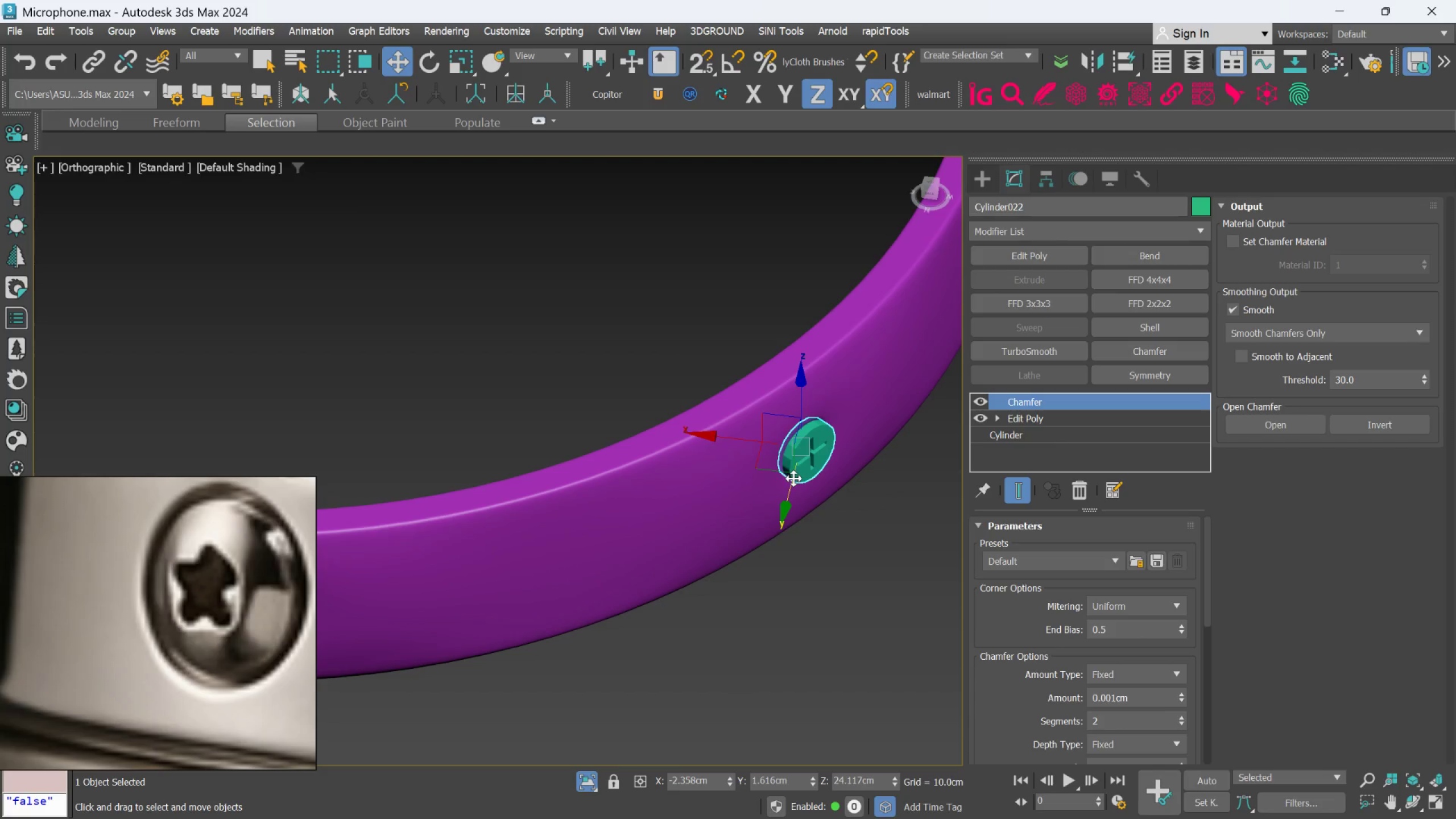 
key(E)
 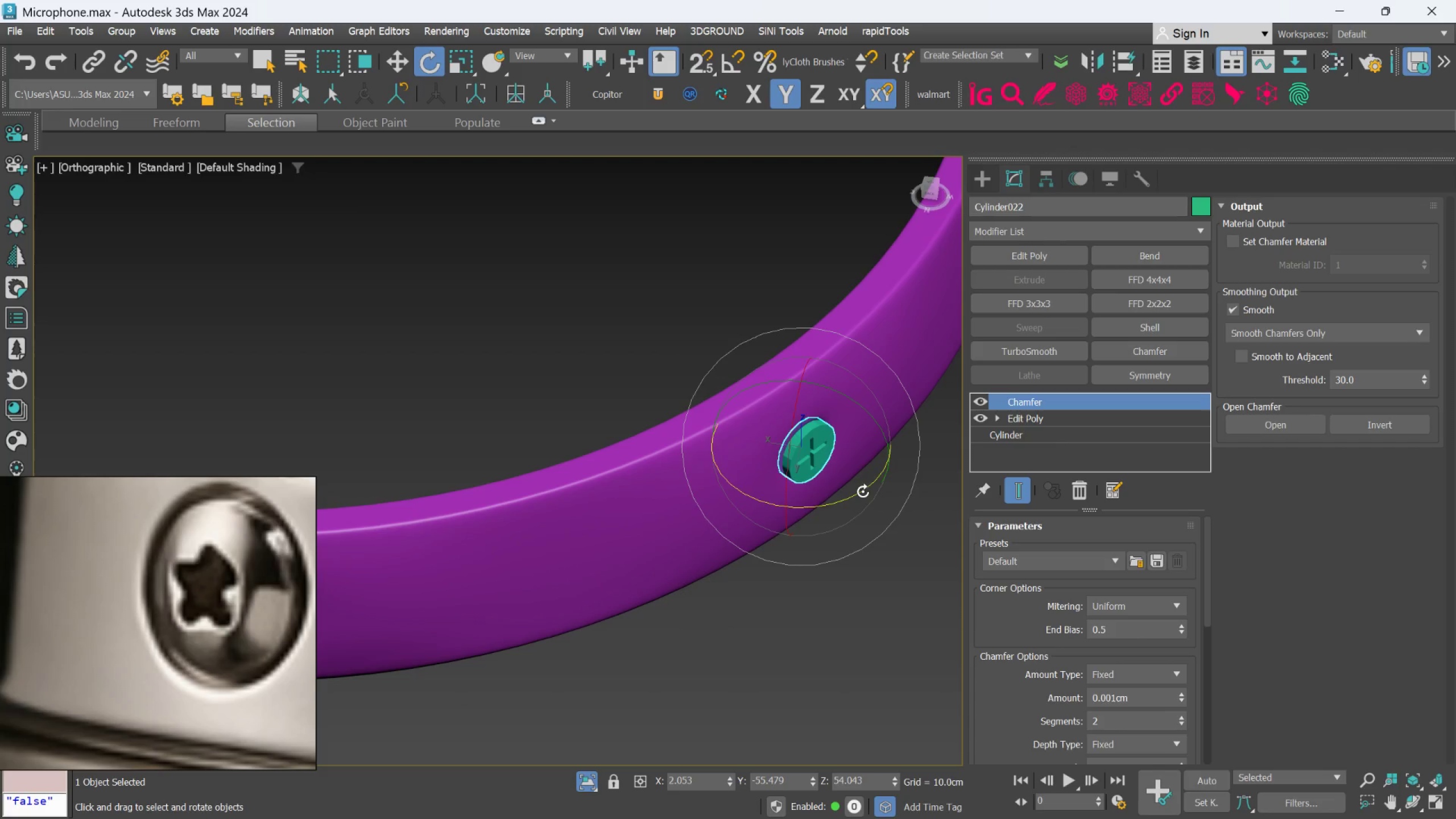 
left_click_drag(start_coordinate=[861, 493], to_coordinate=[856, 494])
 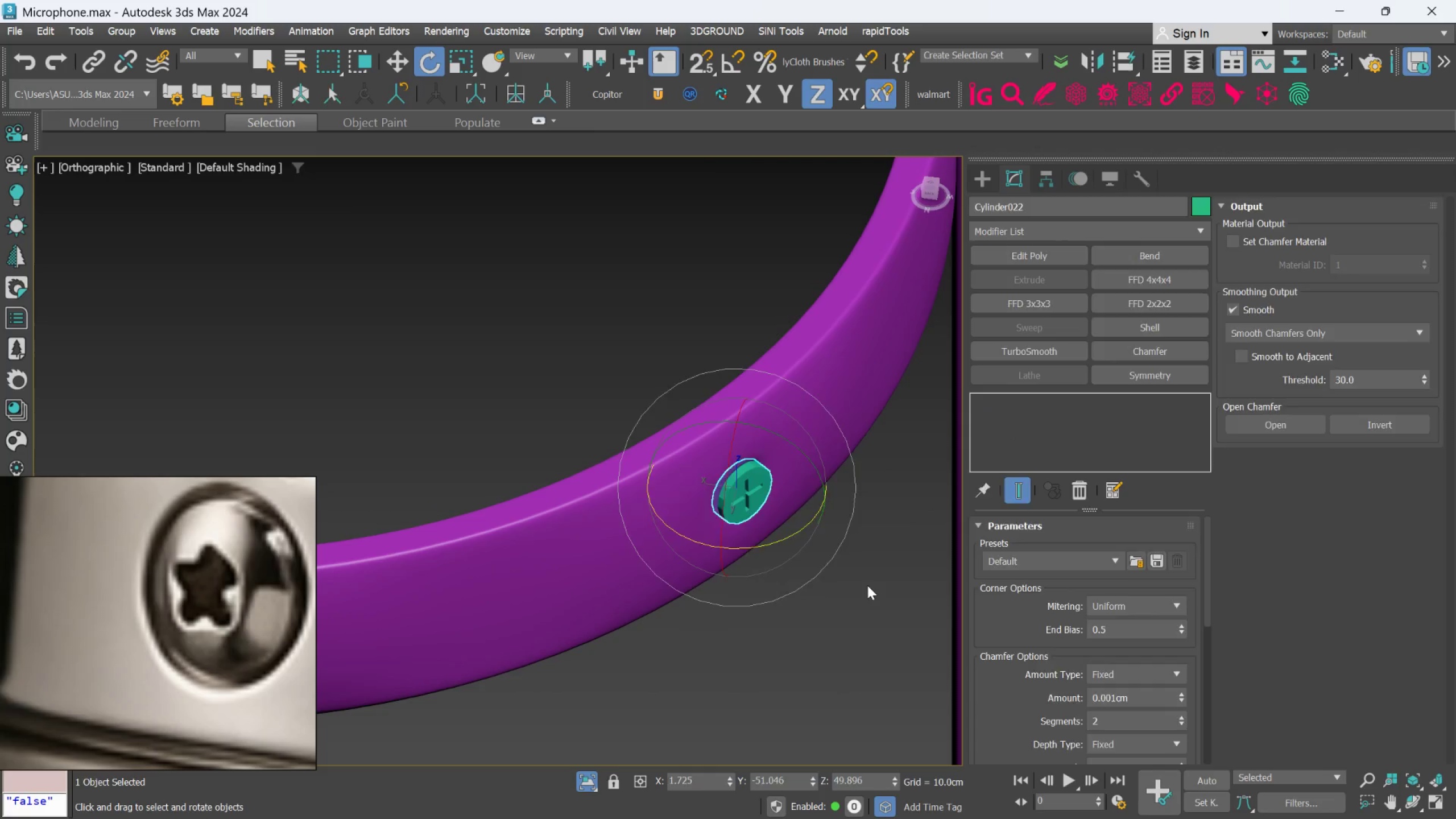 
scroll: coordinate [864, 584], scroll_direction: down, amount: 1.0
 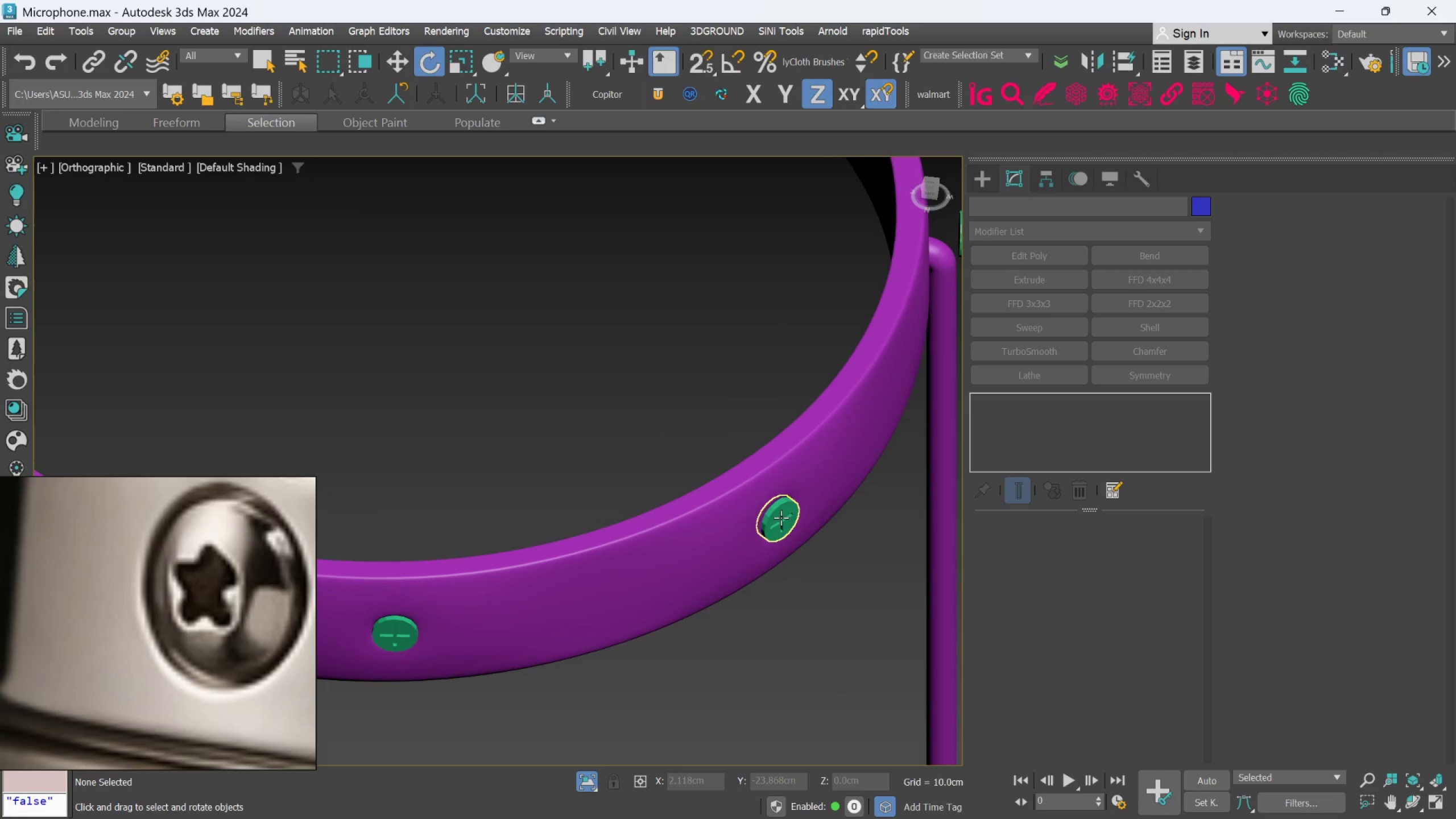 
left_click([783, 518])
 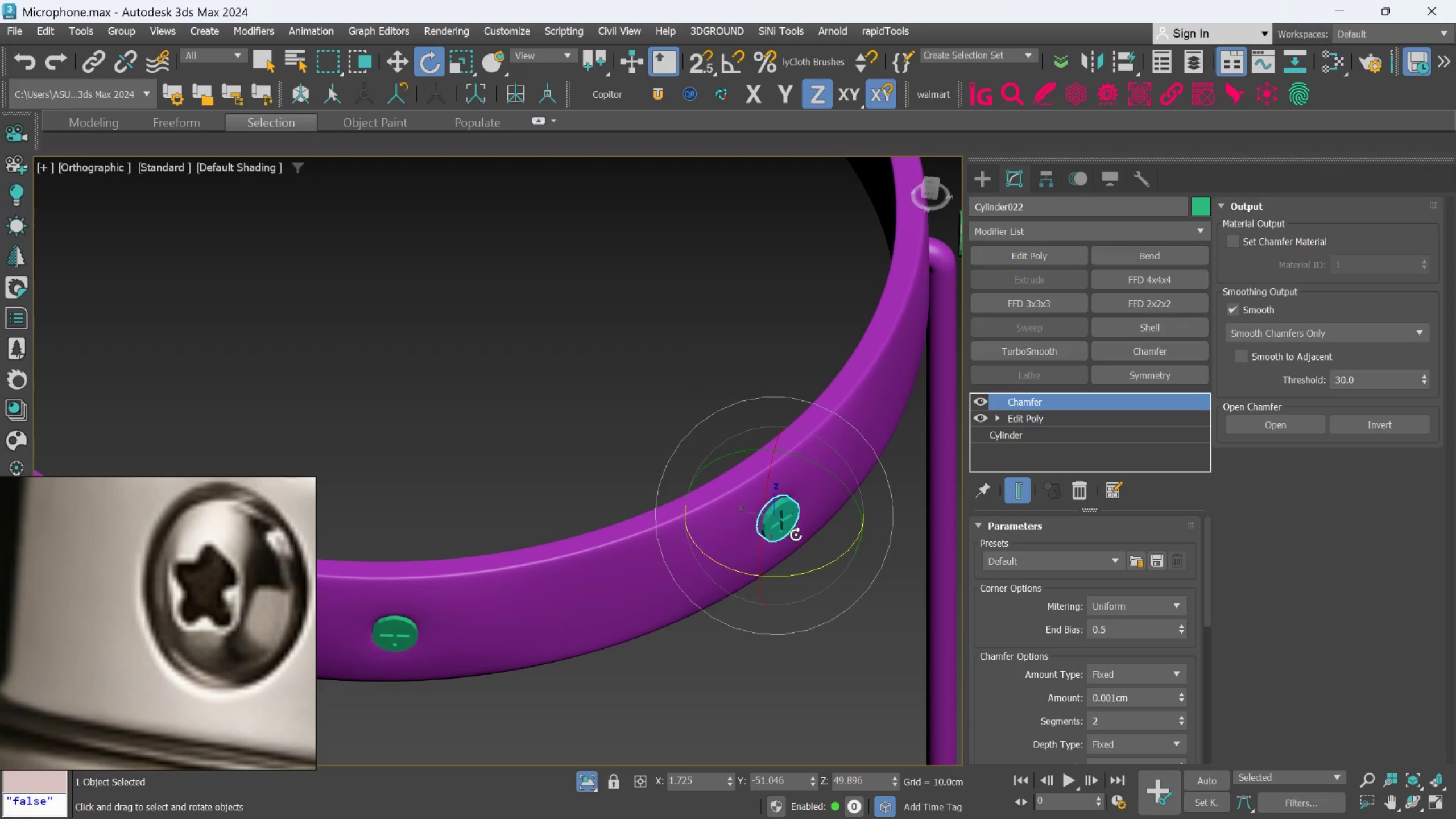 
key(W)
 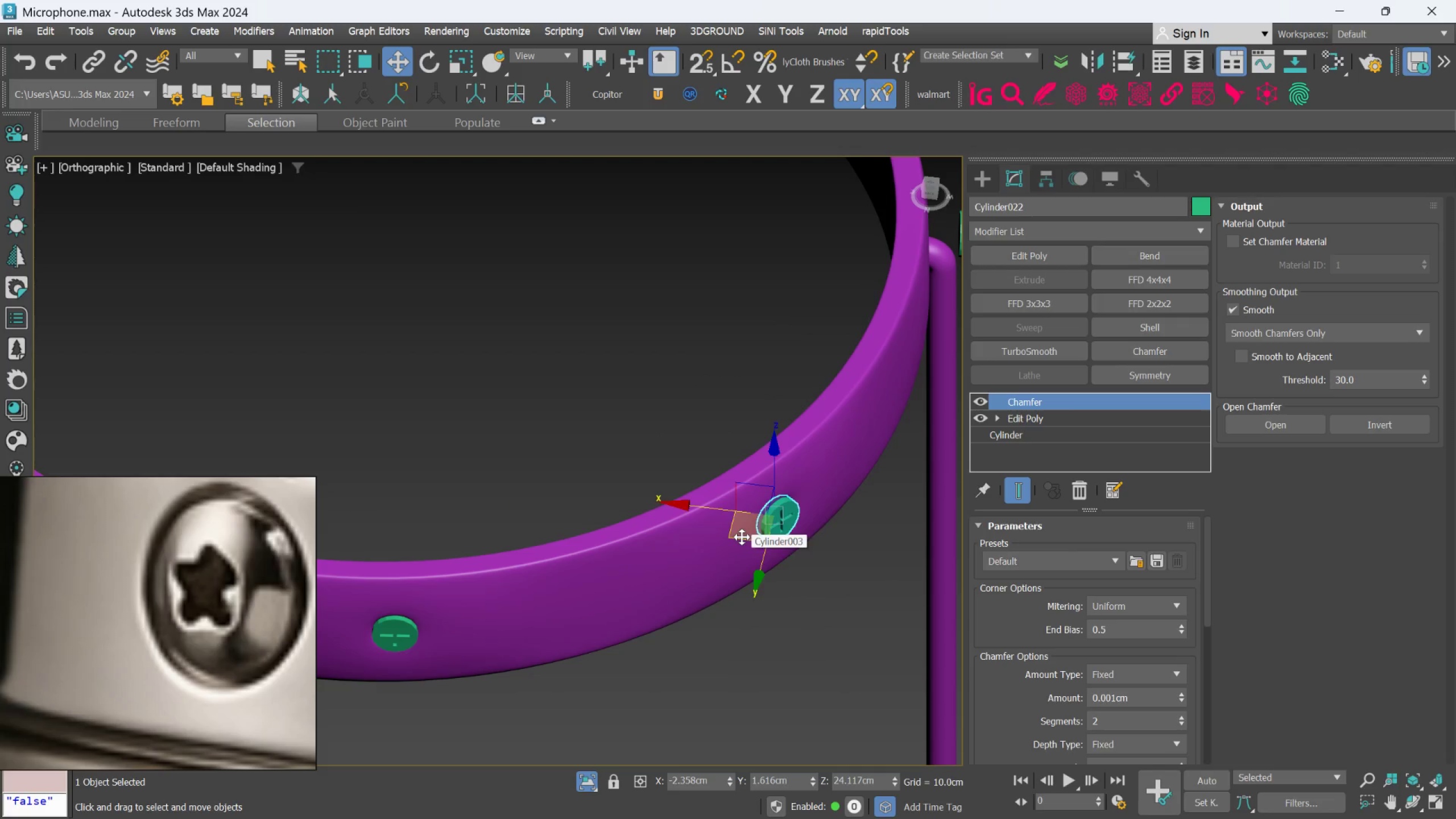 
scroll: coordinate [769, 525], scroll_direction: down, amount: 4.0
 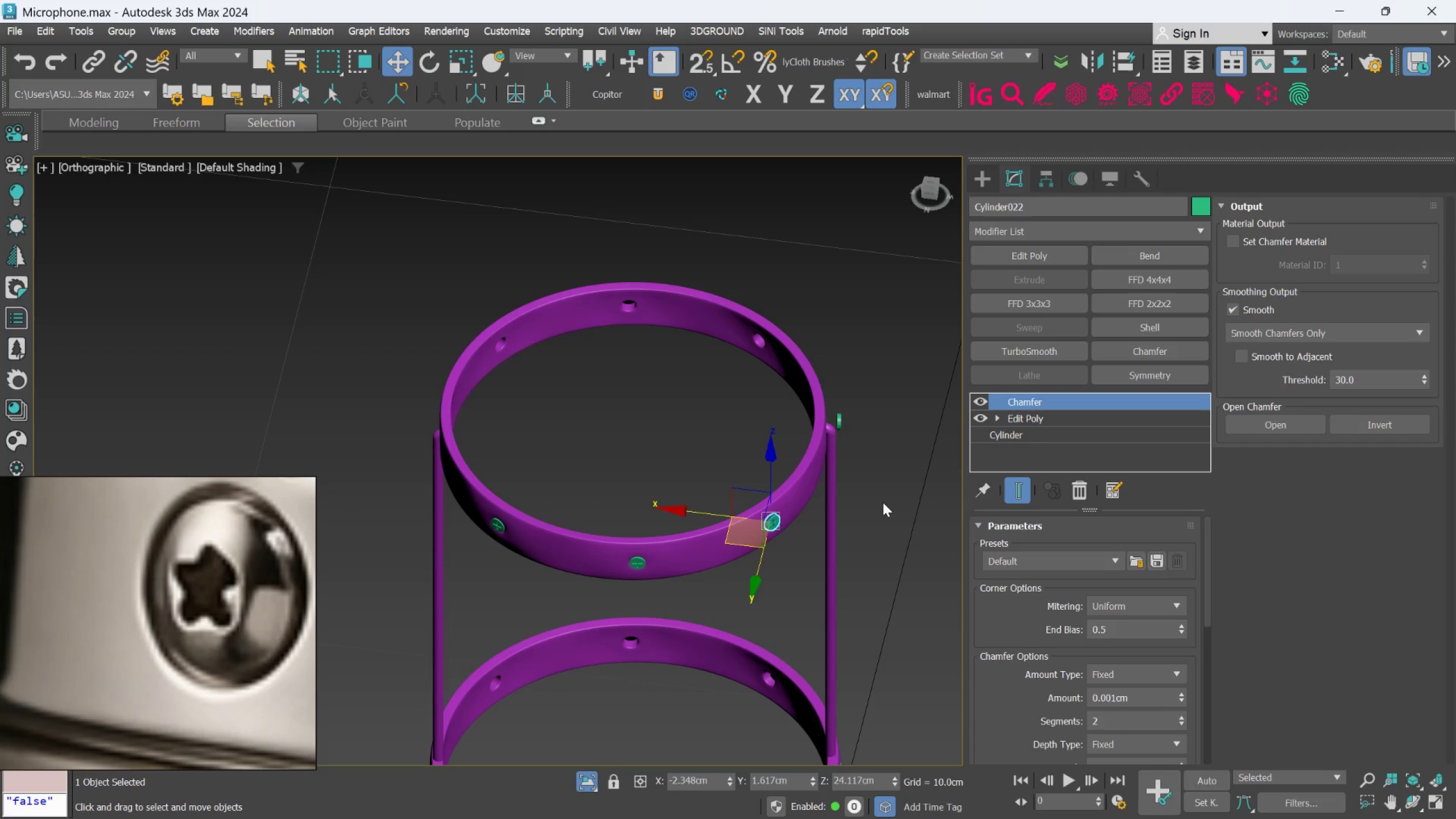 
hold_key(key=AltLeft, duration=0.45)
 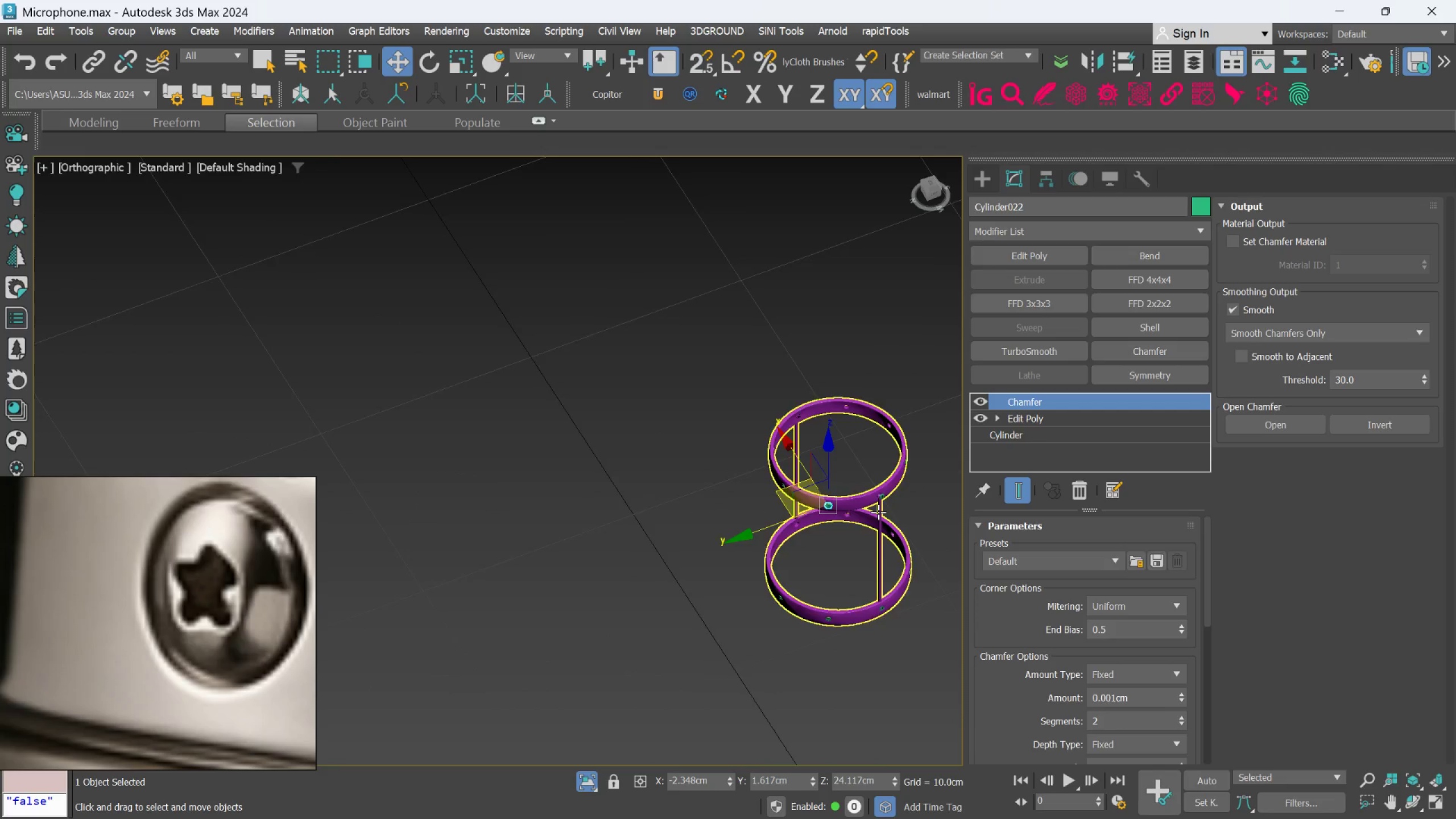 
scroll: coordinate [859, 498], scroll_direction: down, amount: 3.0
 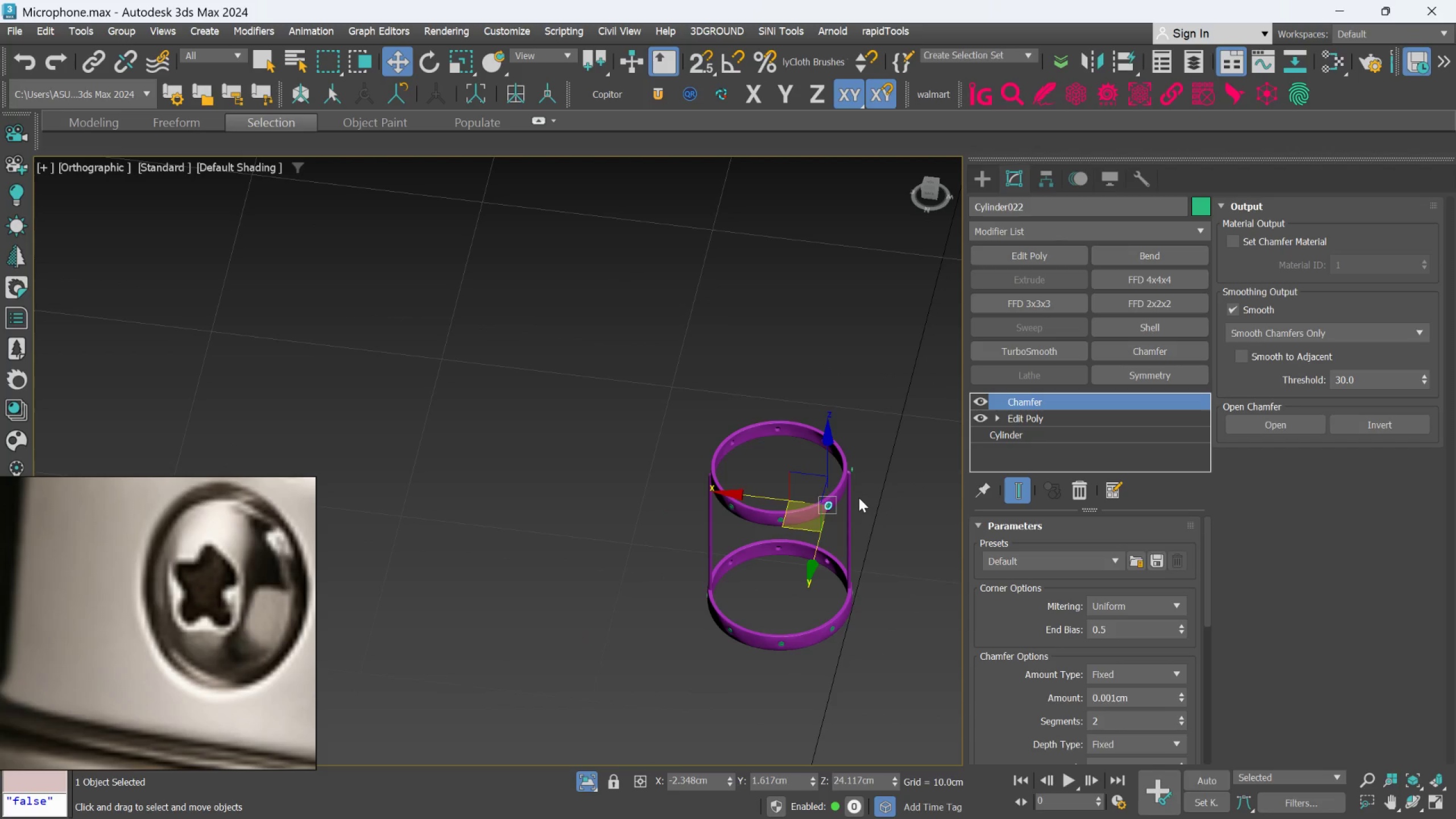 
hold_key(key=AltLeft, duration=0.31)
 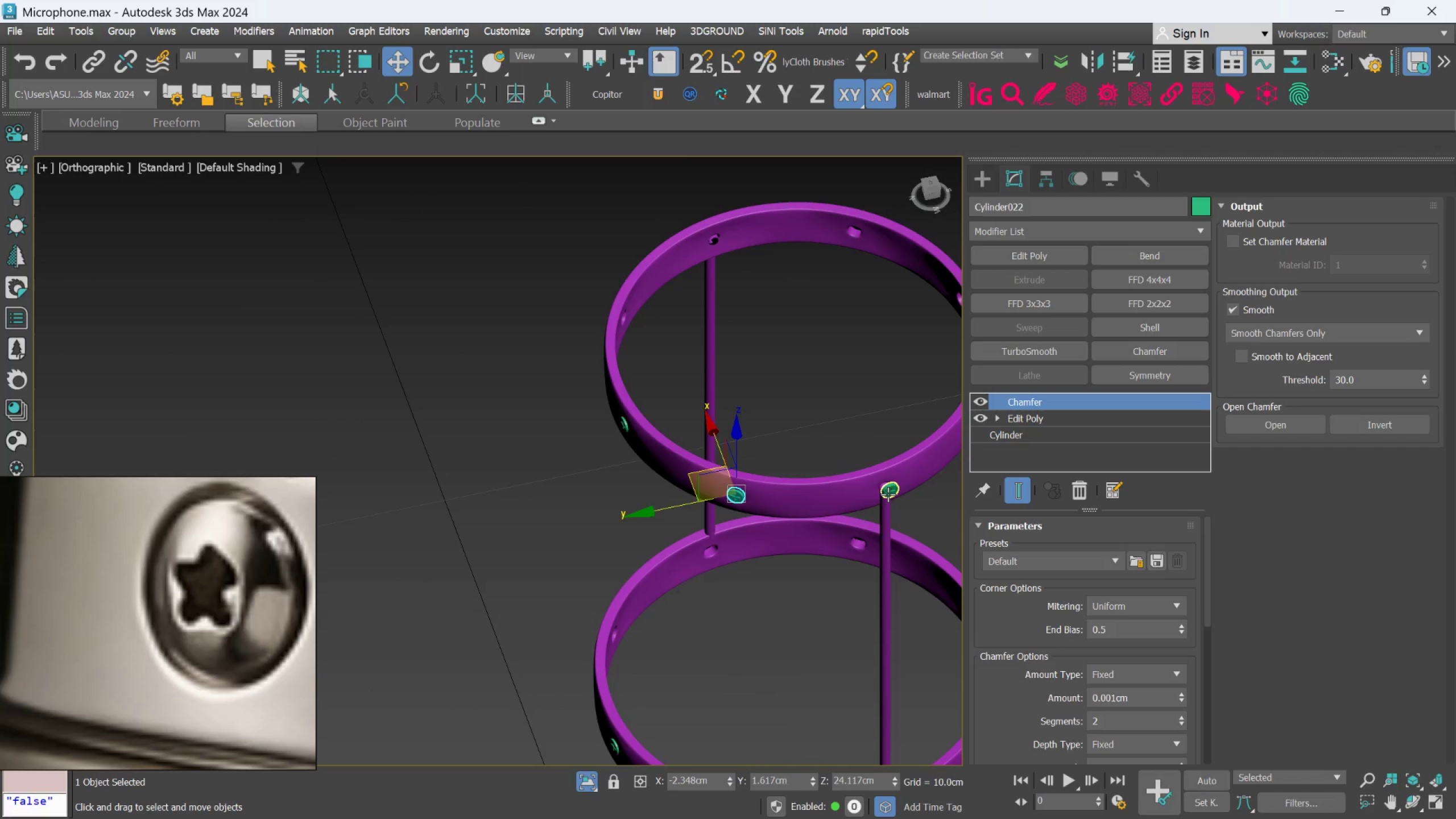 
scroll: coordinate [879, 508], scroll_direction: up, amount: 3.0
 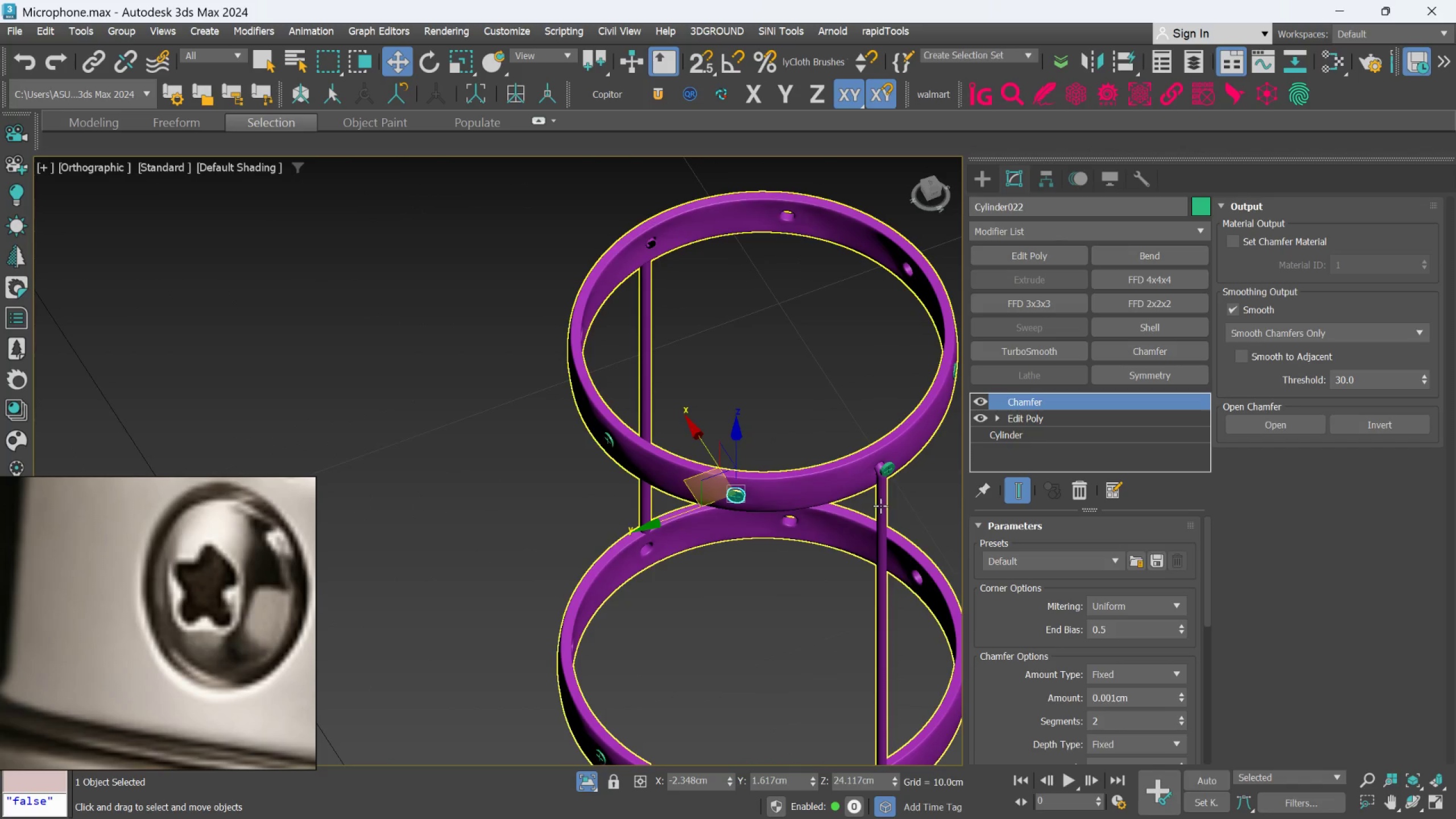 
left_click([888, 494])
 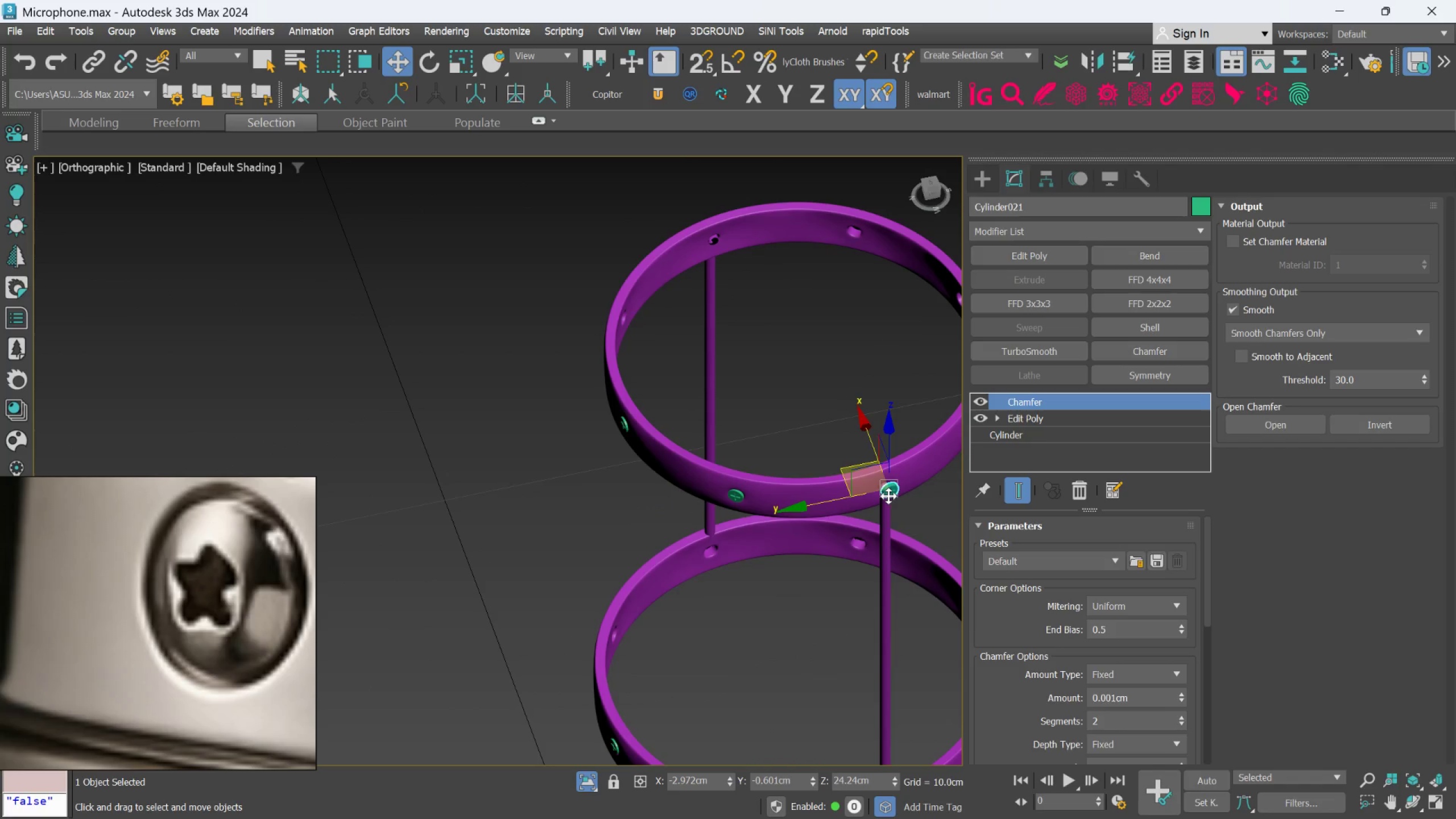 
key(Delete)
 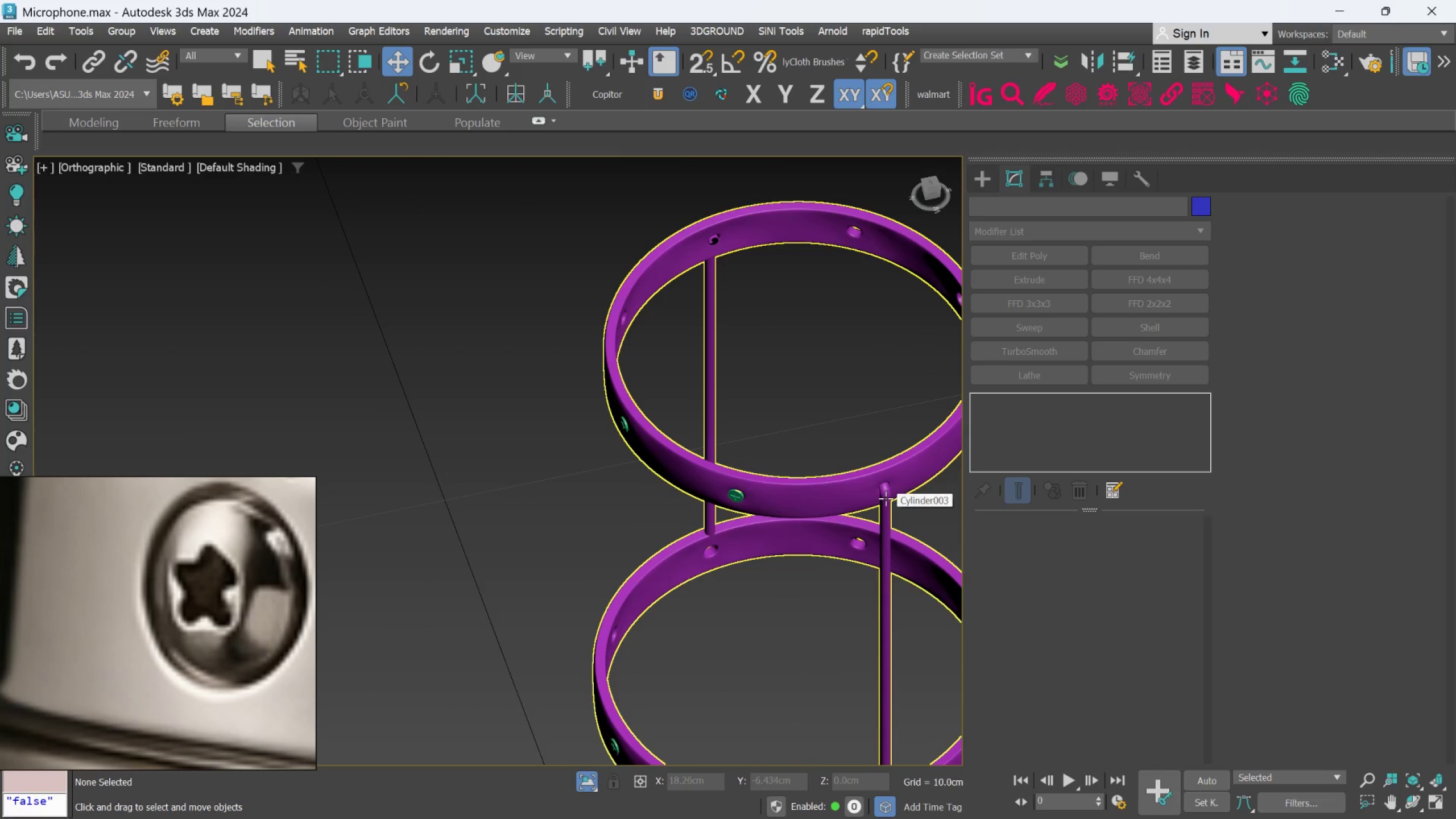 
scroll: coordinate [721, 518], scroll_direction: down, amount: 5.0
 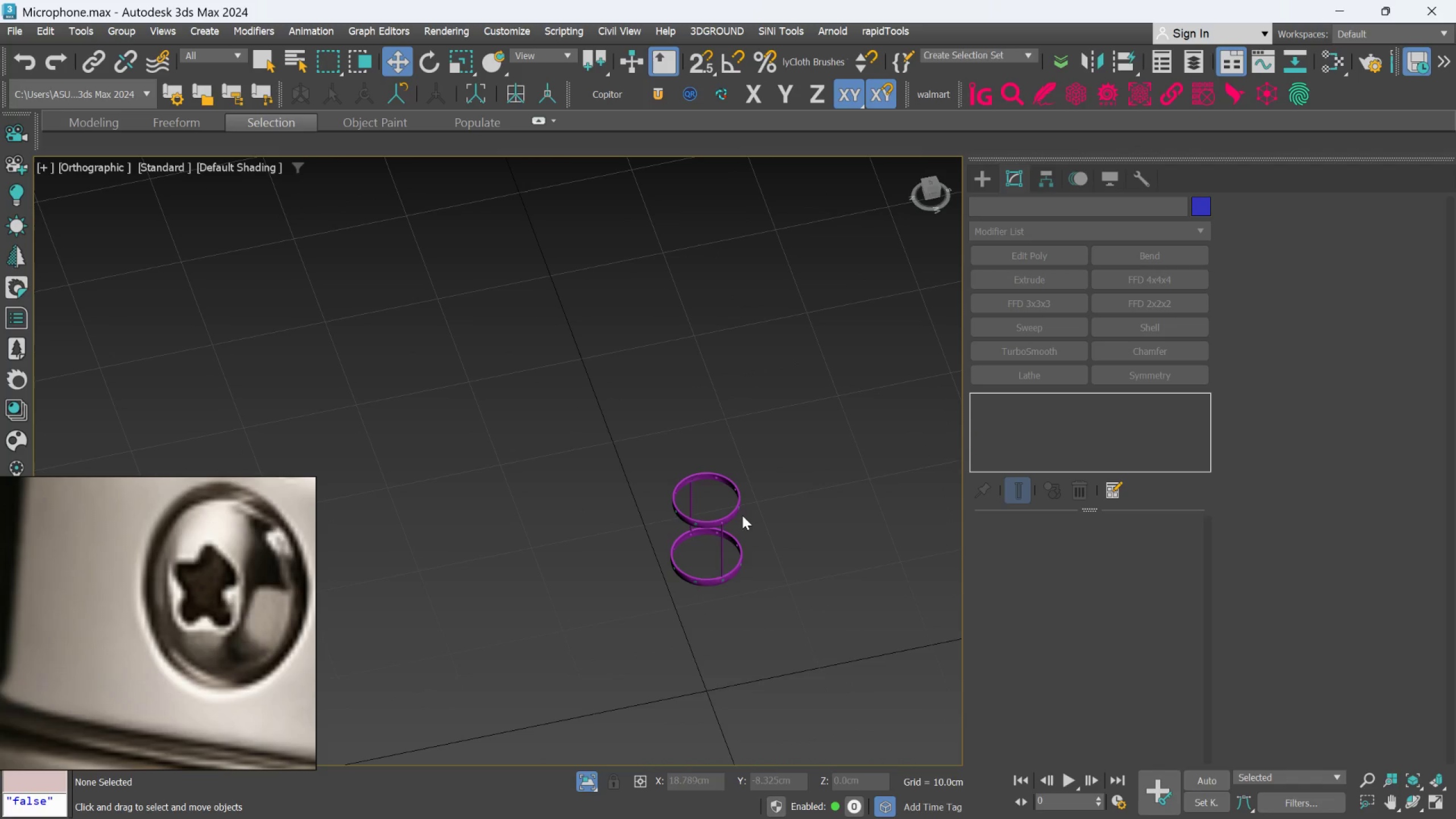 
hold_key(key=AltLeft, duration=0.45)
 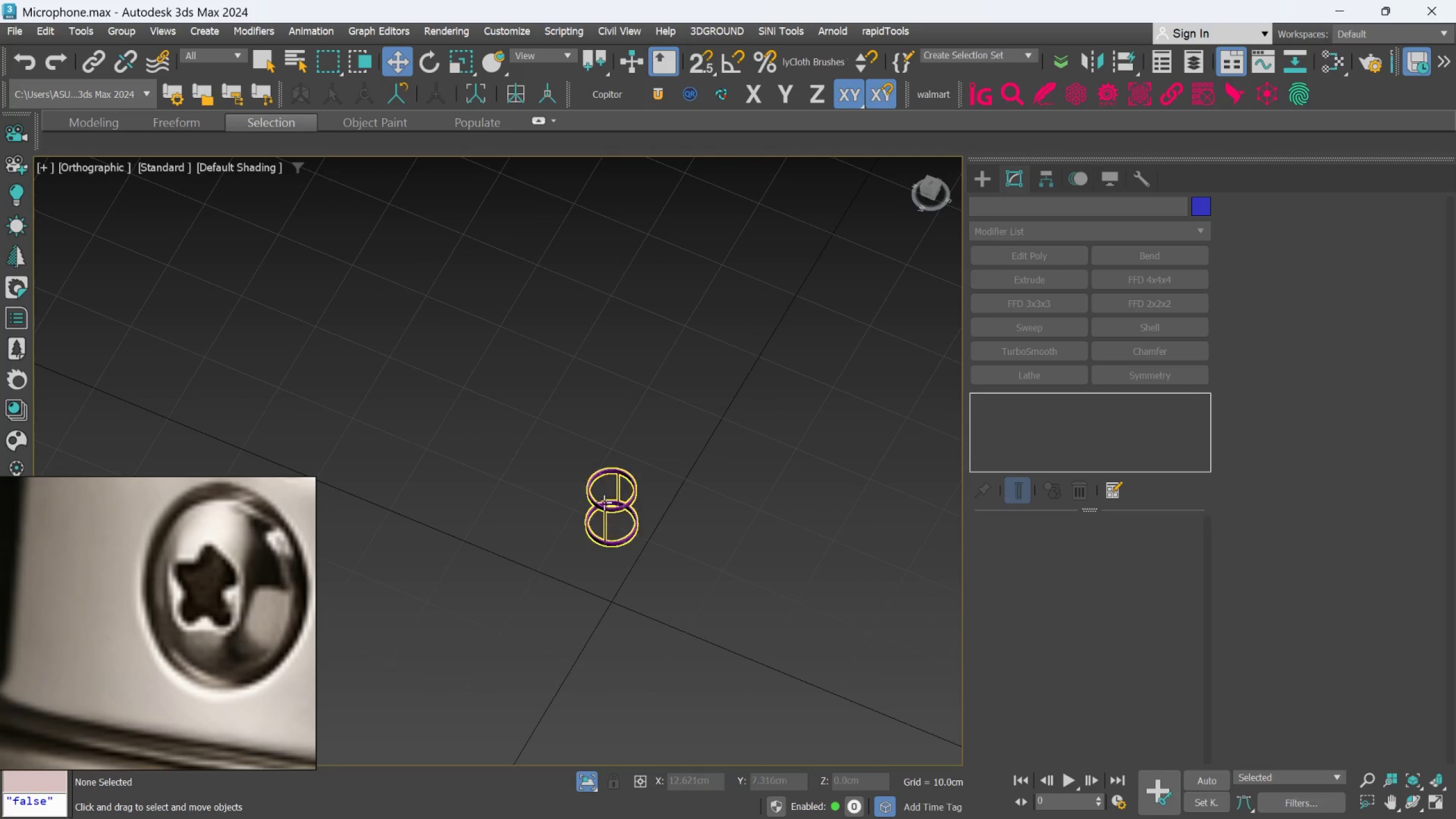 
scroll: coordinate [744, 515], scroll_direction: down, amount: 1.0
 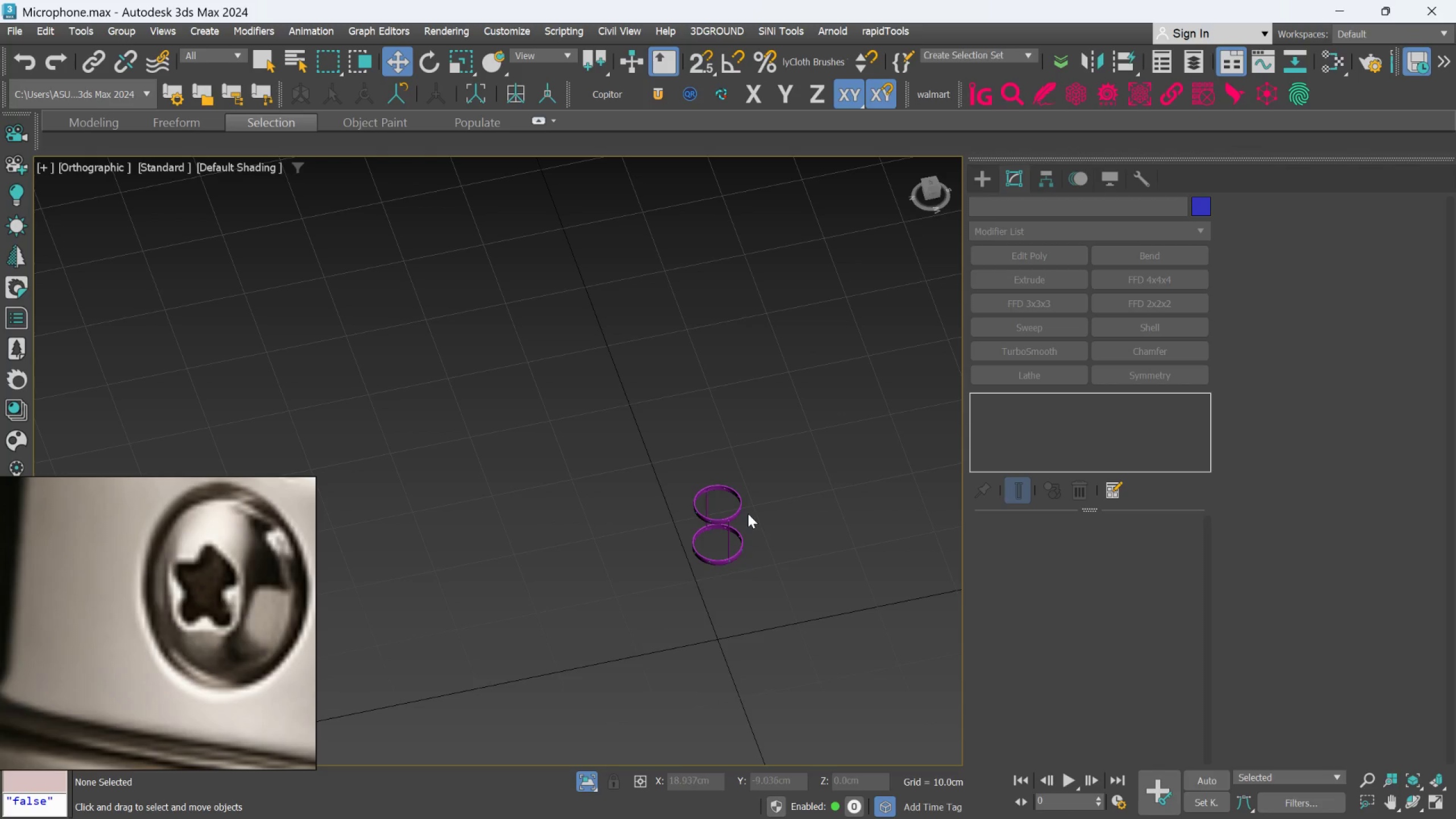 
scroll: coordinate [686, 512], scroll_direction: up, amount: 9.0
 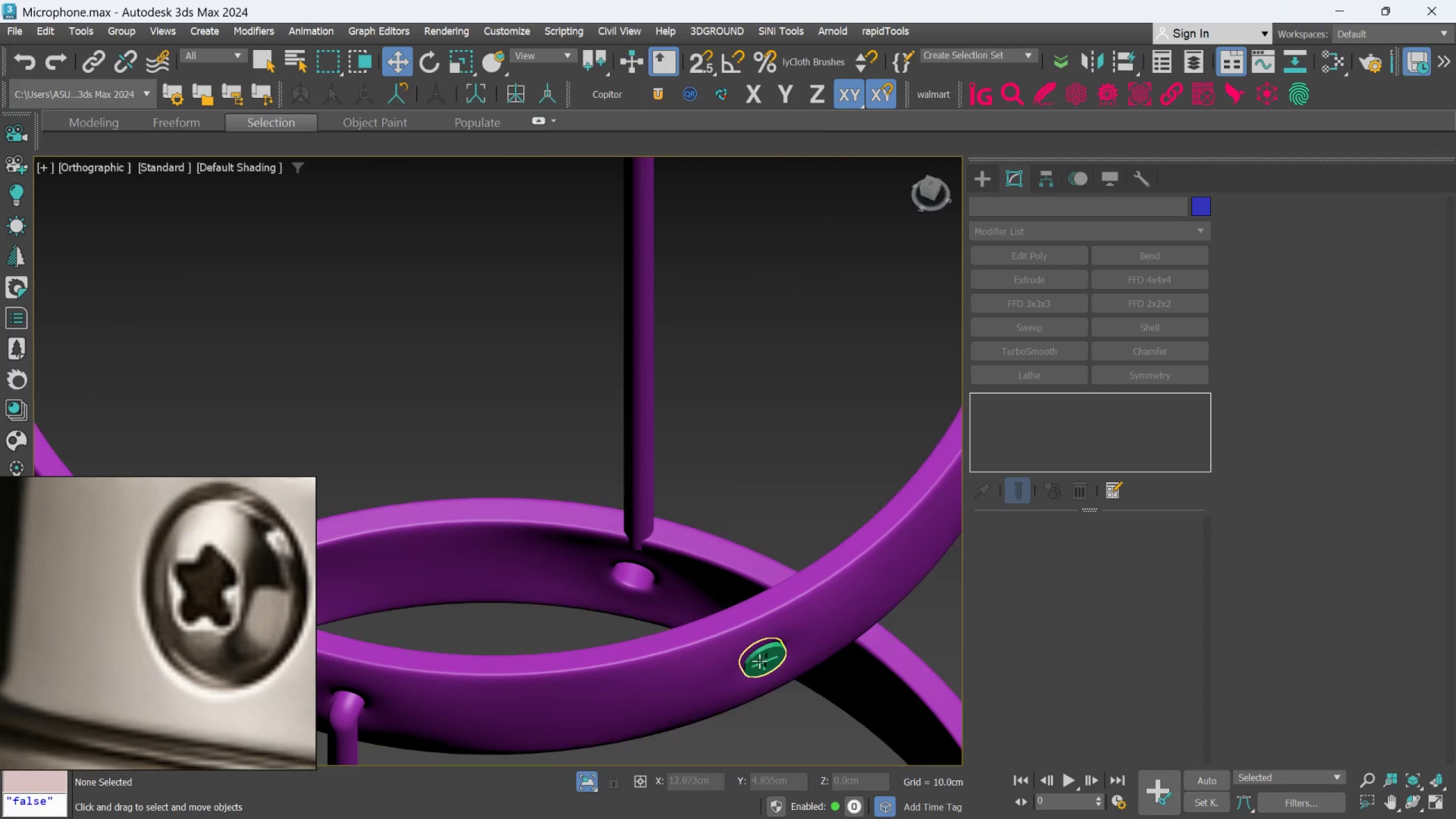 
left_click([760, 664])
 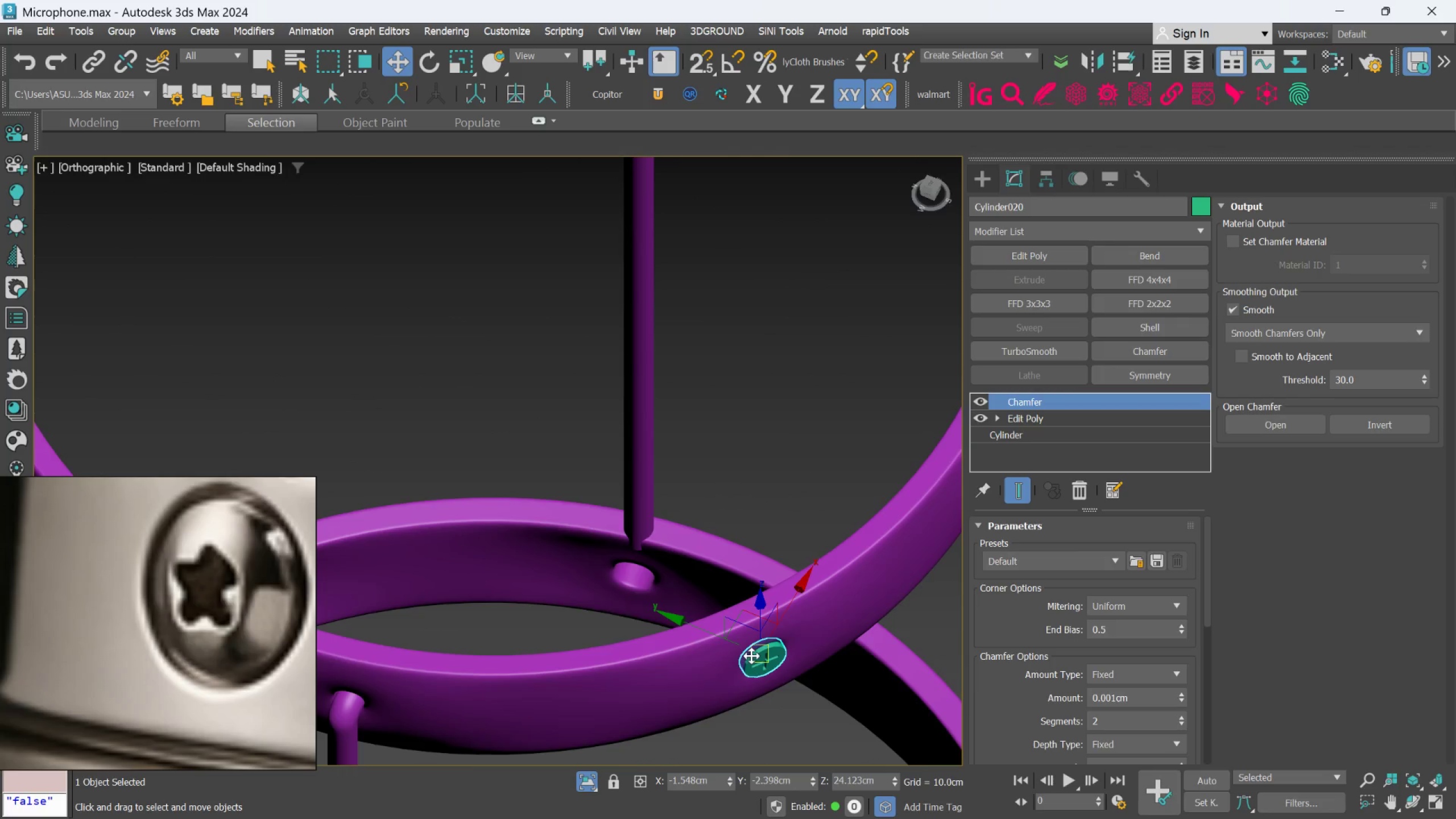 
hold_key(key=AltLeft, duration=0.56)
 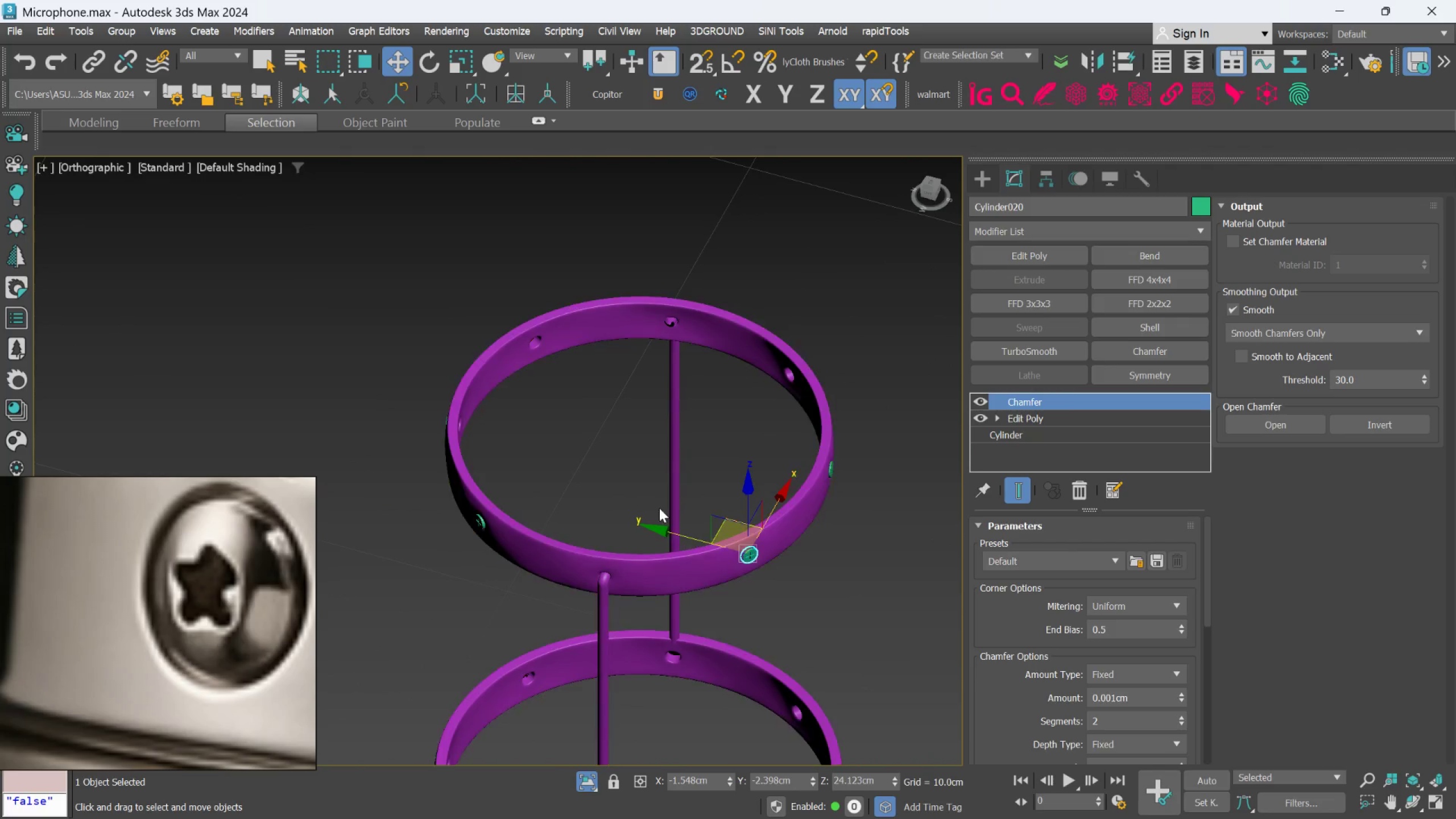 
scroll: coordinate [751, 655], scroll_direction: down, amount: 3.0
 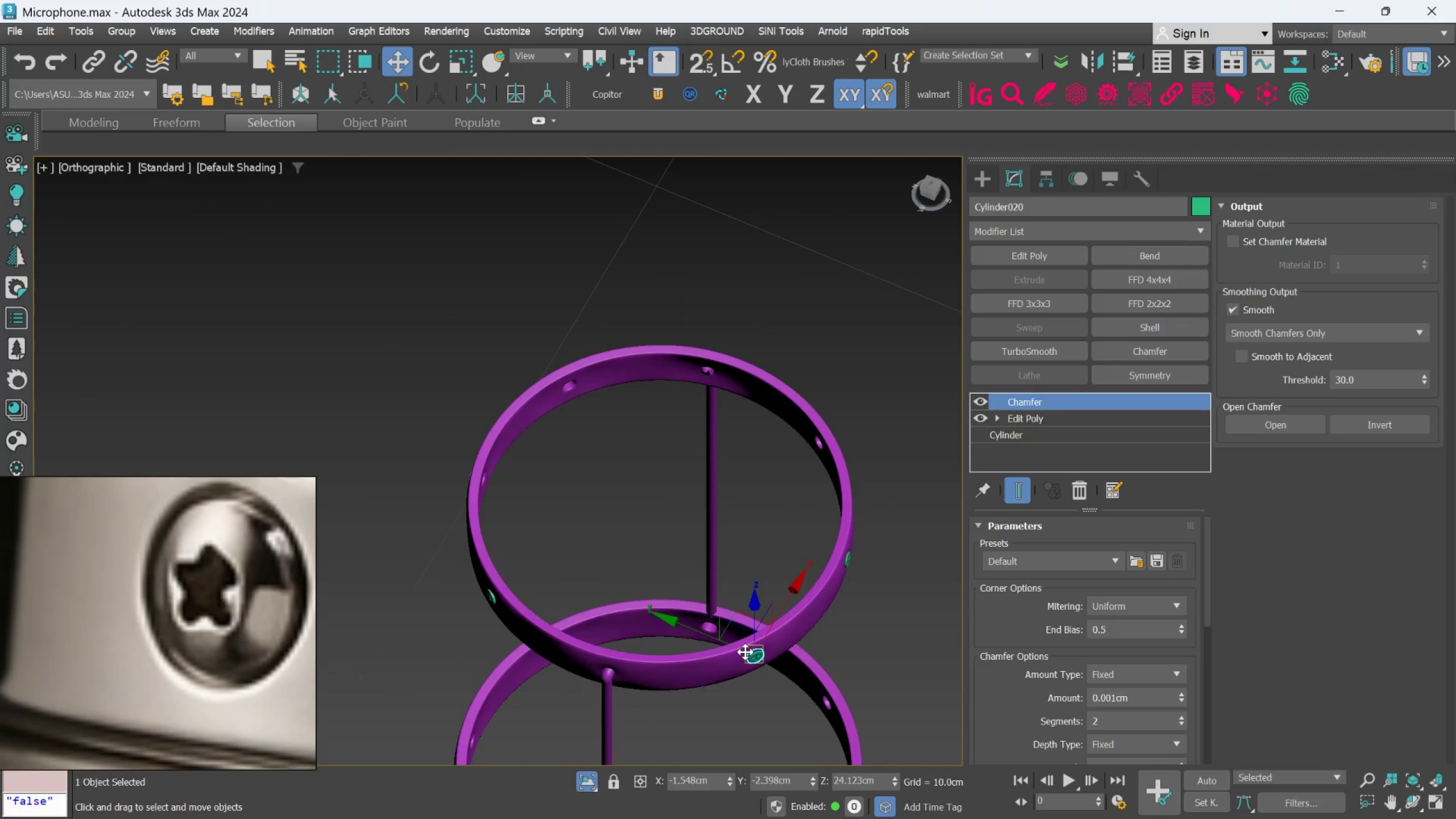 
hold_key(key=AltLeft, duration=1.05)
 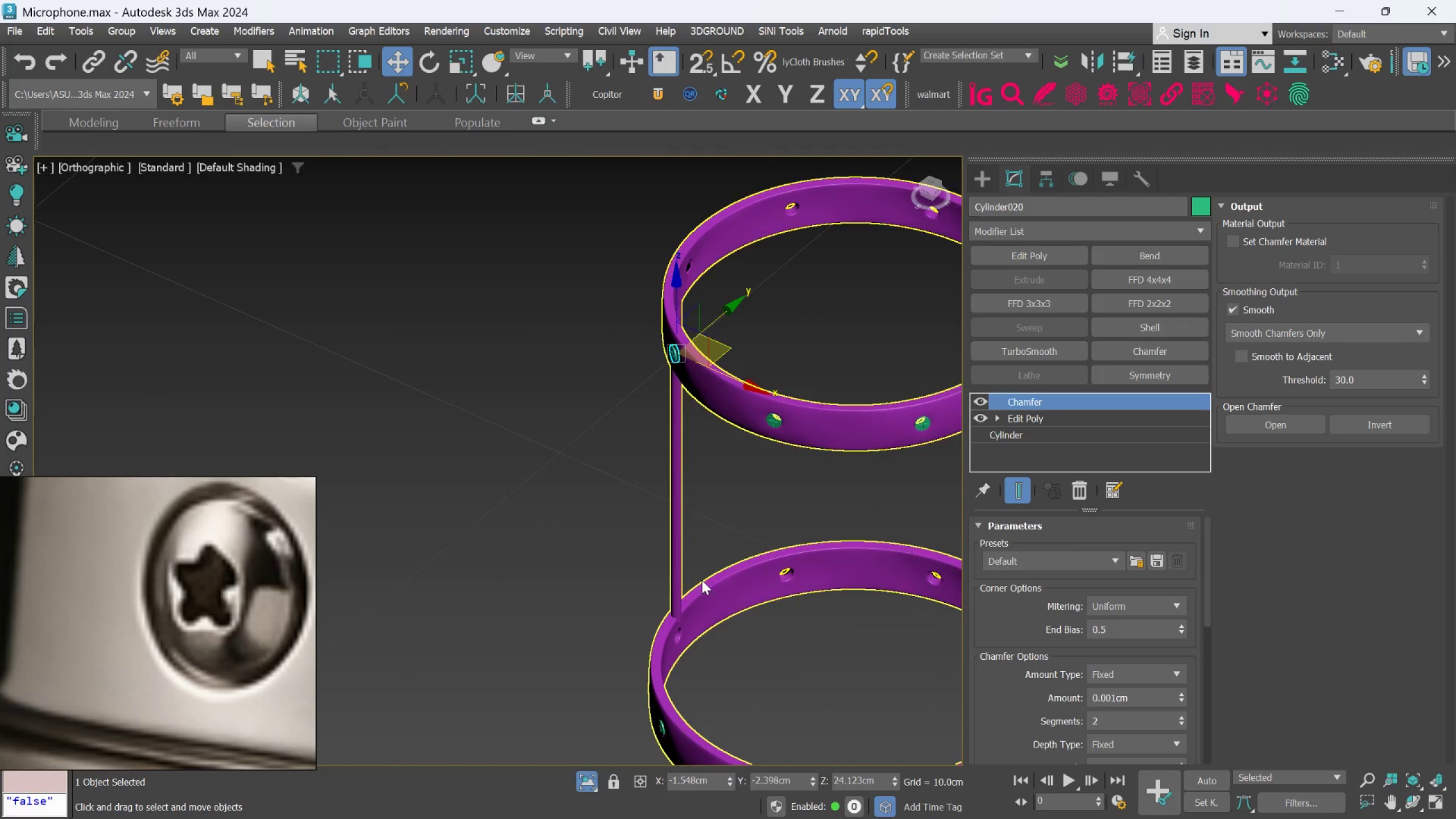 
scroll: coordinate [659, 506], scroll_direction: none, amount: 0.0
 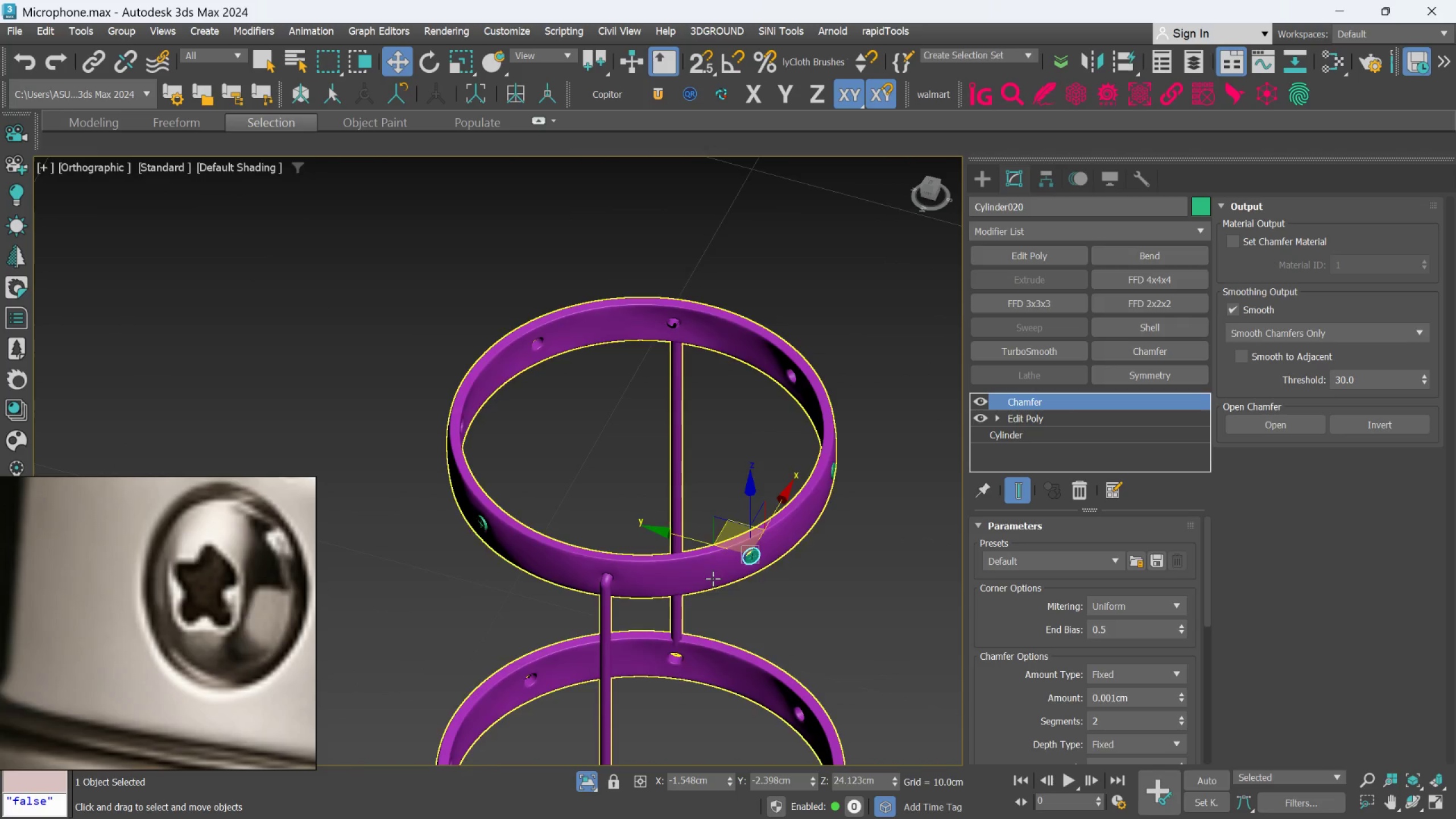 
scroll: coordinate [696, 630], scroll_direction: up, amount: 3.0
 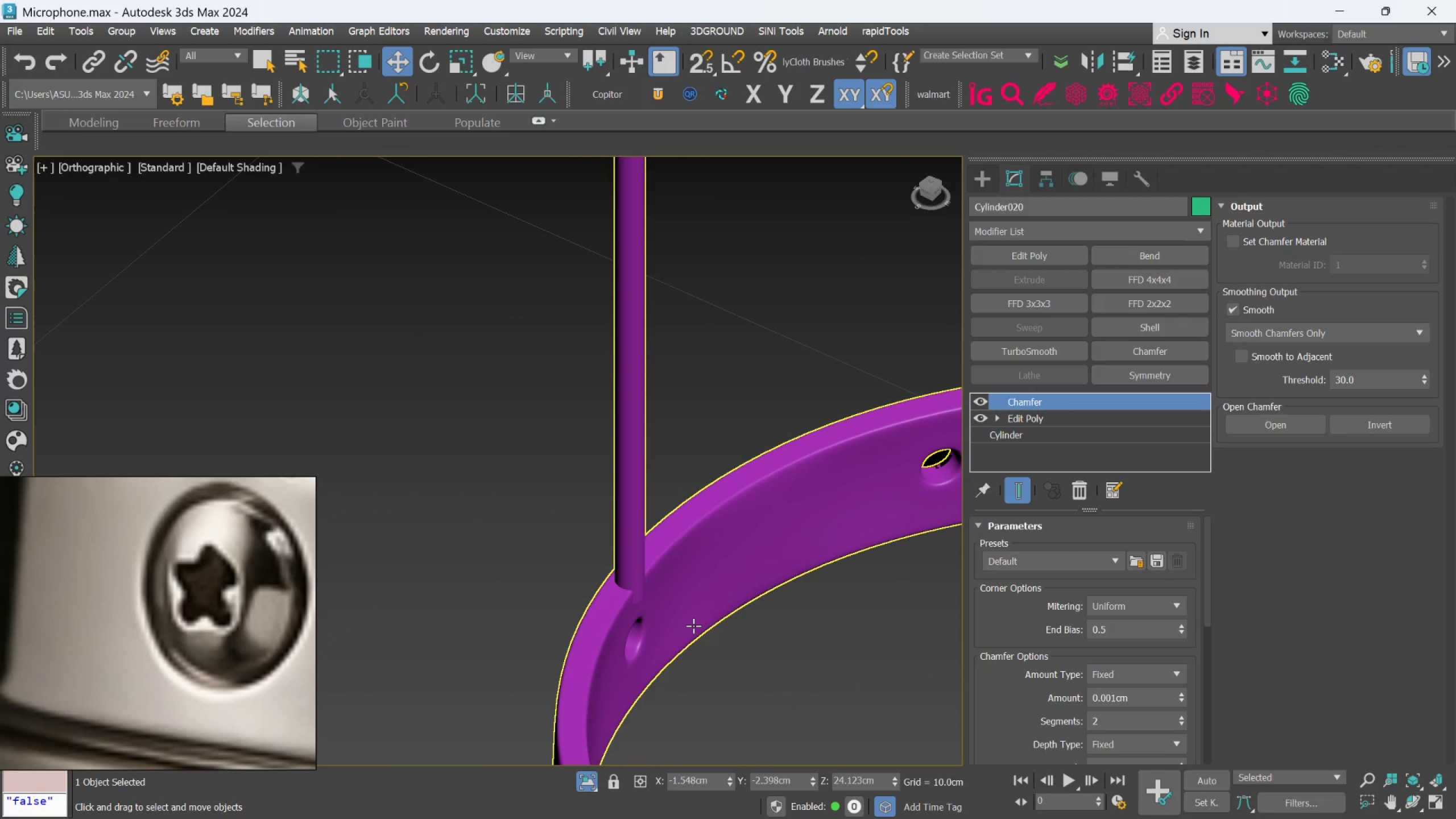 
hold_key(key=AltLeft, duration=0.59)
 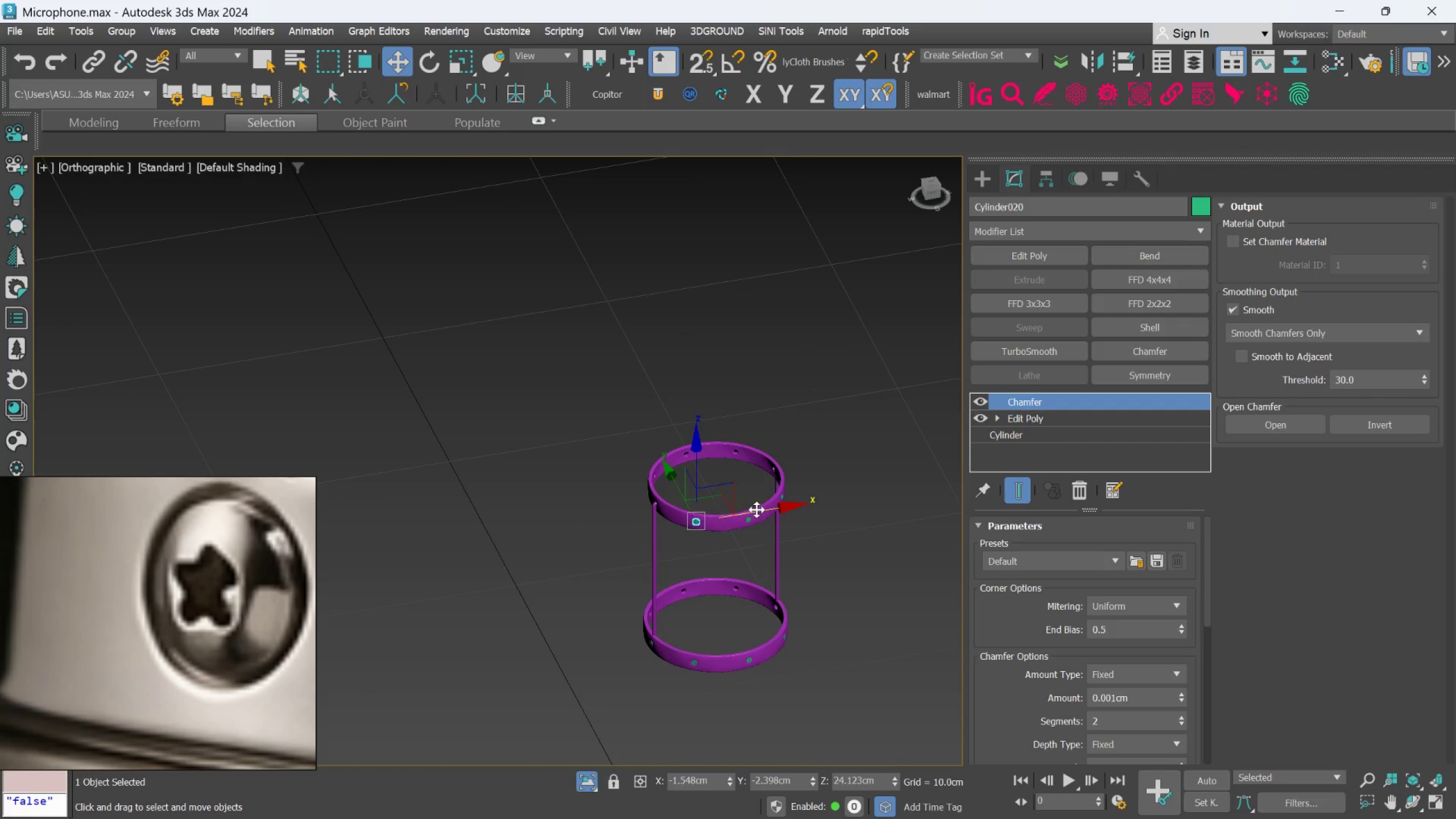 
scroll: coordinate [710, 617], scroll_direction: down, amount: 6.0
 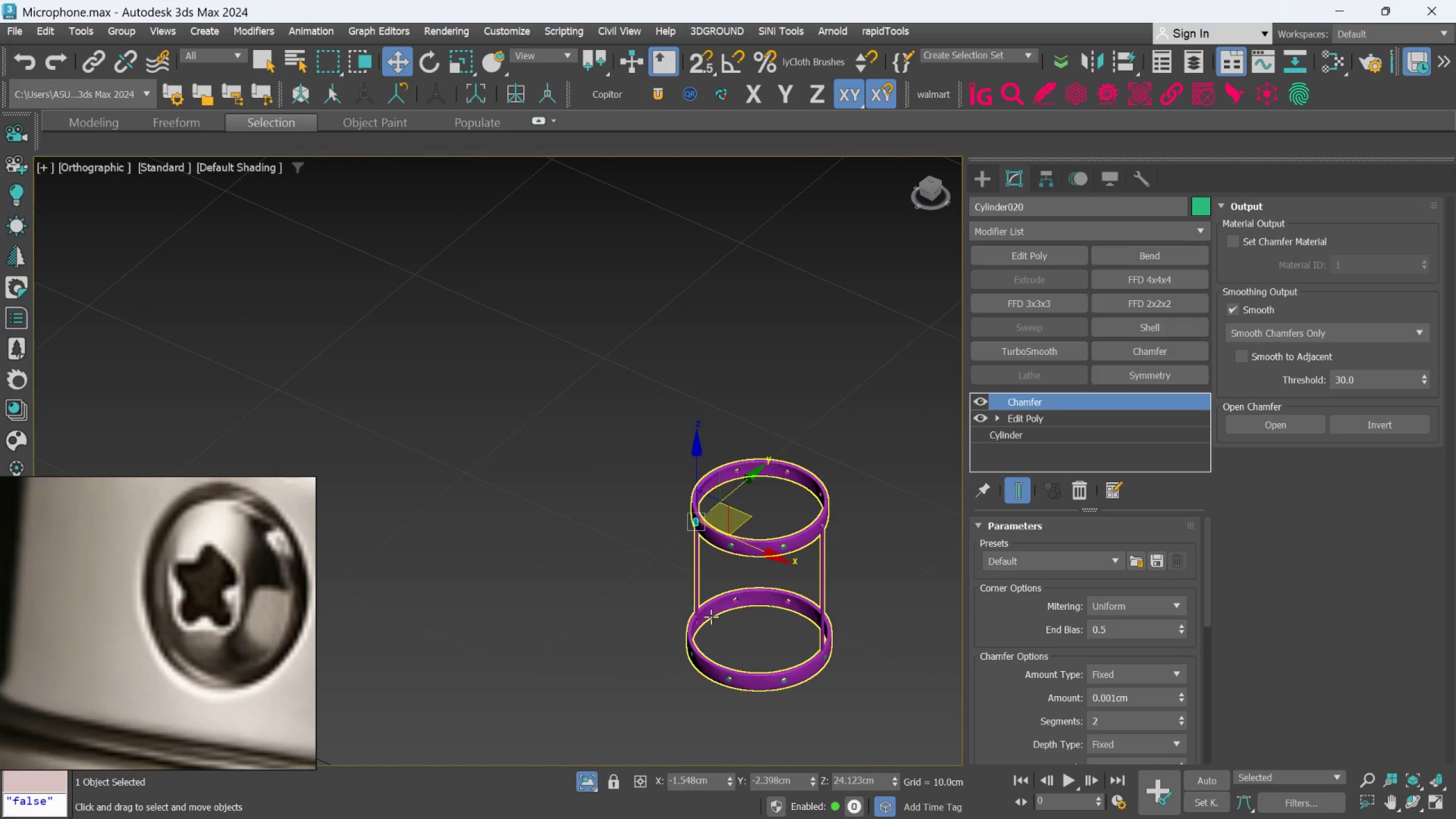 
scroll: coordinate [889, 471], scroll_direction: up, amount: 7.0
 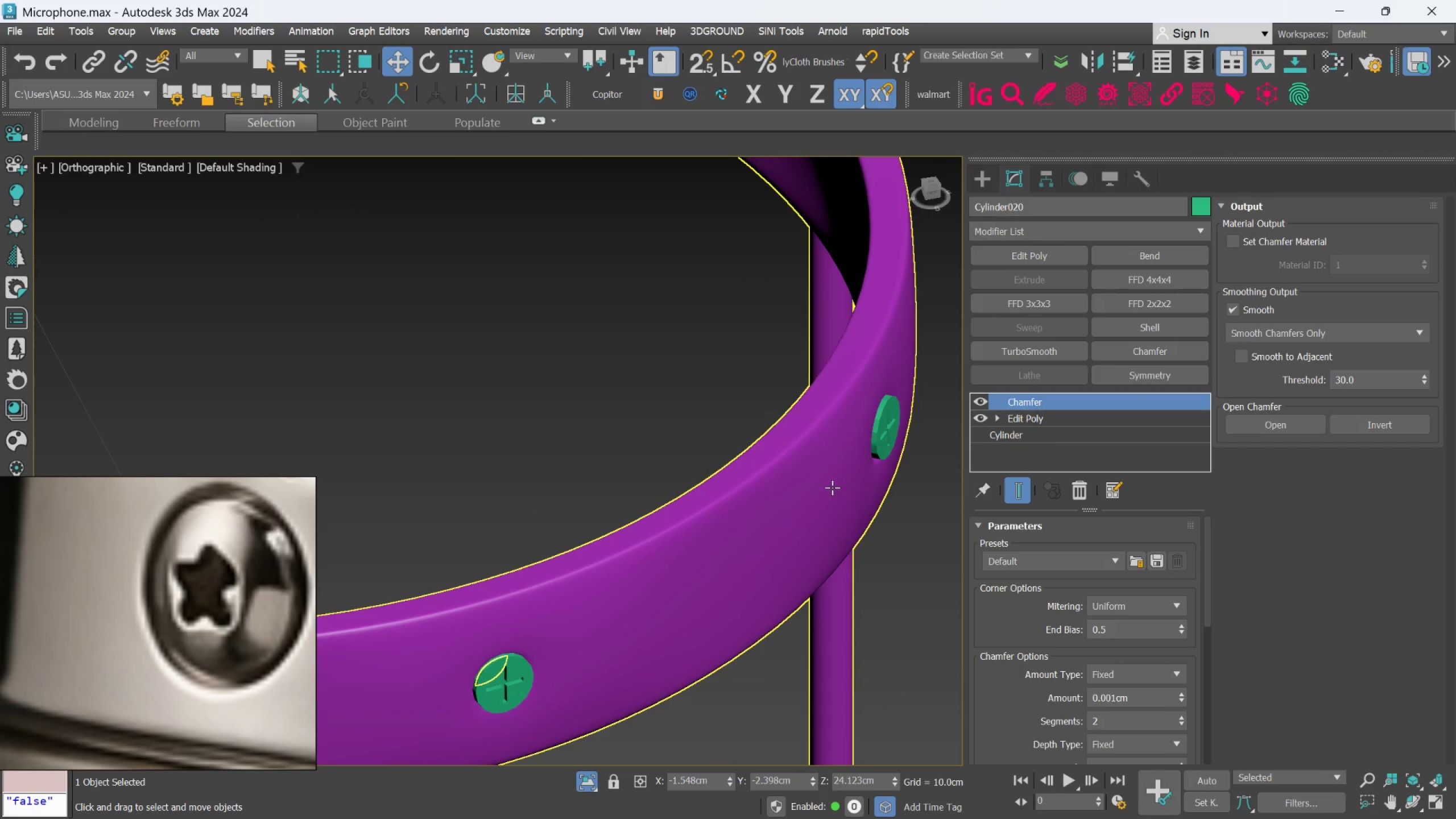 
left_click([832, 487])
 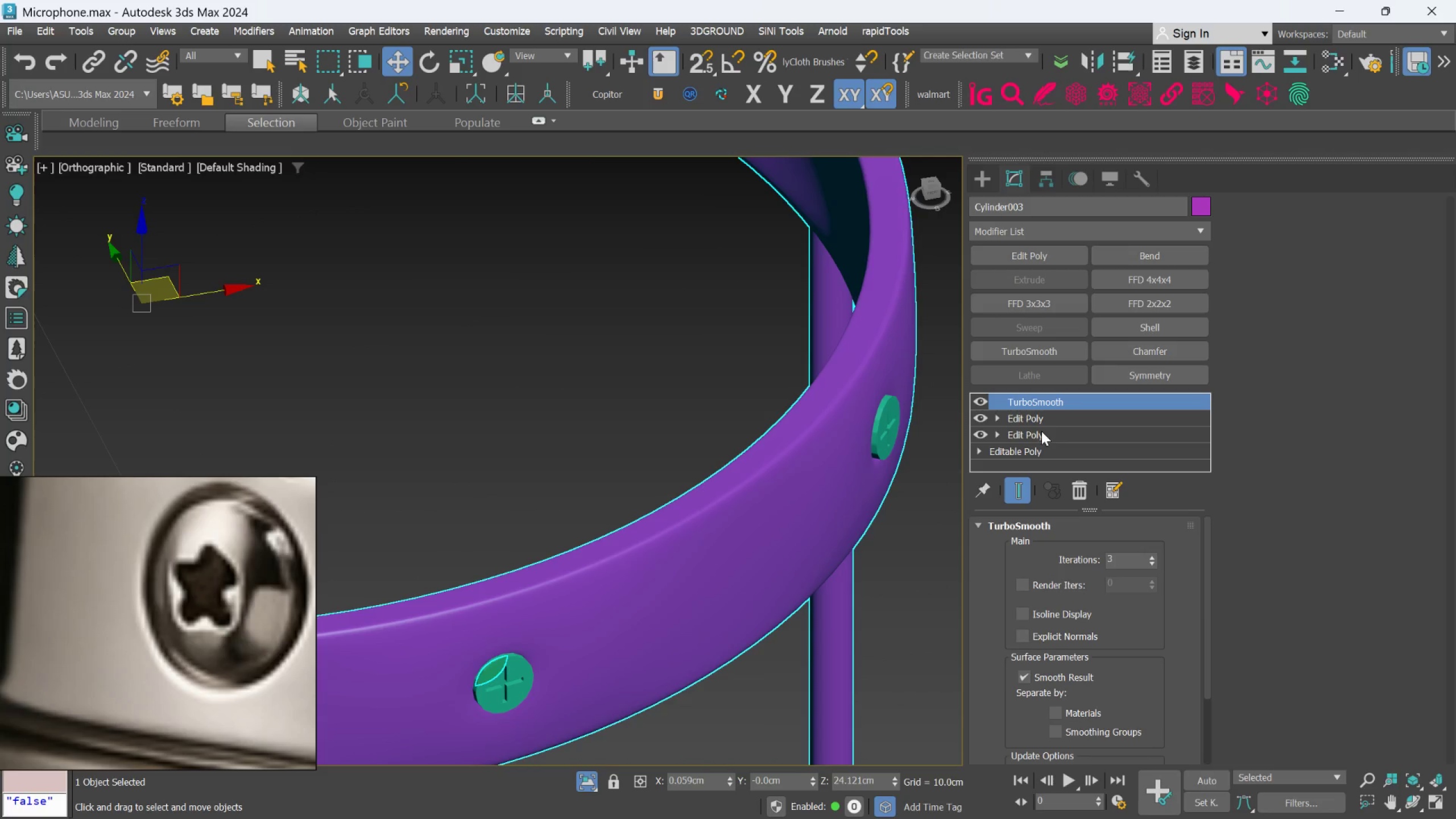 
left_click([1045, 422])
 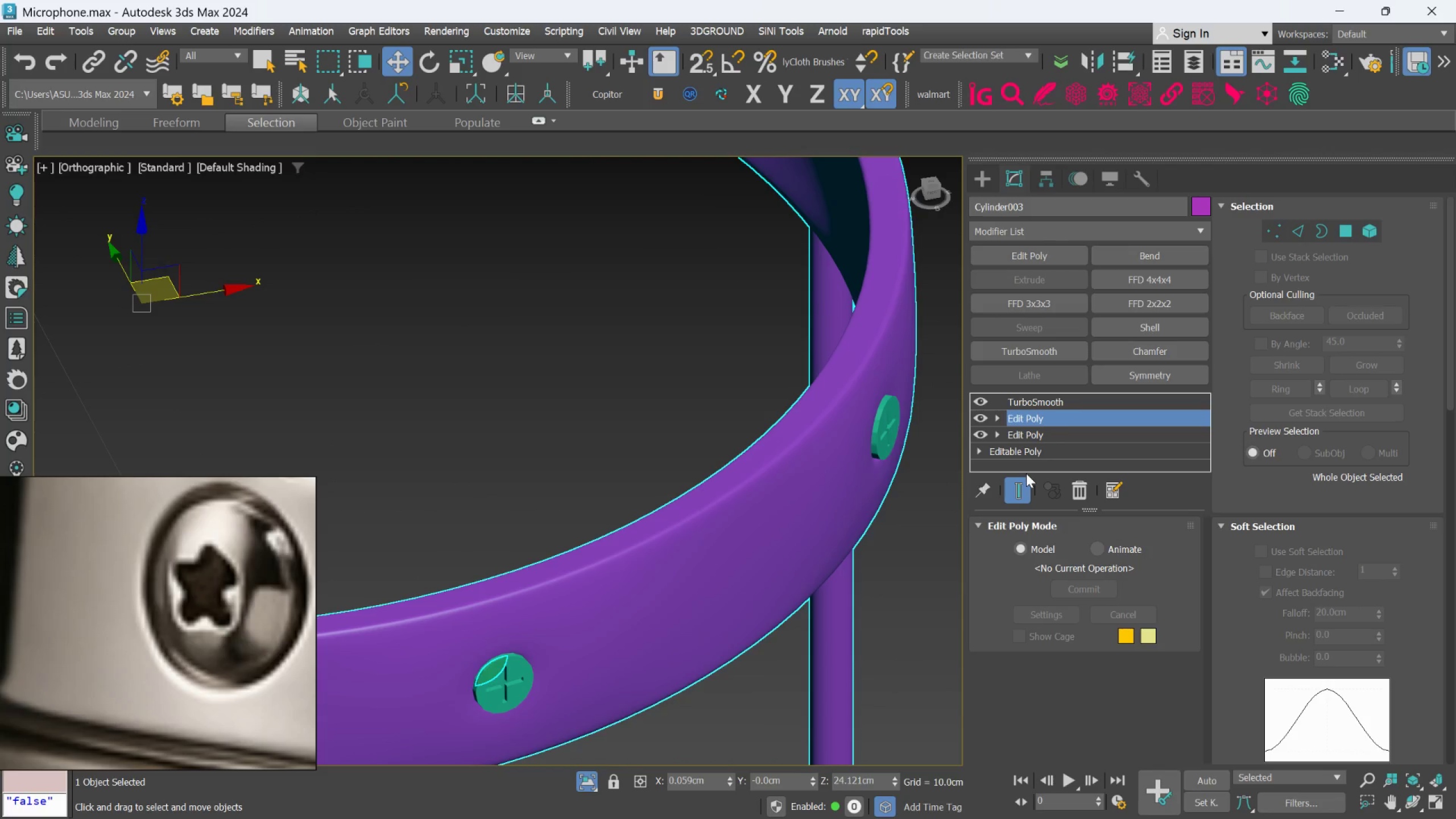 
scroll: coordinate [1356, 709], scroll_direction: down, amount: 29.0
 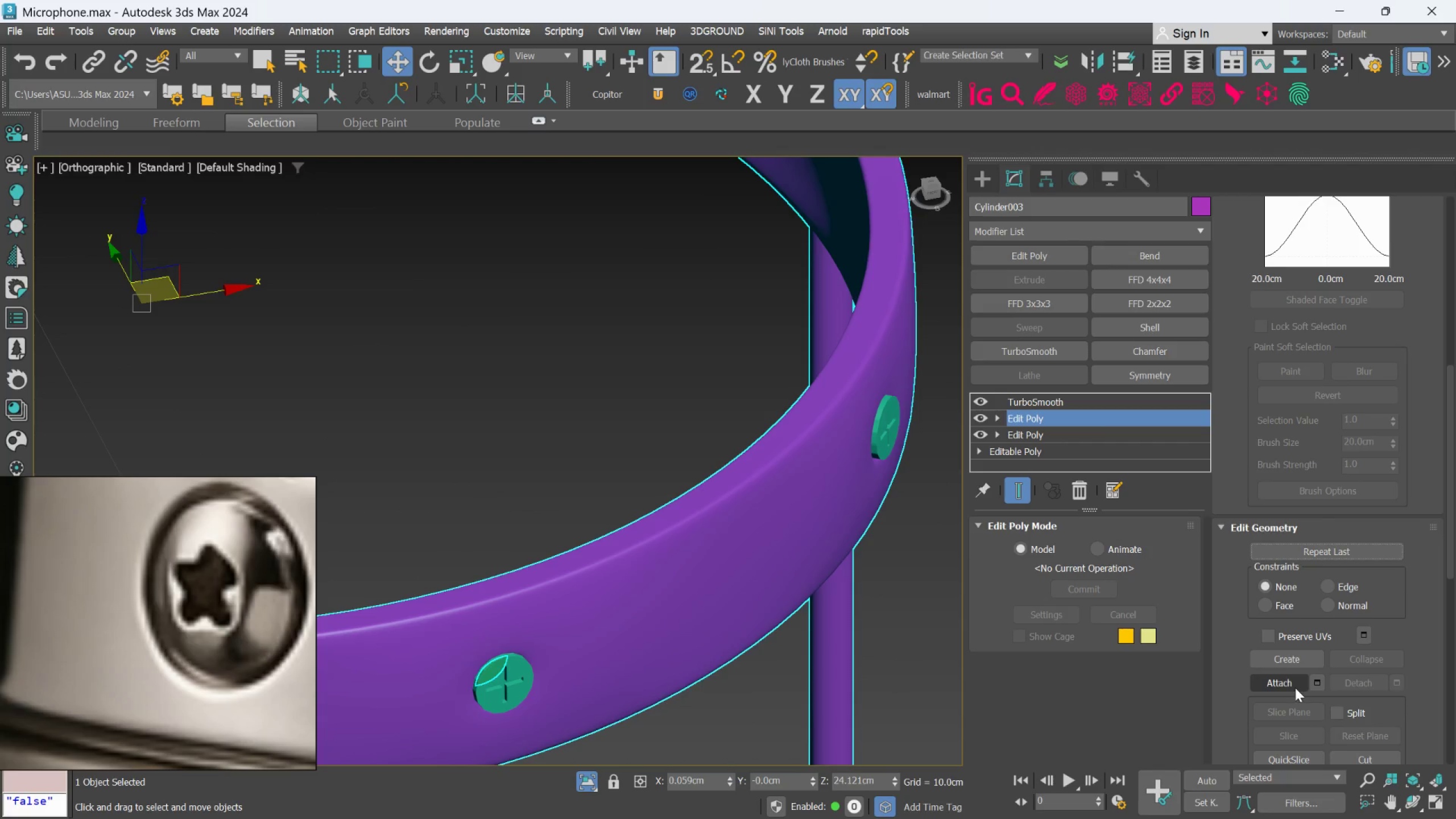 
left_click([1292, 688])
 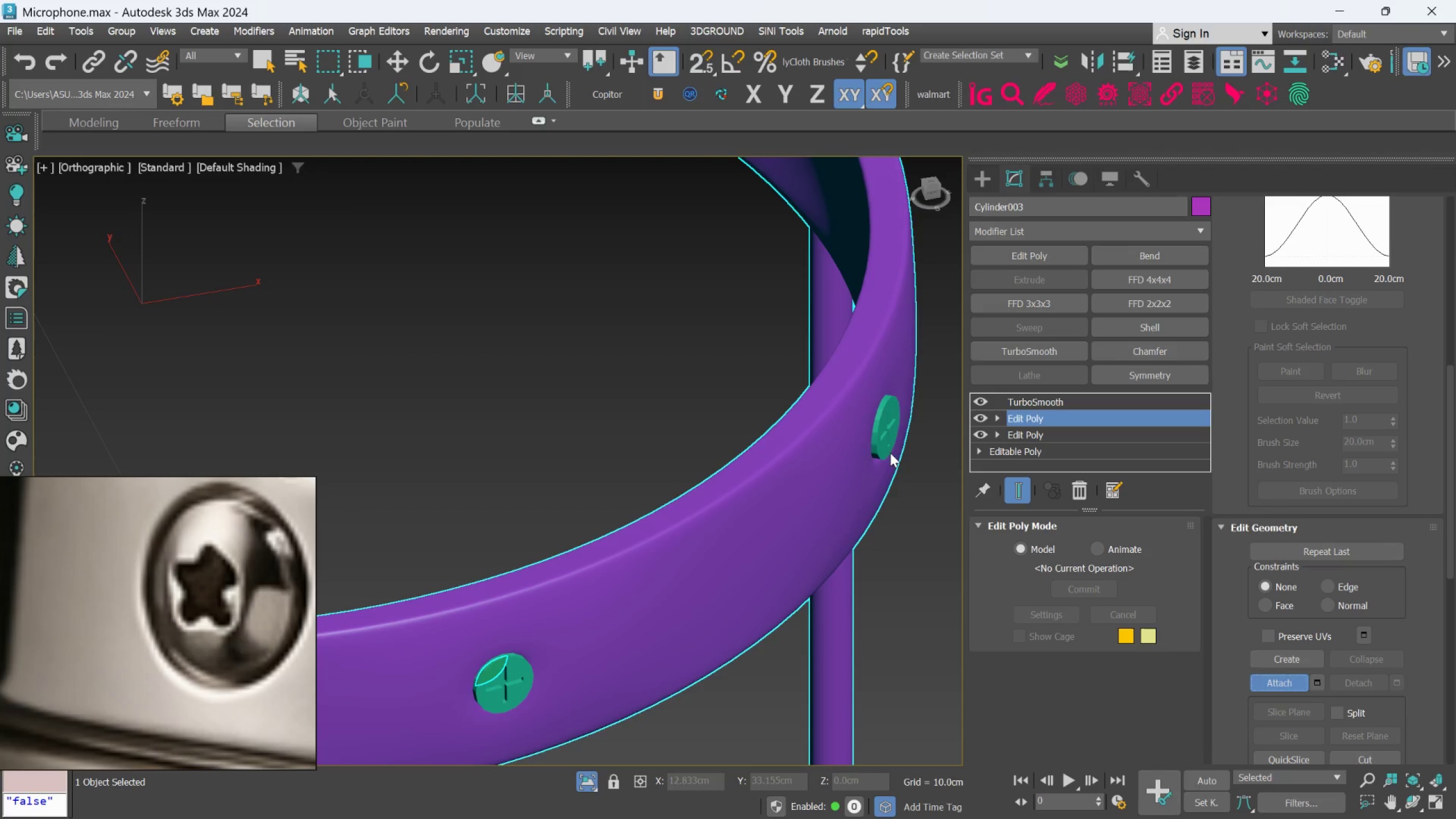 
left_click([888, 440])
 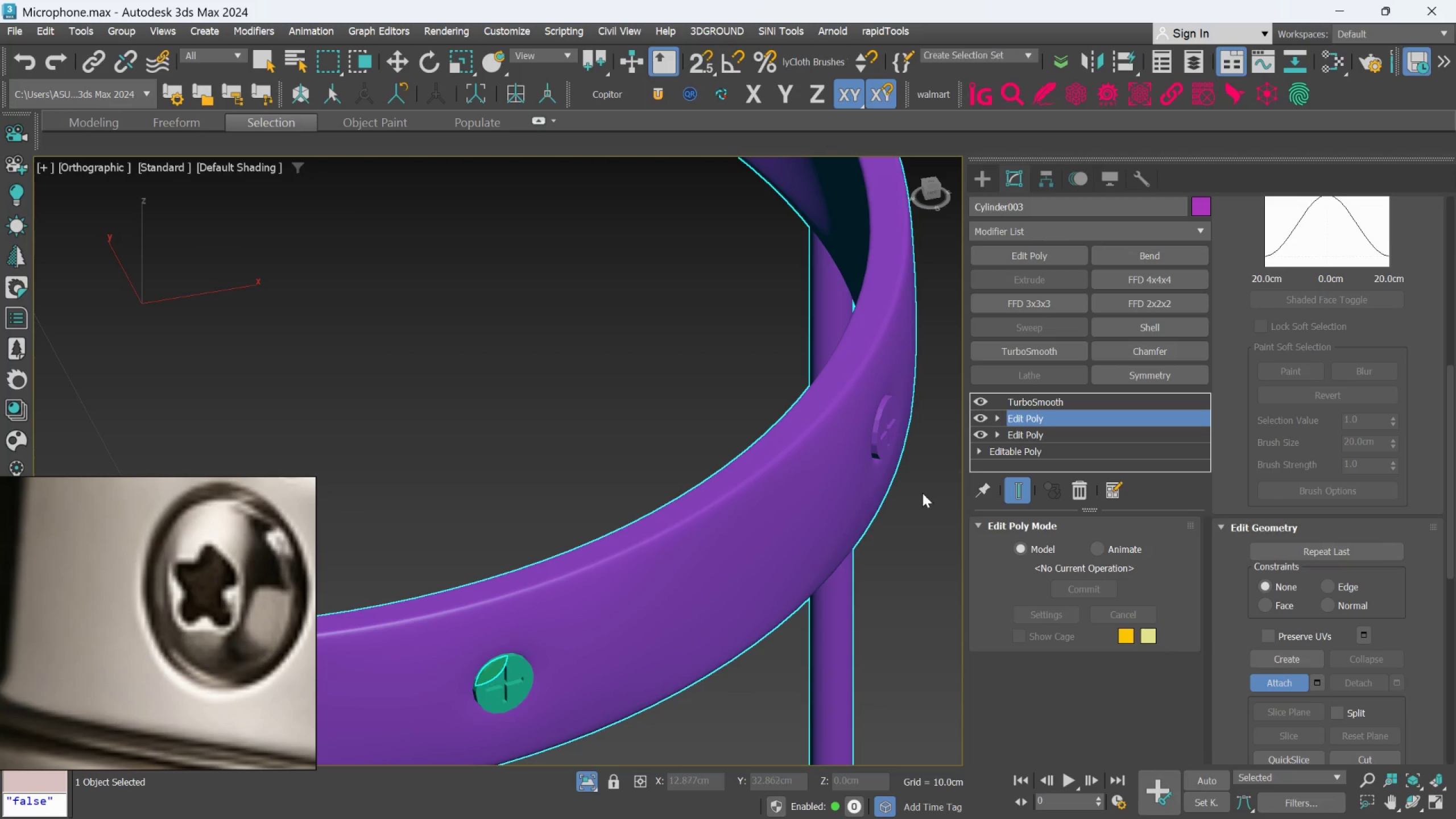 
hold_key(key=AltLeft, duration=0.59)
 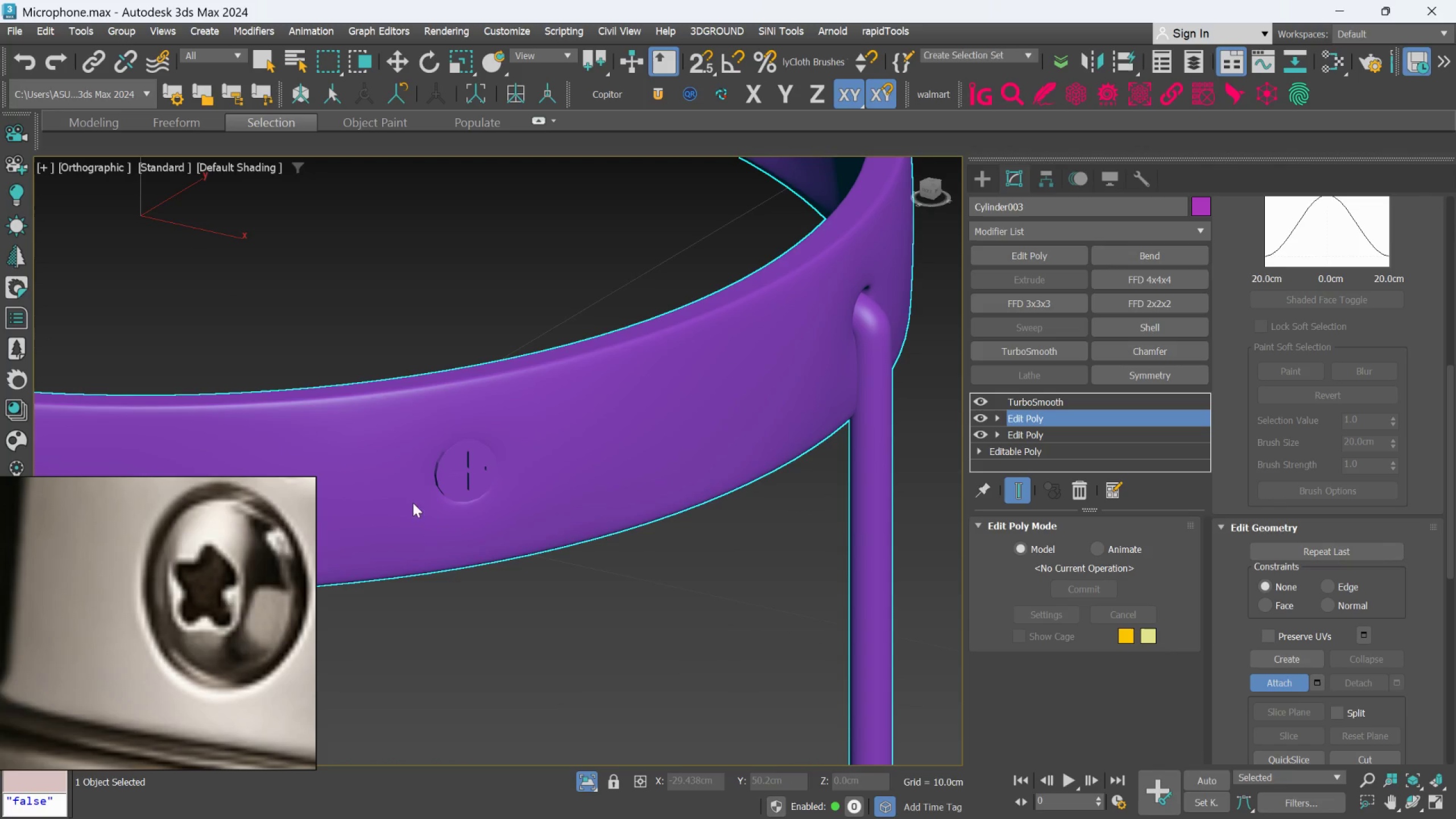 
scroll: coordinate [453, 465], scroll_direction: up, amount: 4.0
 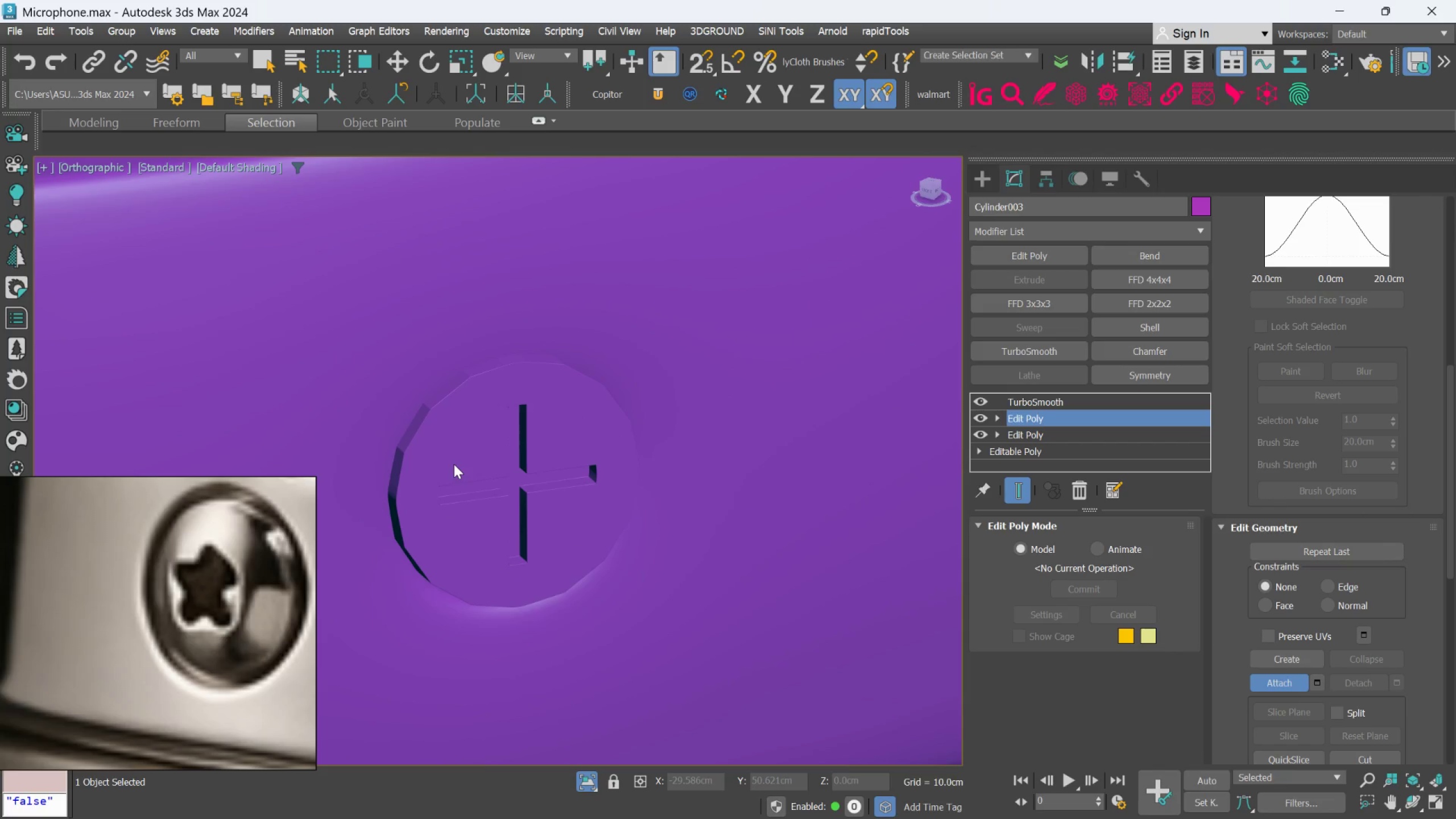 
scroll: coordinate [473, 465], scroll_direction: down, amount: 7.0
 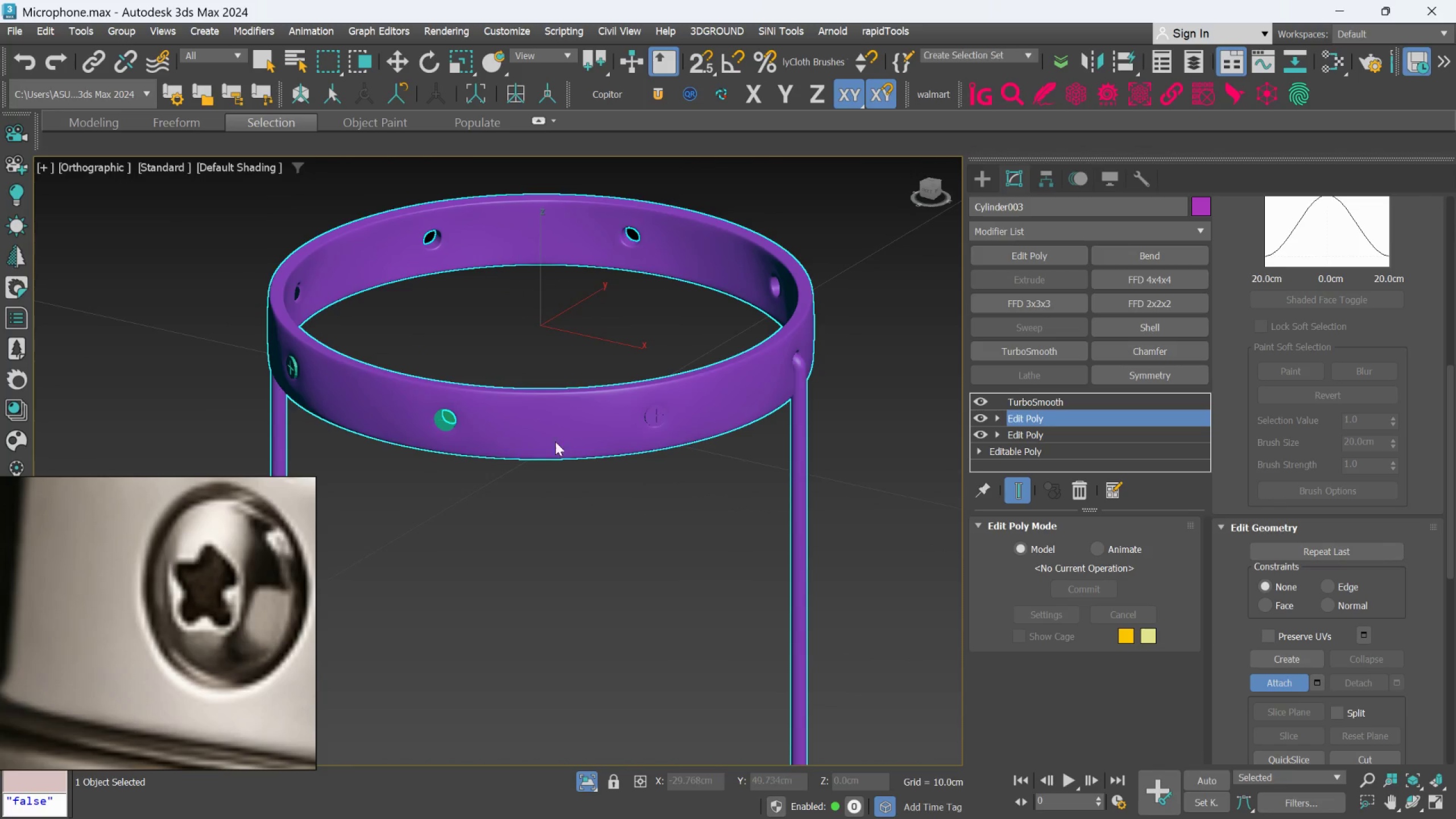 
scroll: coordinate [437, 441], scroll_direction: up, amount: 2.0
 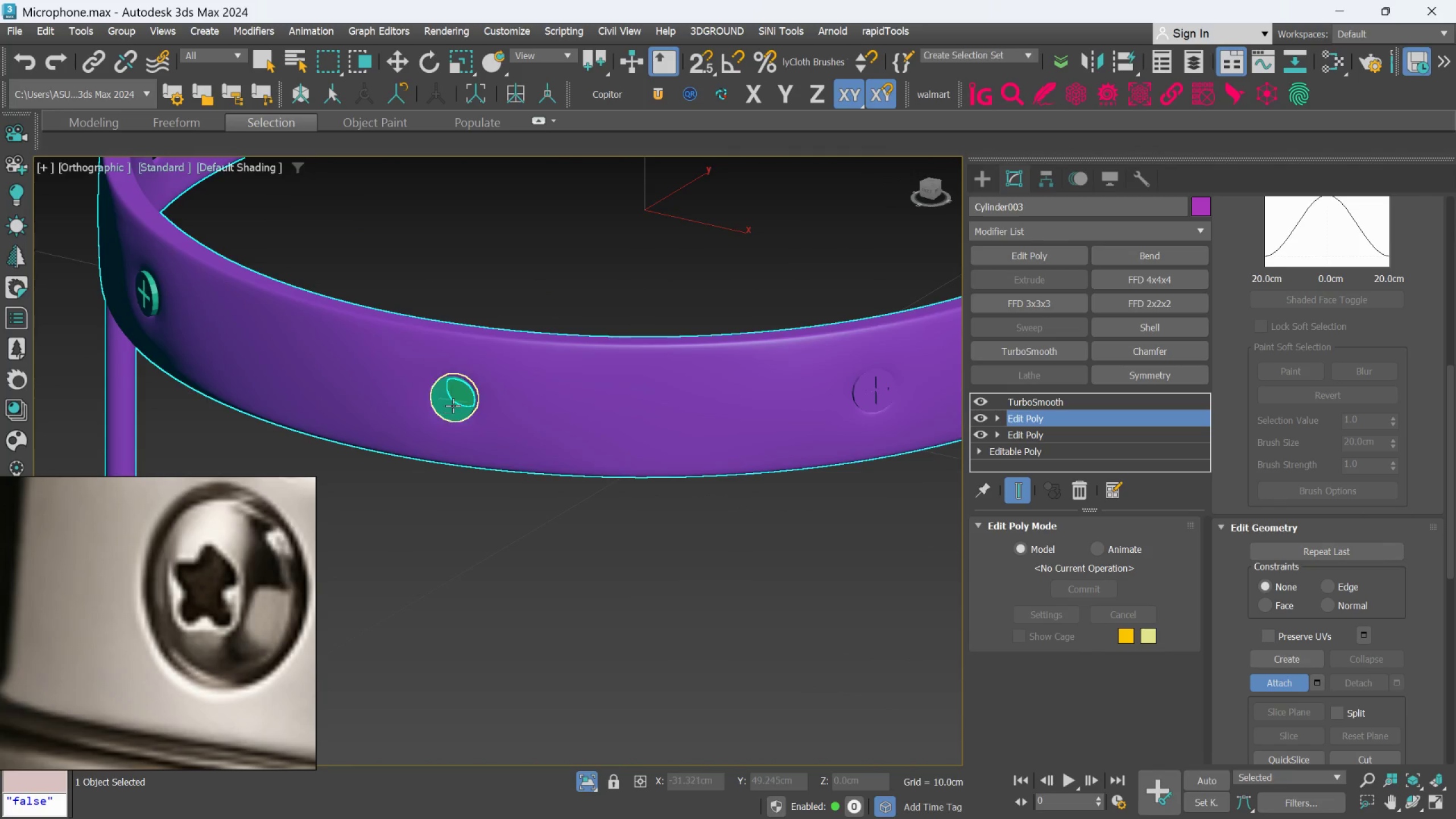 
left_click([453, 405])
 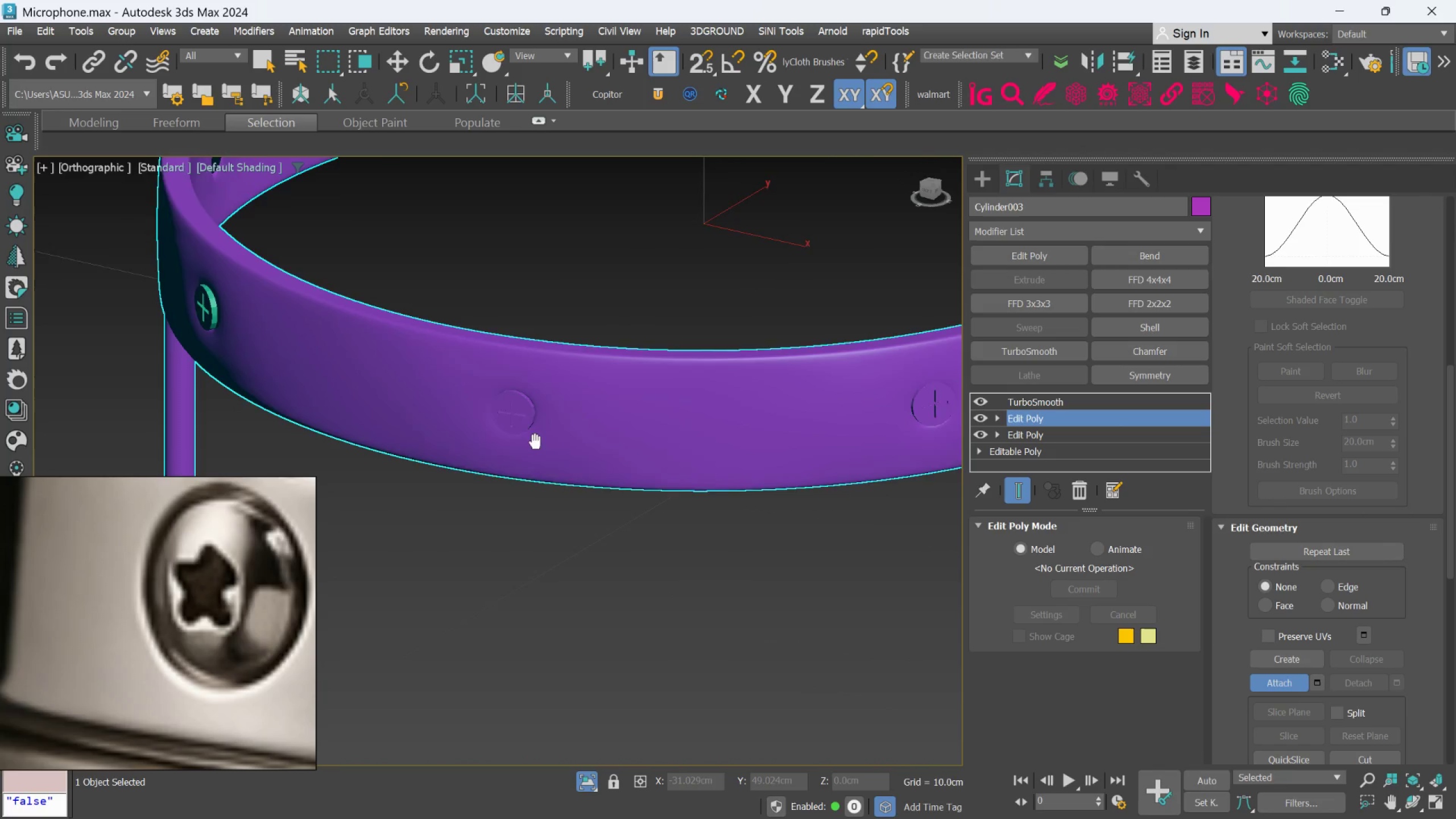 
hold_key(key=AltLeft, duration=0.55)
 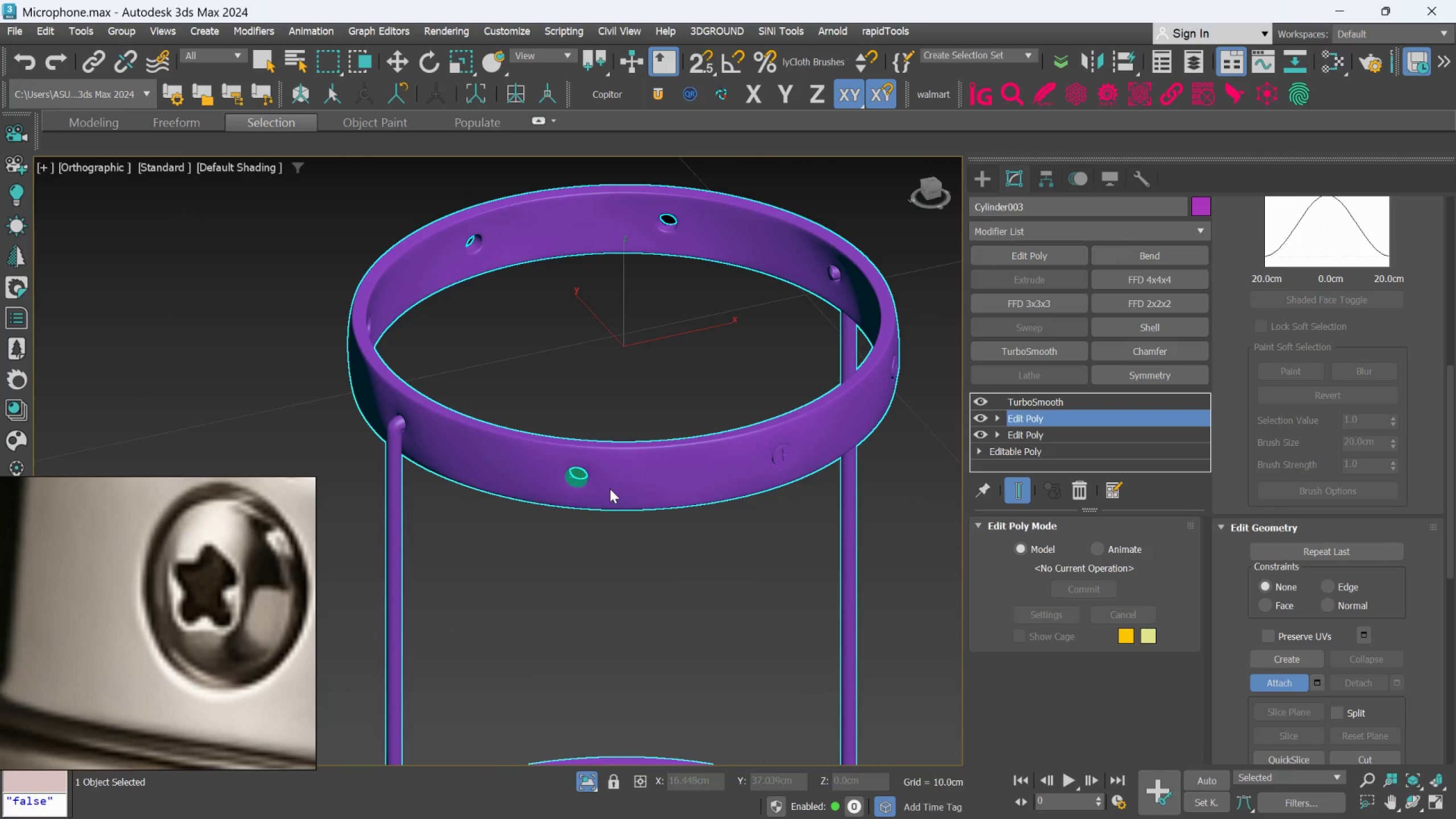 
scroll: coordinate [535, 437], scroll_direction: down, amount: 2.0
 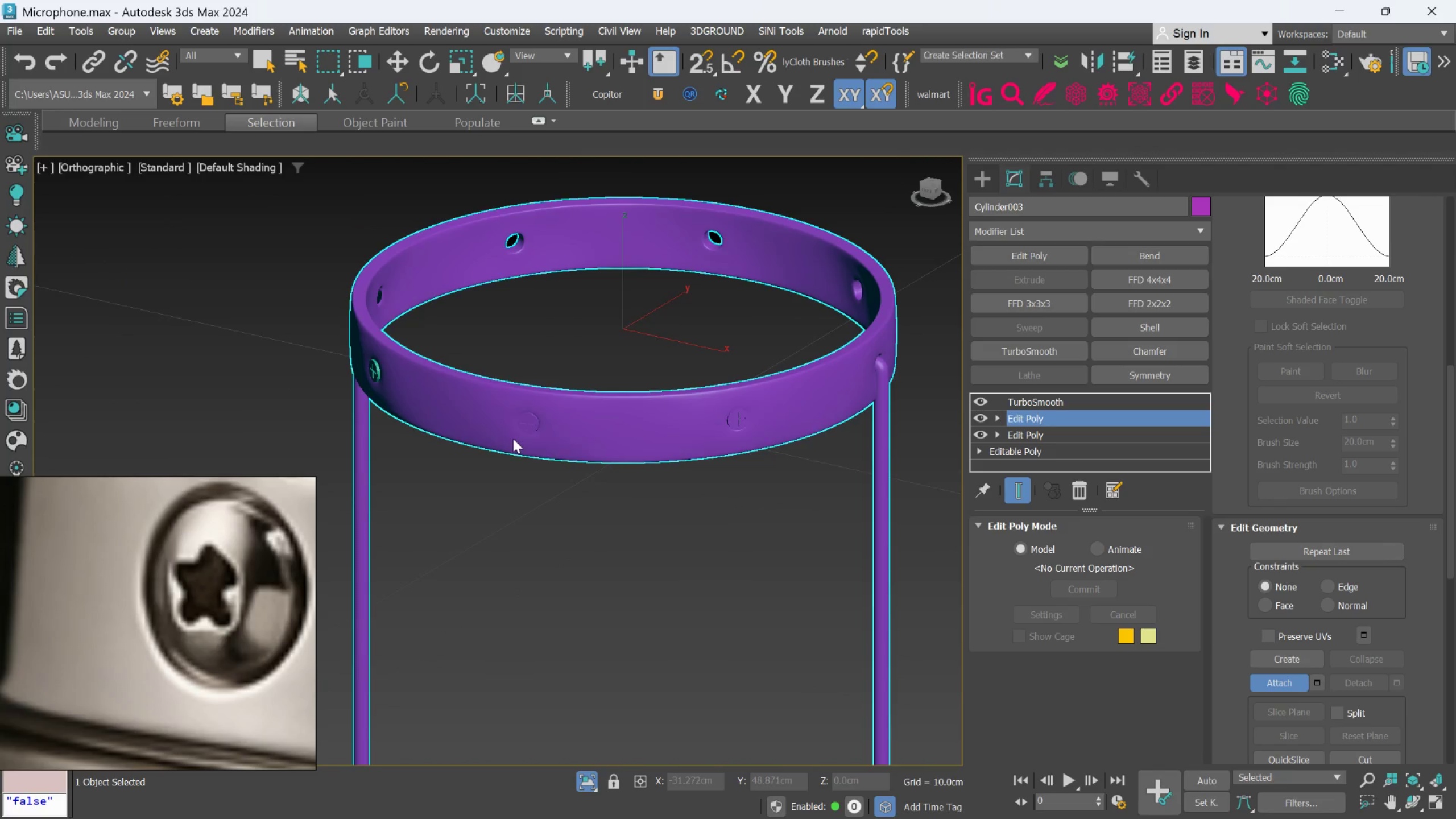 
scroll: coordinate [602, 491], scroll_direction: up, amount: 2.0
 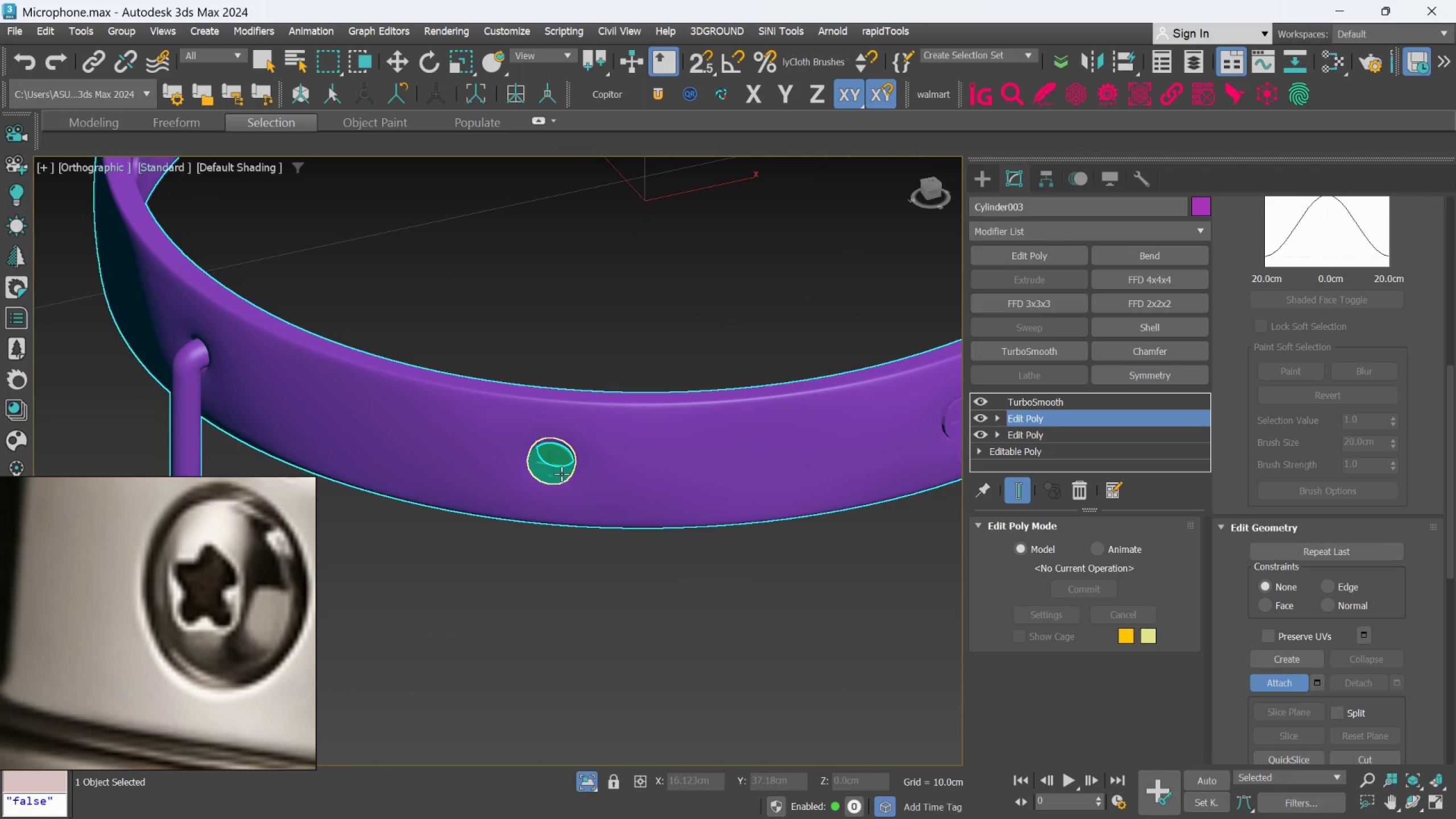 
left_click([561, 471])
 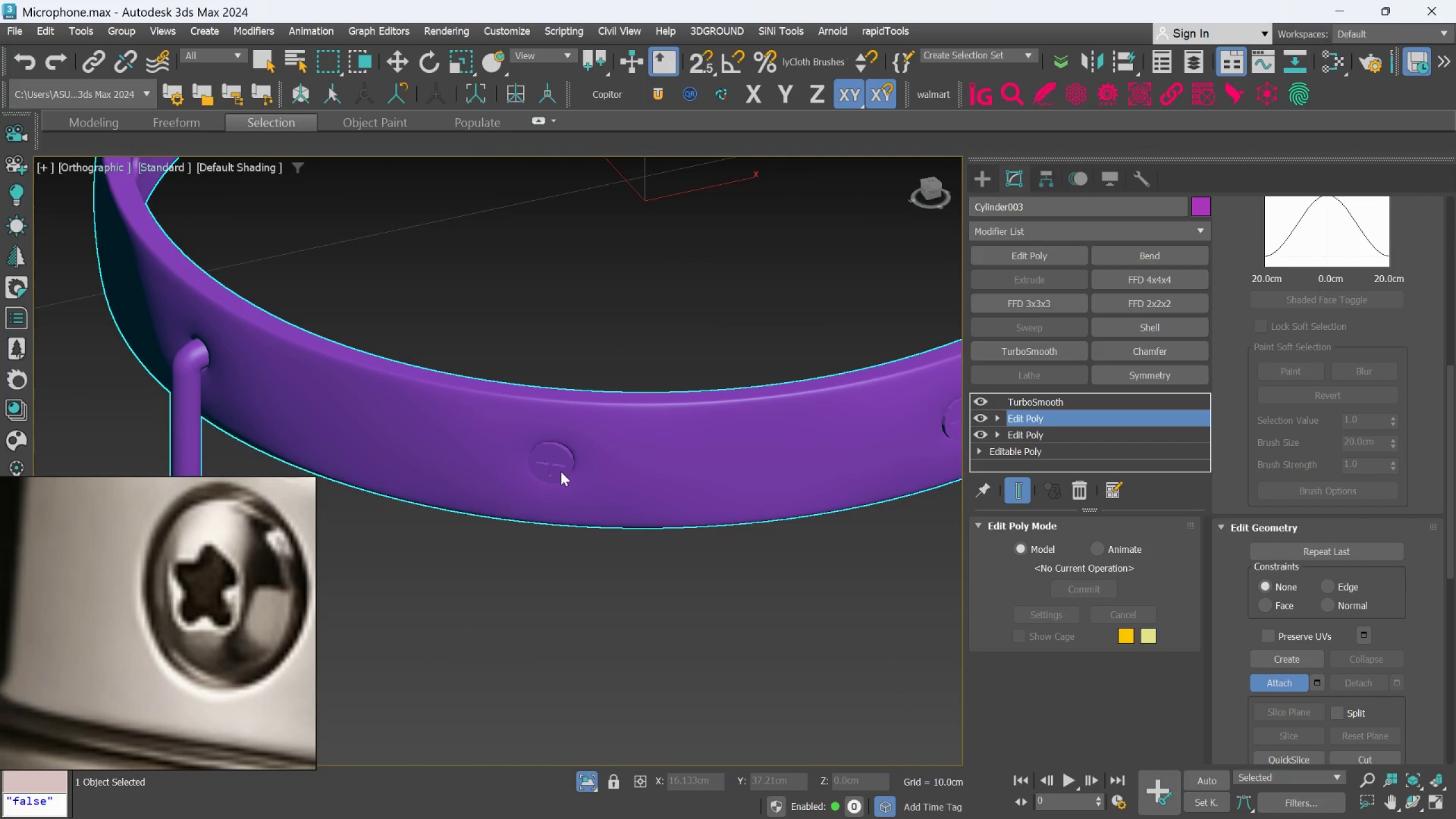 
hold_key(key=AltLeft, duration=0.64)
 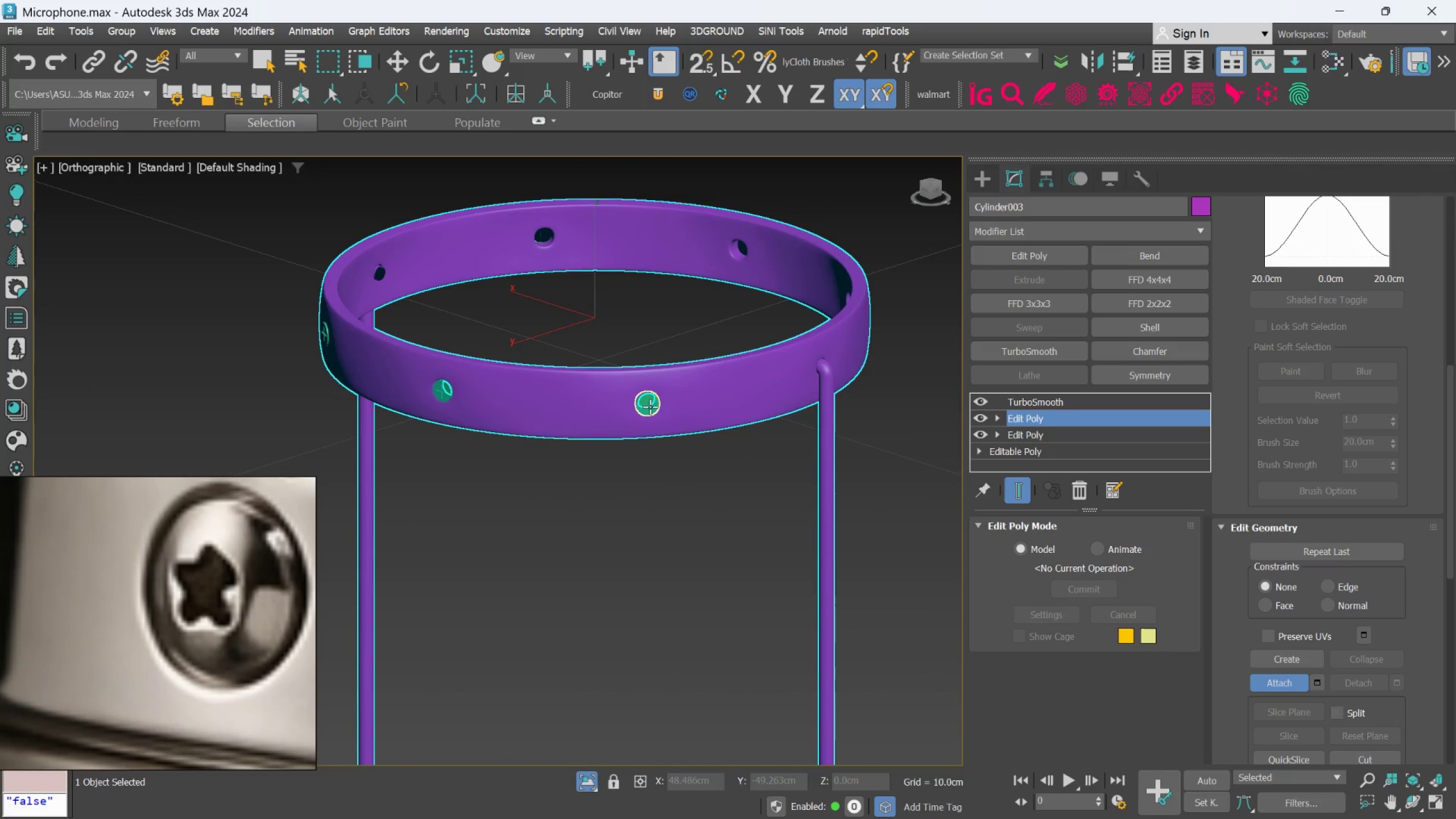 
scroll: coordinate [556, 485], scroll_direction: down, amount: 2.0
 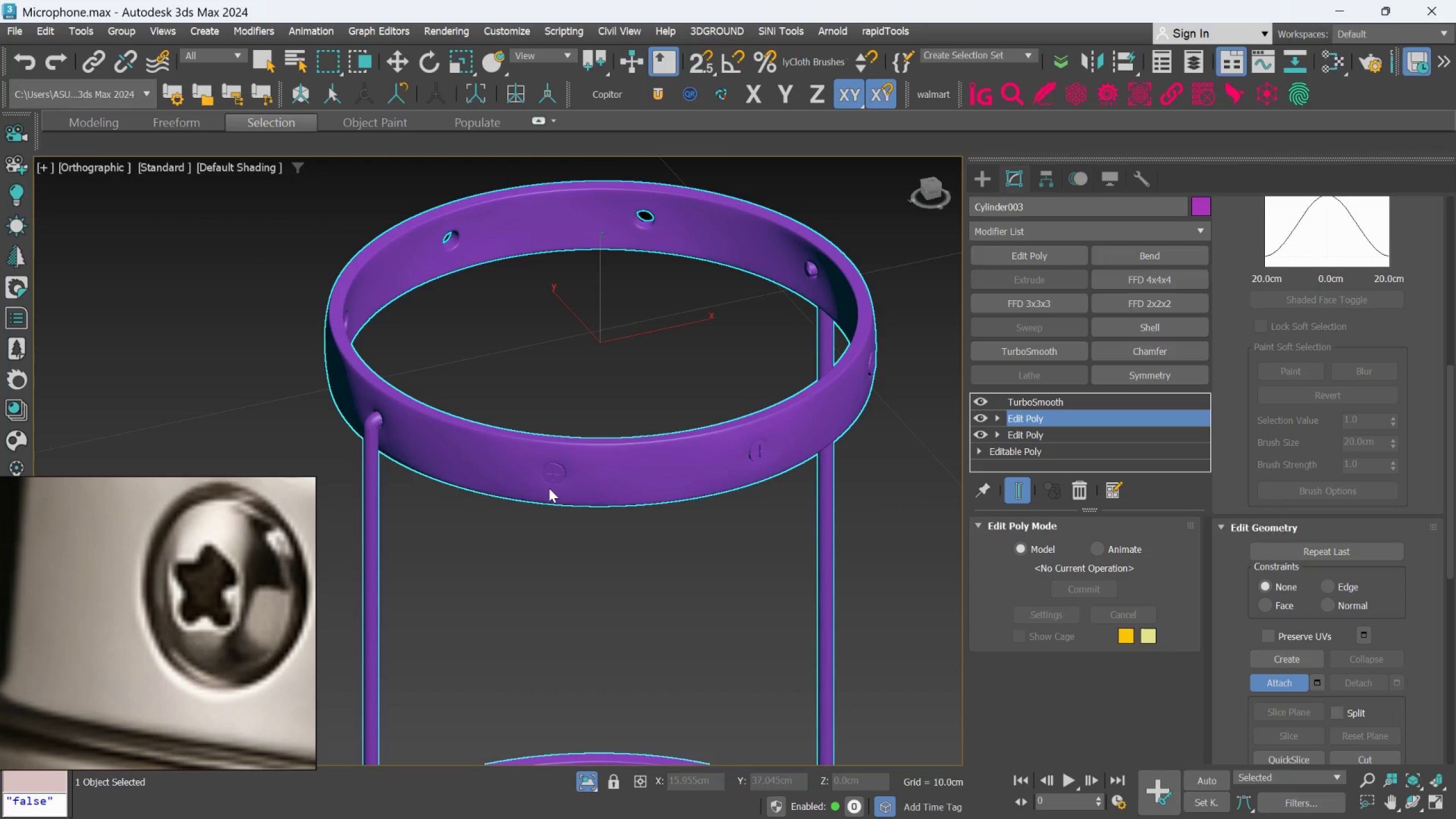 
left_click([650, 404])
 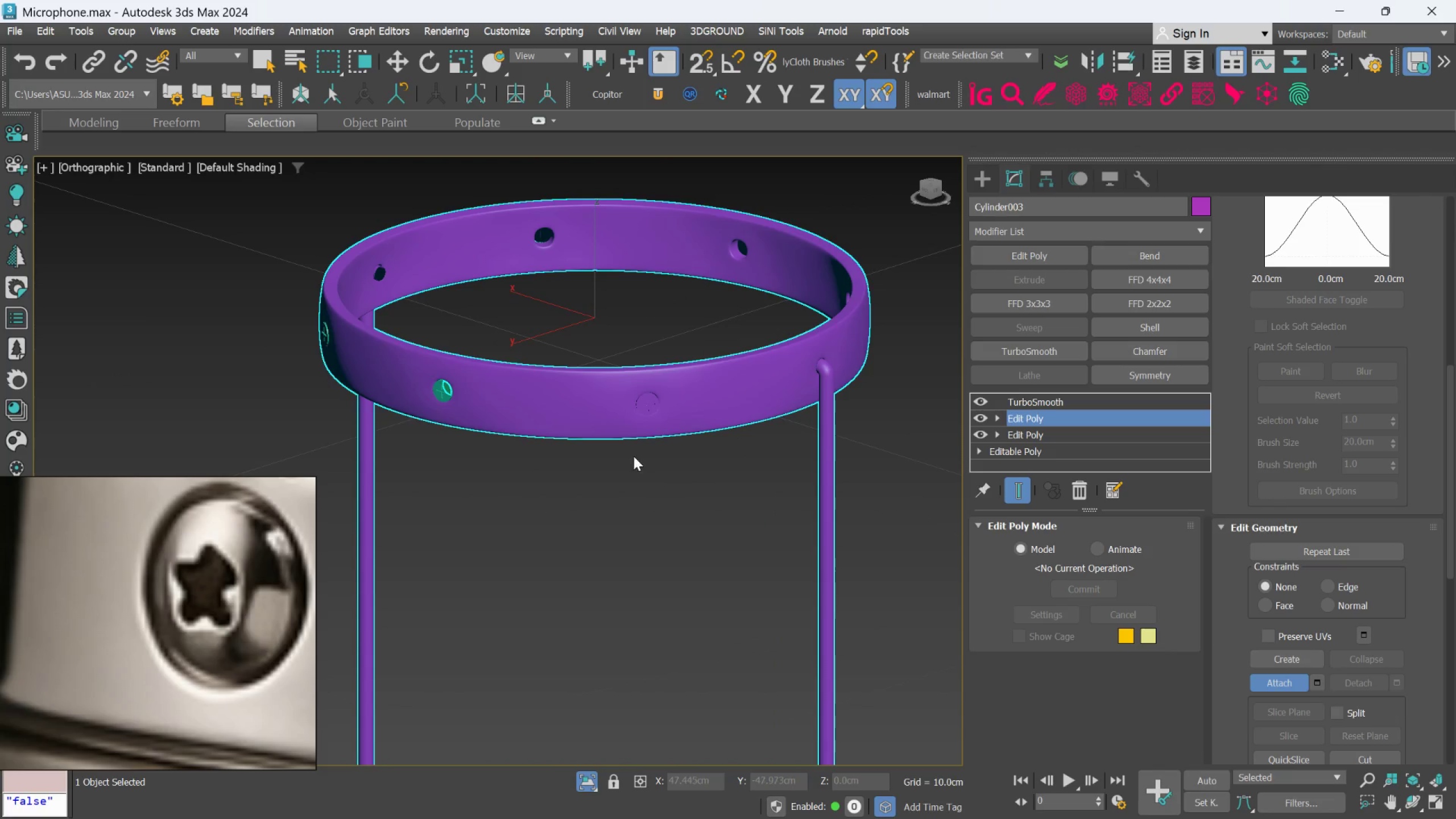 
hold_key(key=AltLeft, duration=0.38)
 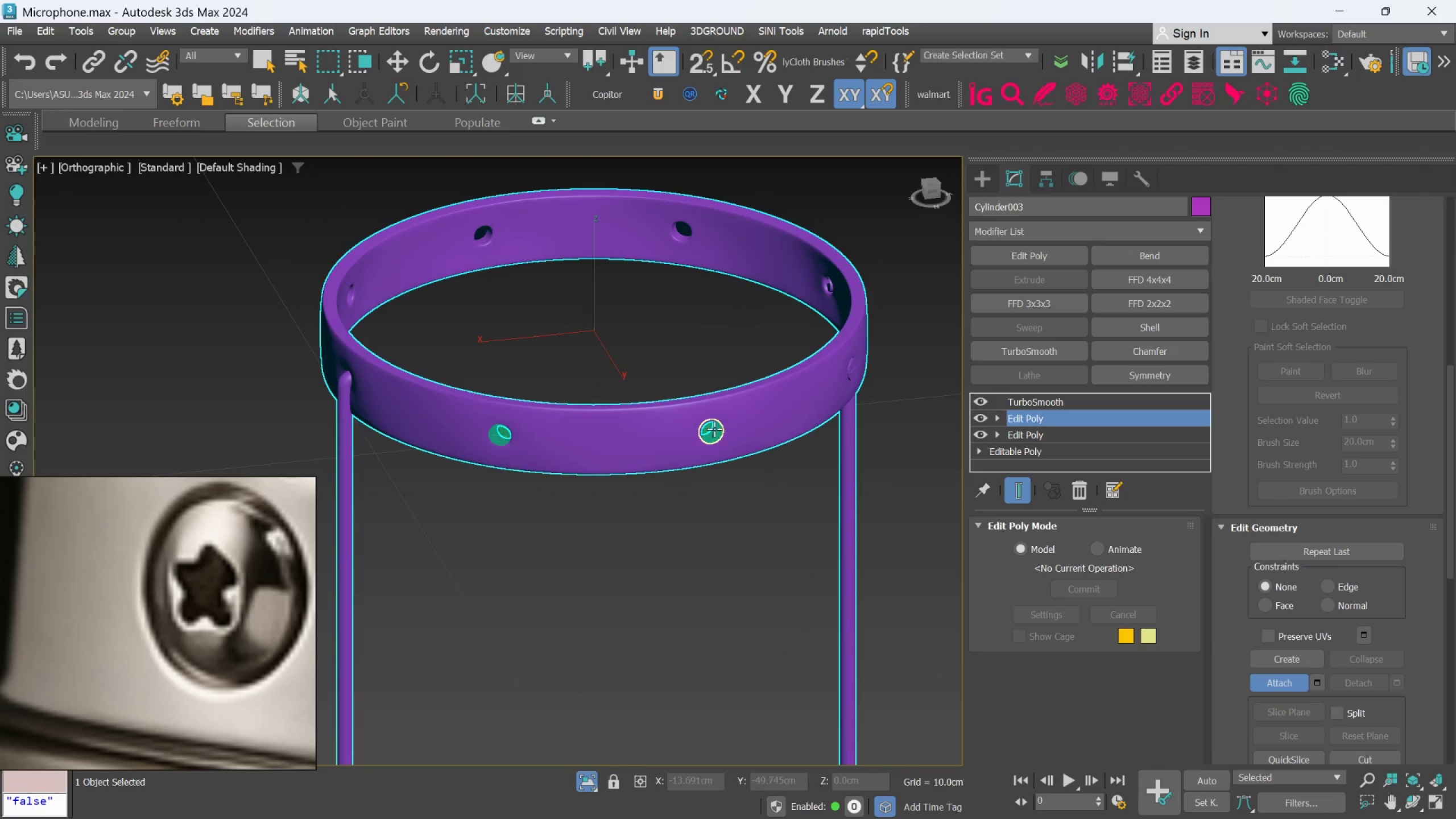 
left_click([711, 429])
 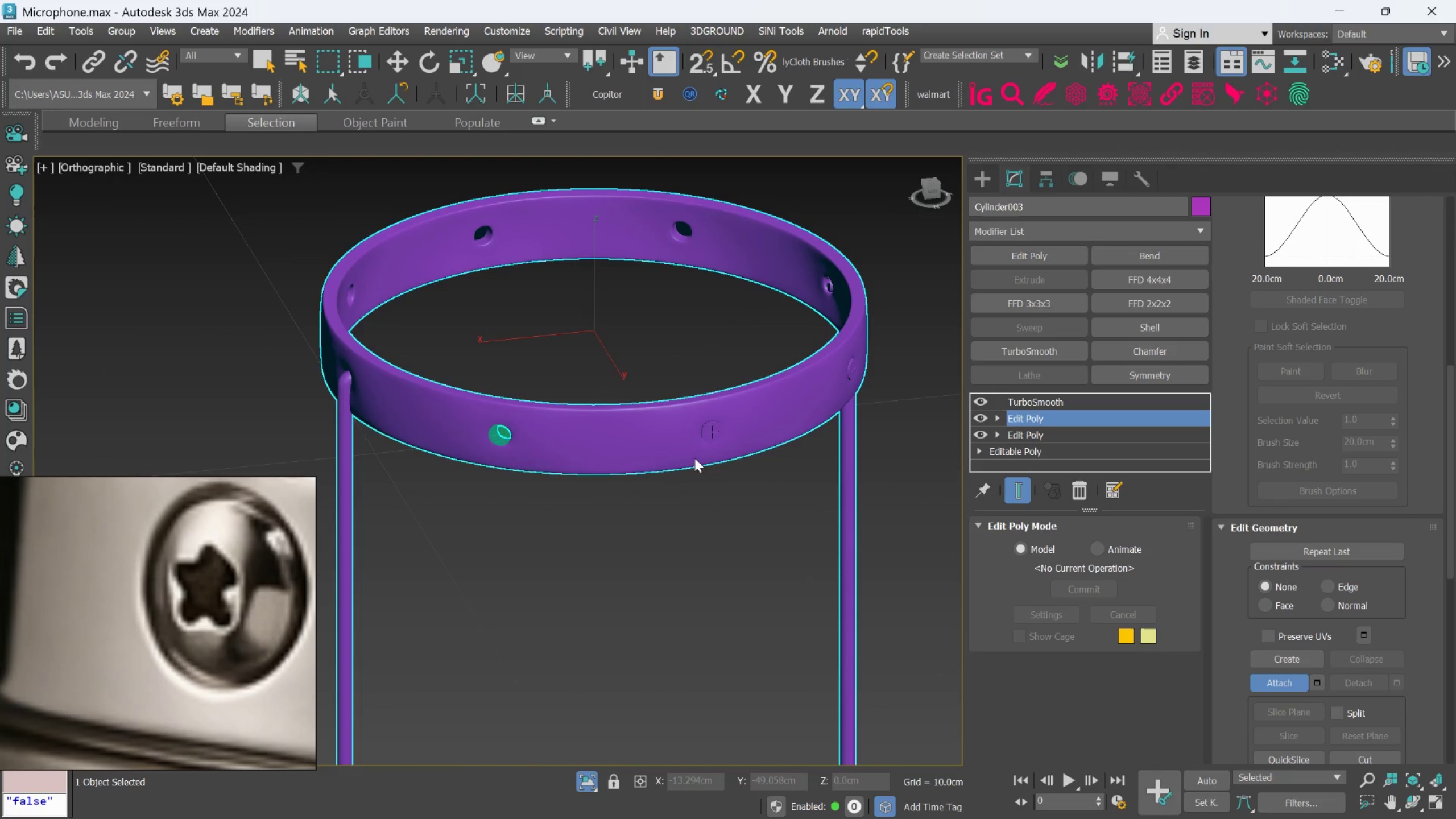 
hold_key(key=AltLeft, duration=0.33)
 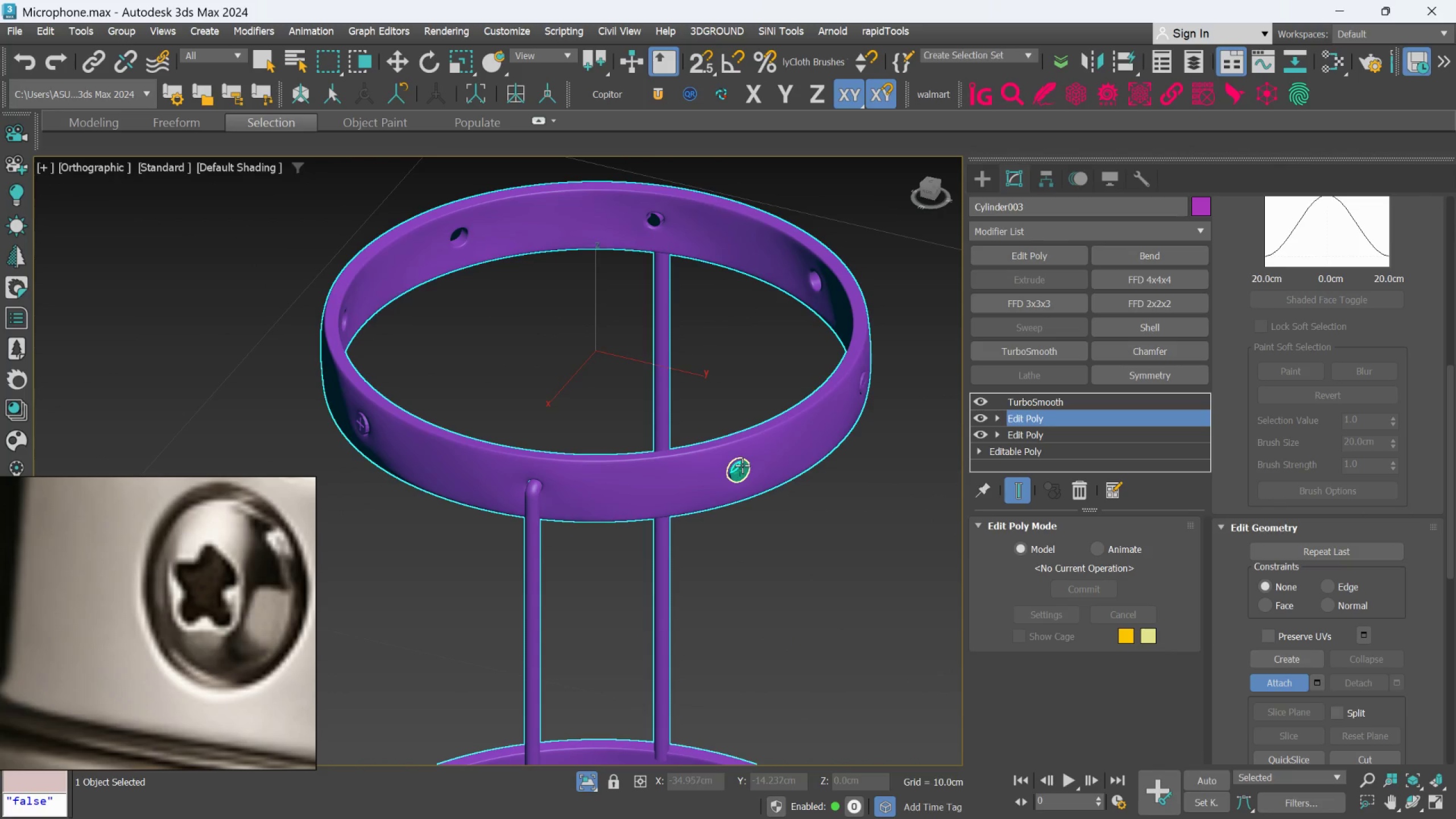 
left_click([742, 465])
 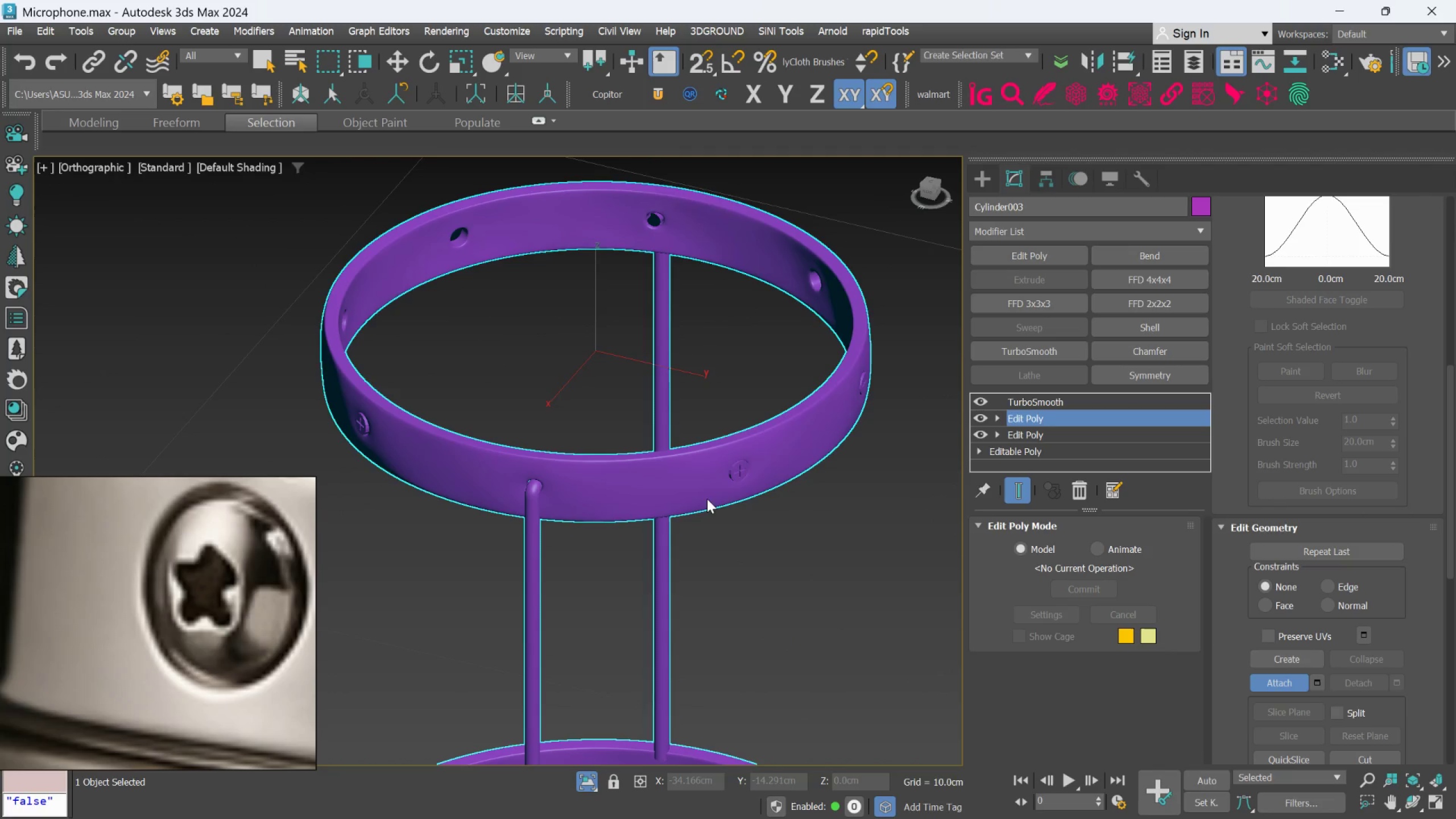 
hold_key(key=AltLeft, duration=0.48)
 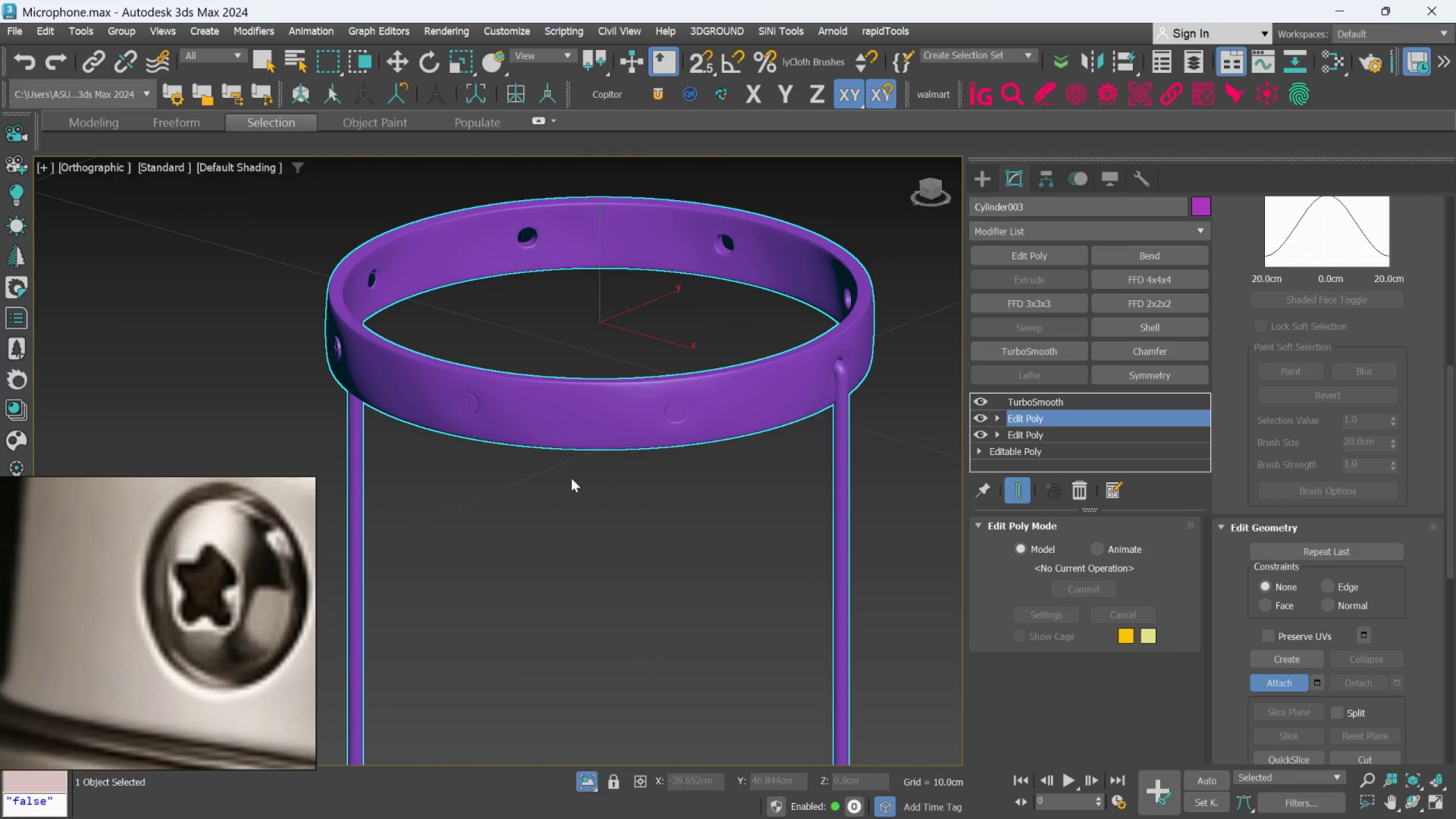 
hold_key(key=AltLeft, duration=0.86)
 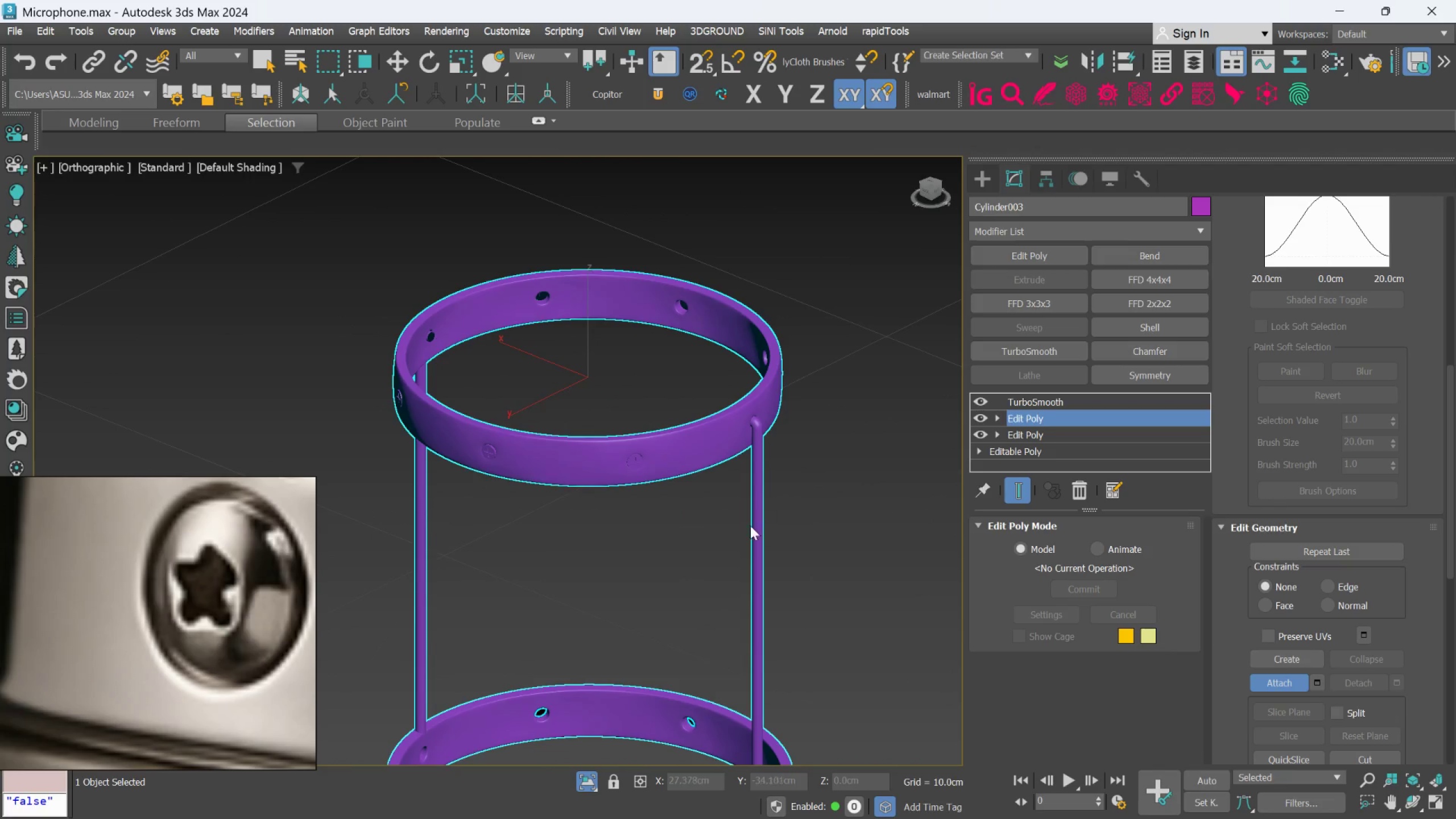 
scroll: coordinate [744, 545], scroll_direction: down, amount: 3.0
 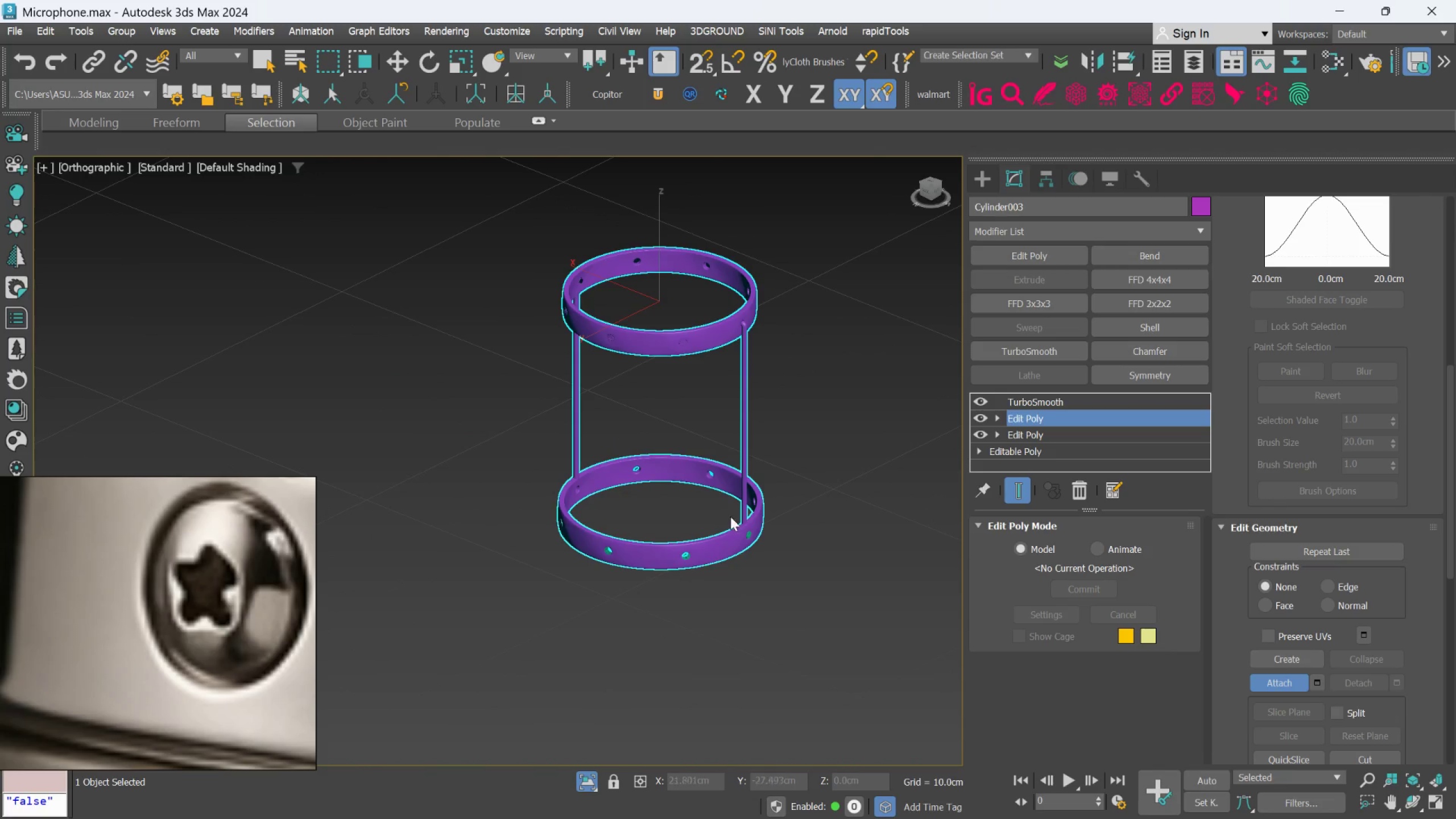 
left_click([711, 539])
 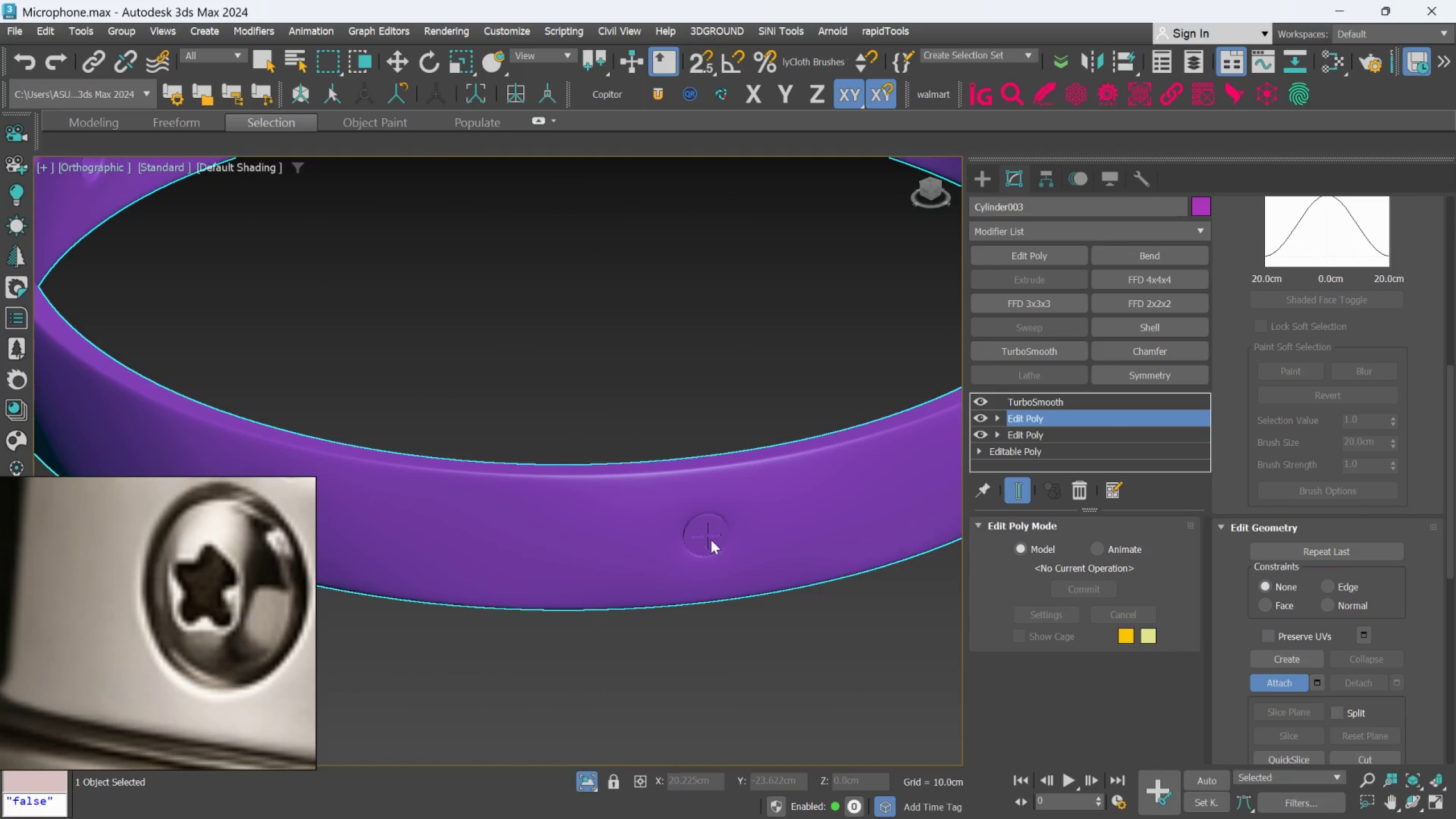 
scroll: coordinate [708, 547], scroll_direction: up, amount: 5.0
 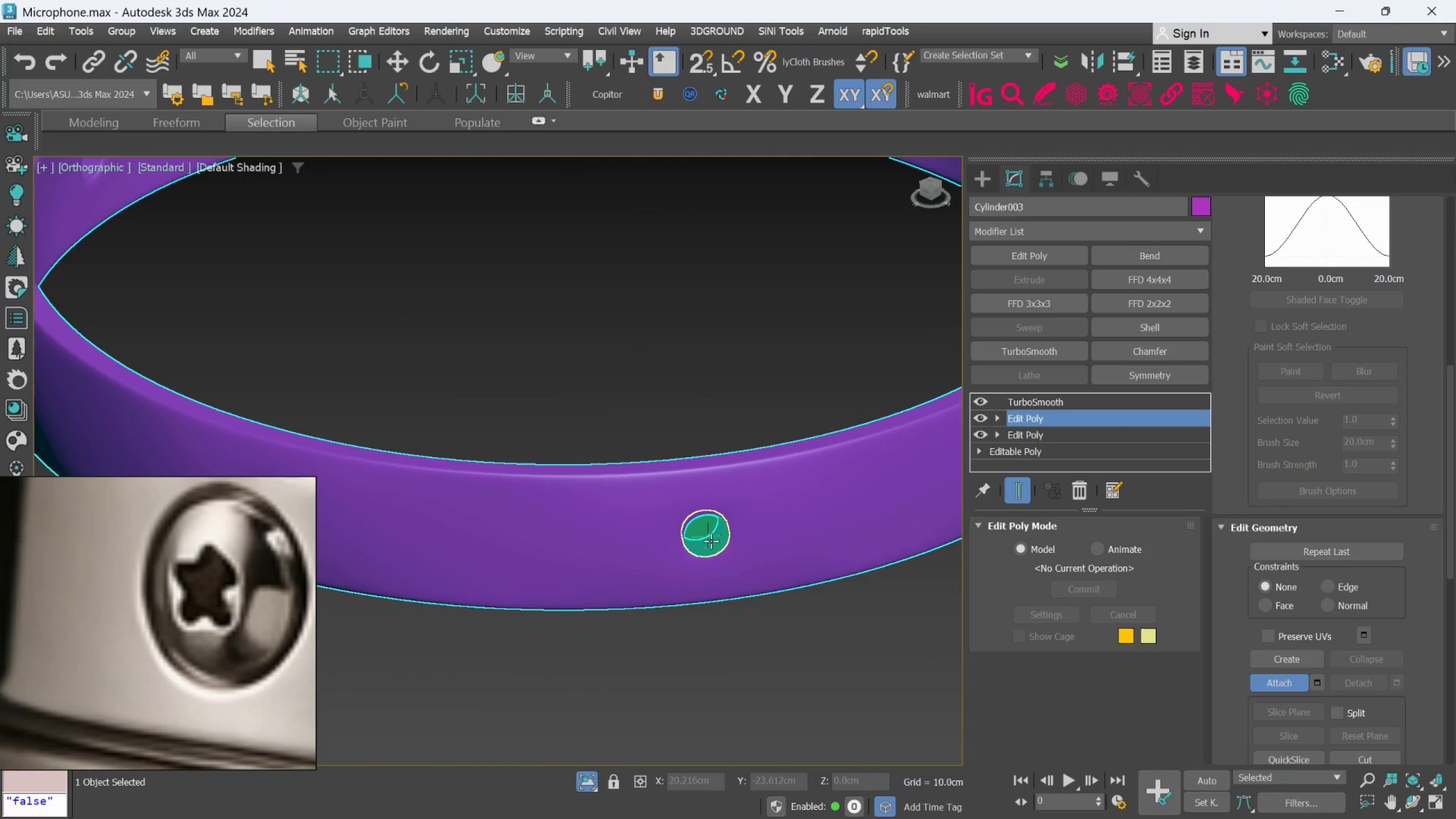 
hold_key(key=AltLeft, duration=0.59)
 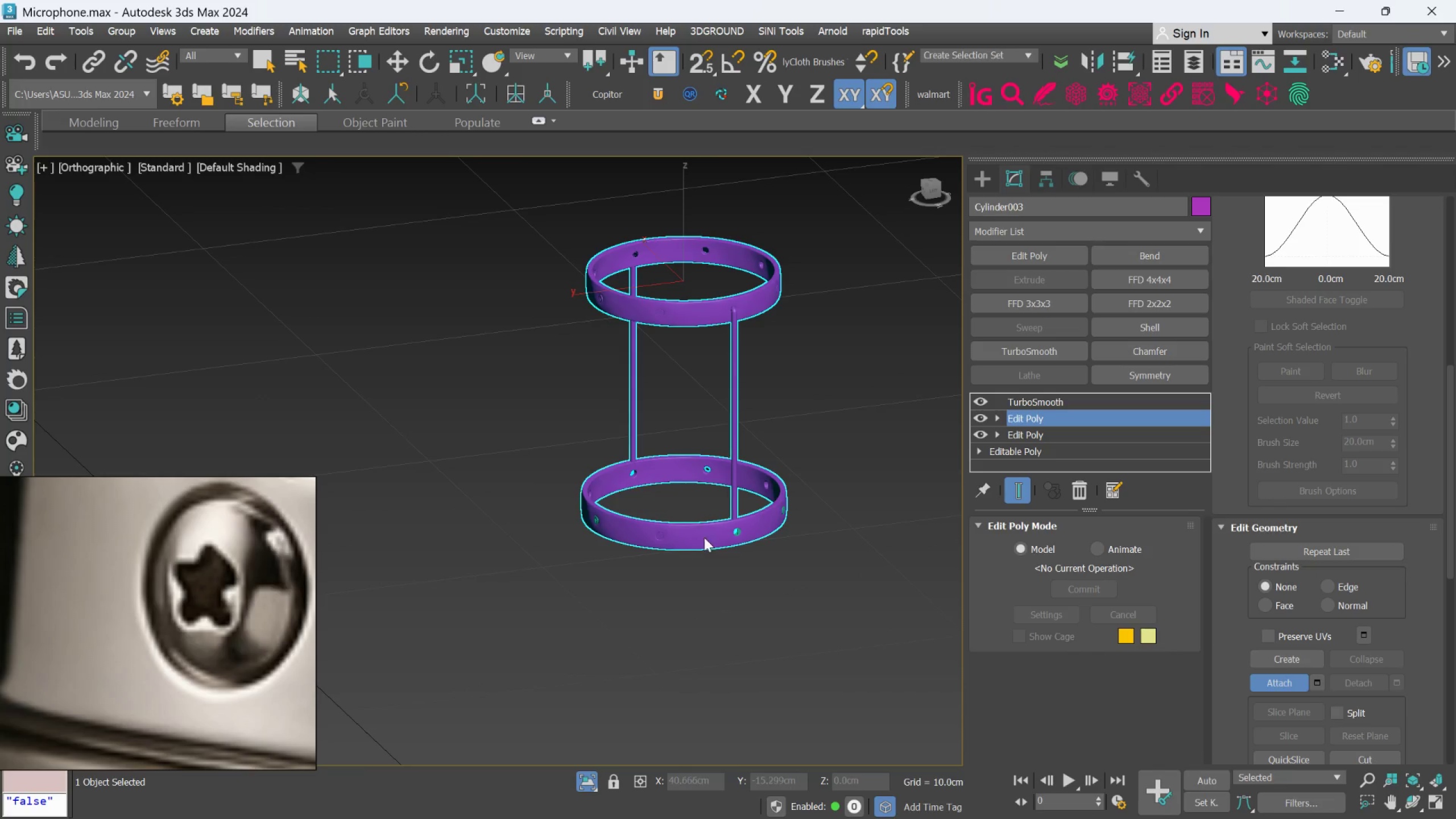 
scroll: coordinate [709, 541], scroll_direction: down, amount: 5.0
 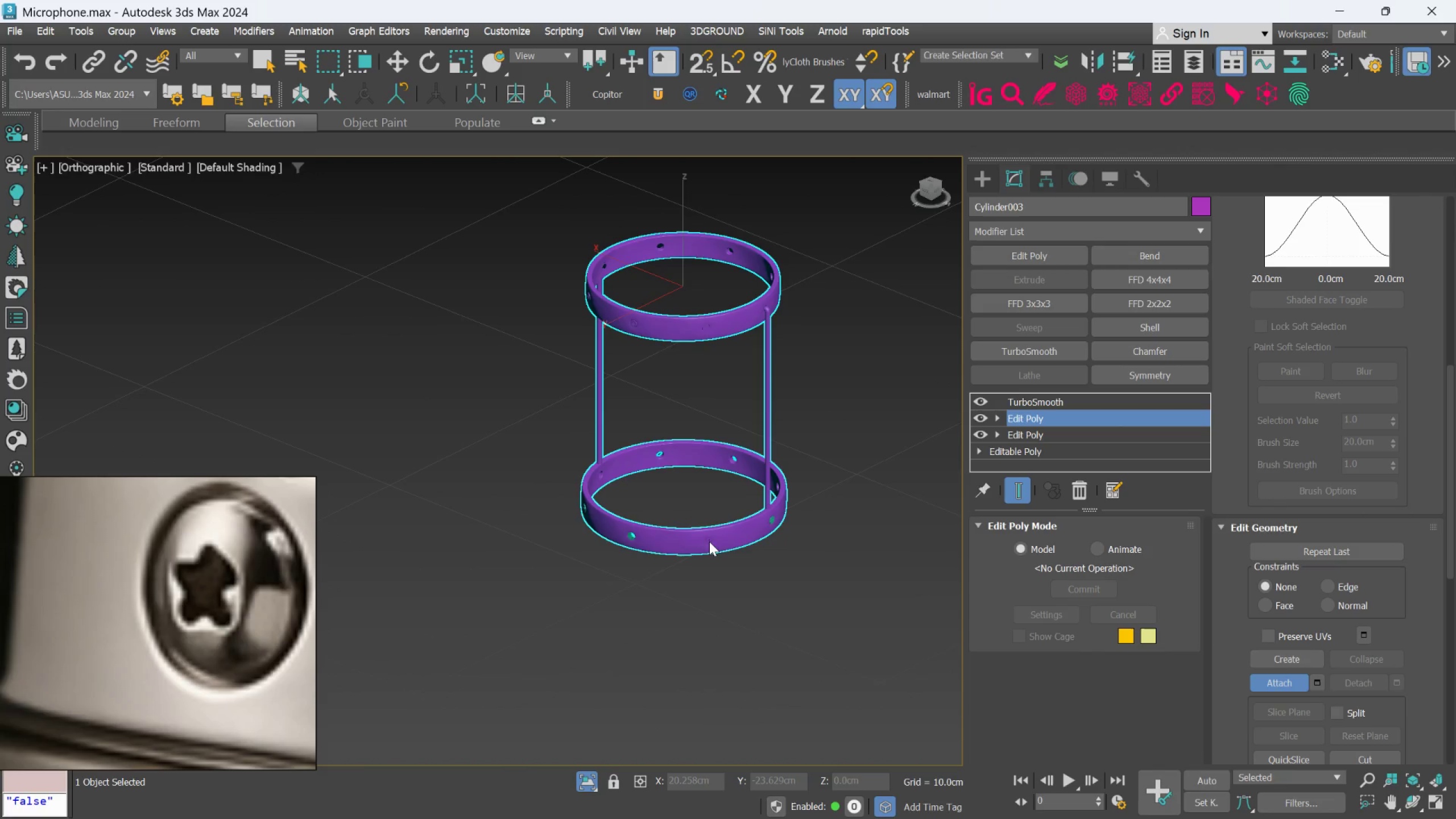 
scroll: coordinate [716, 531], scroll_direction: up, amount: 2.0
 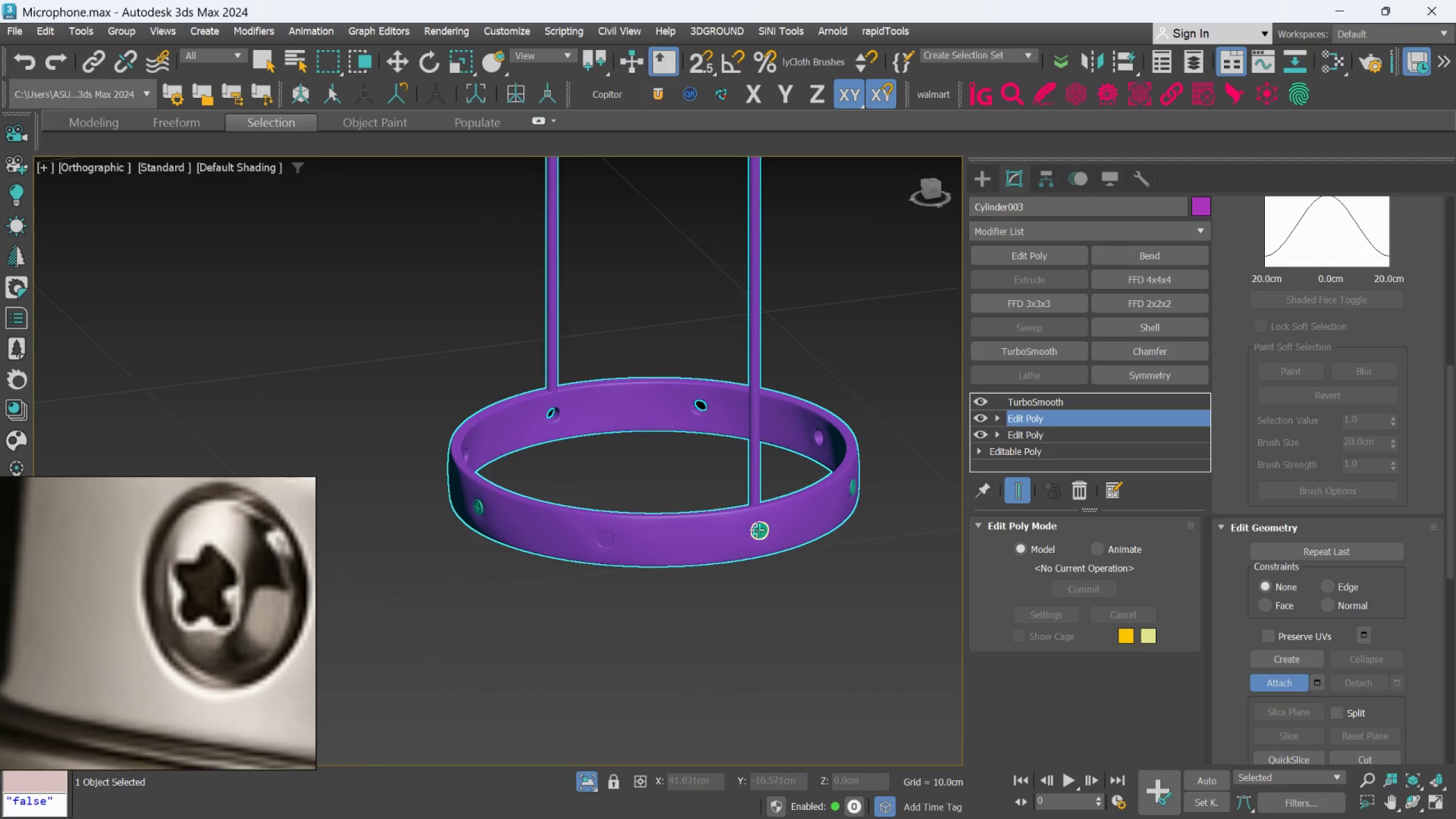 
left_click([760, 531])
 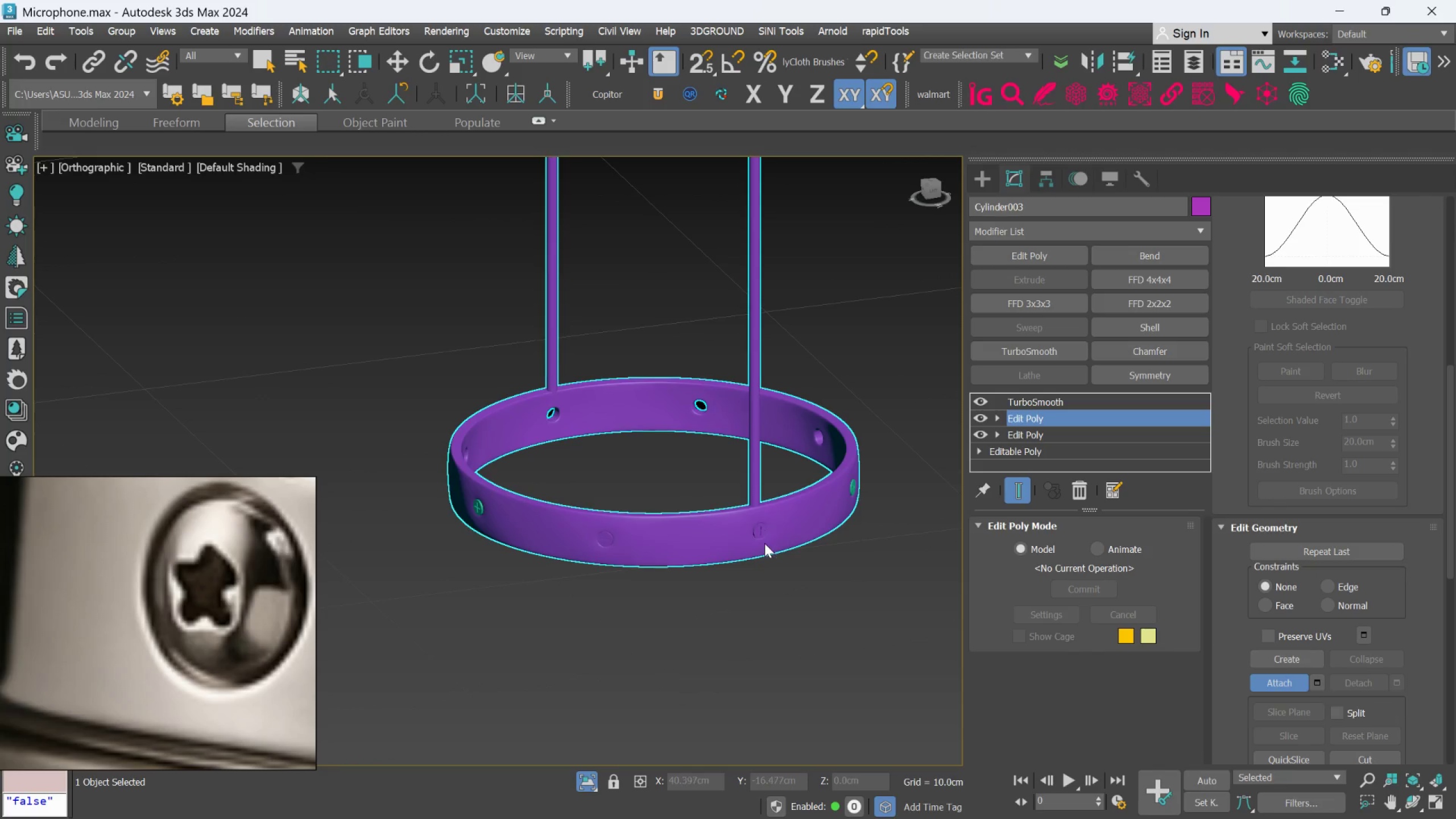 
hold_key(key=AltLeft, duration=0.47)
 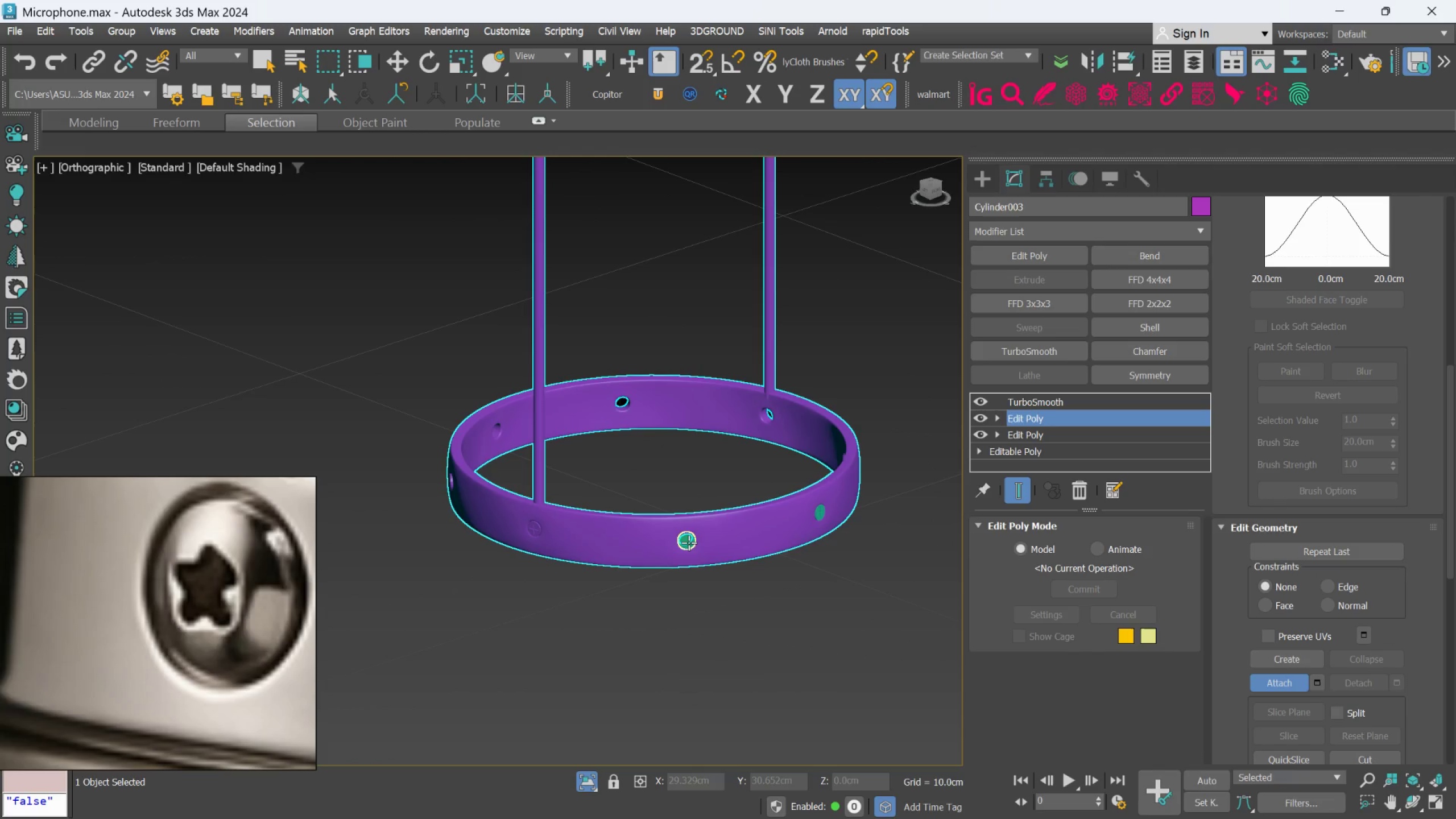 
left_click([689, 542])
 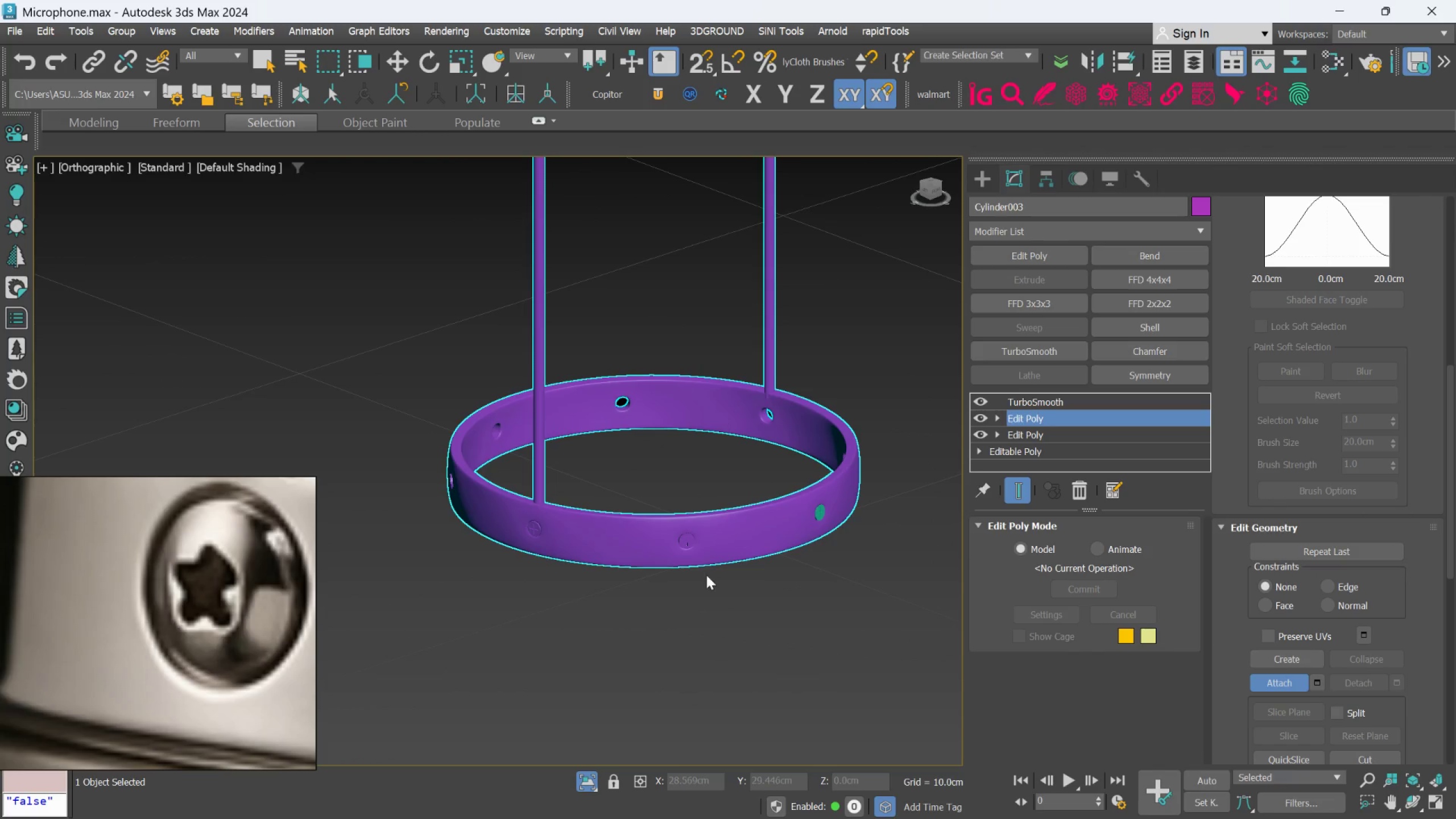 
hold_key(key=AltLeft, duration=0.34)
 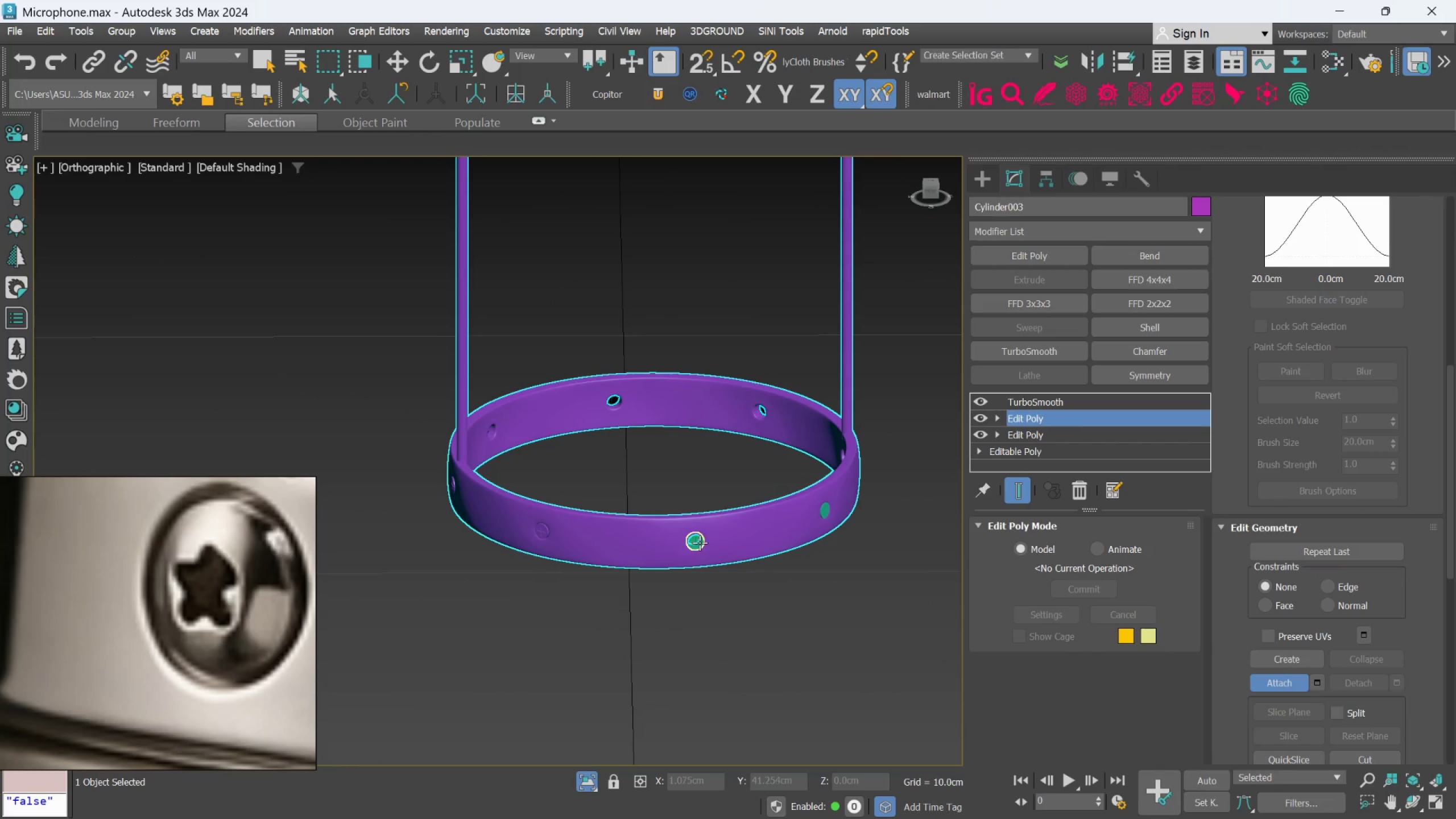 
left_click([700, 542])
 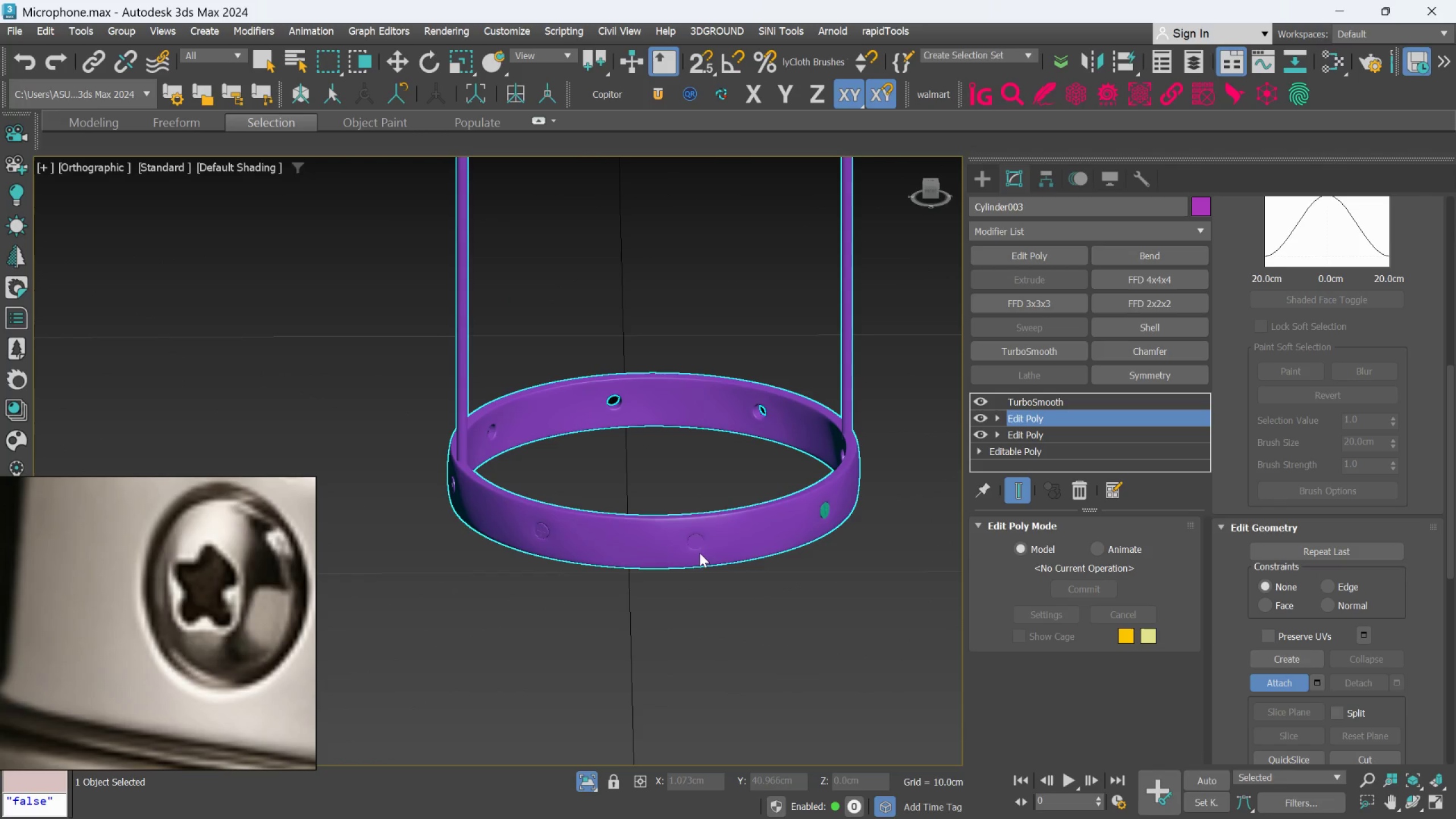 
hold_key(key=AltLeft, duration=0.34)
 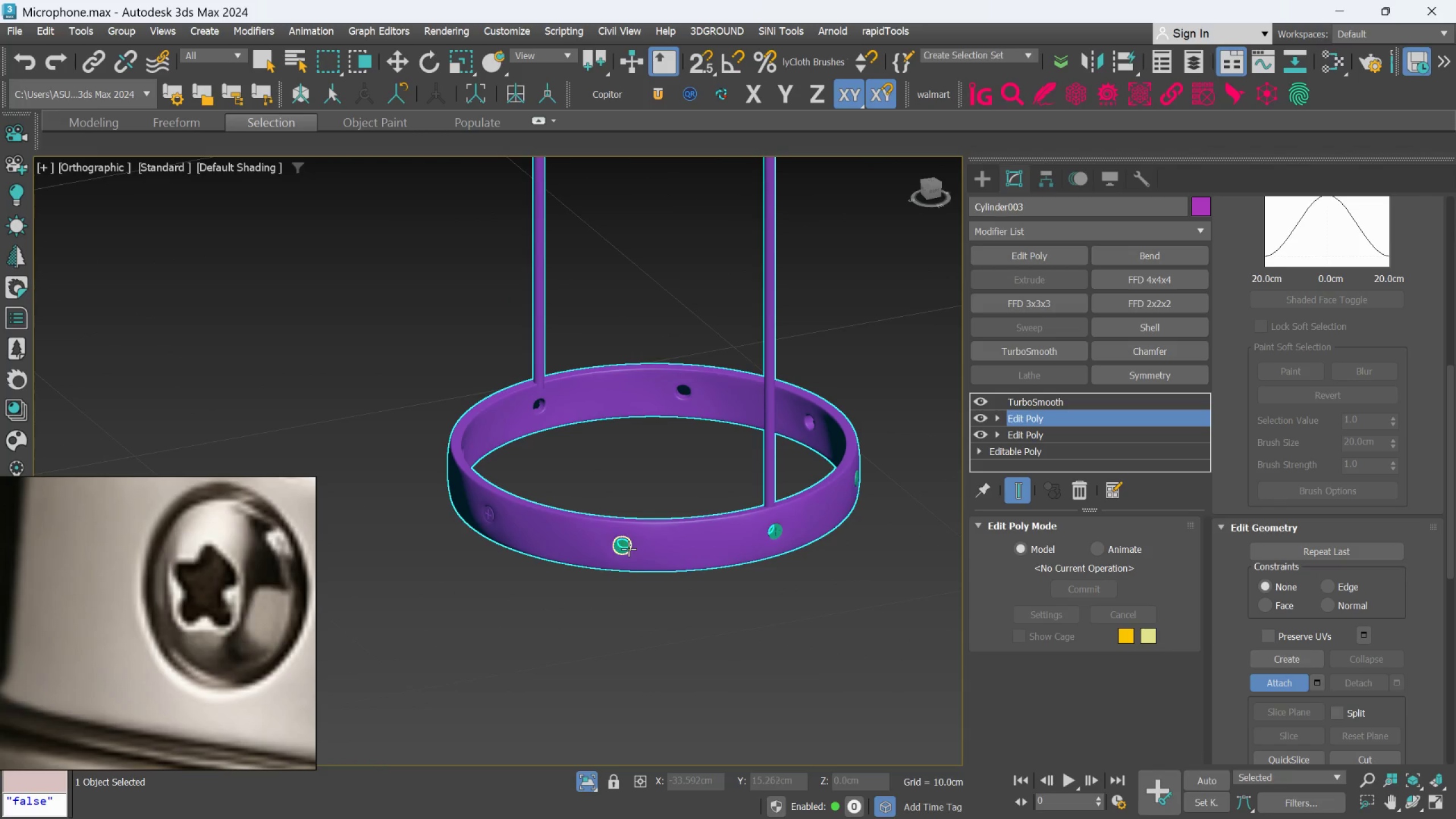 
left_click([625, 548])
 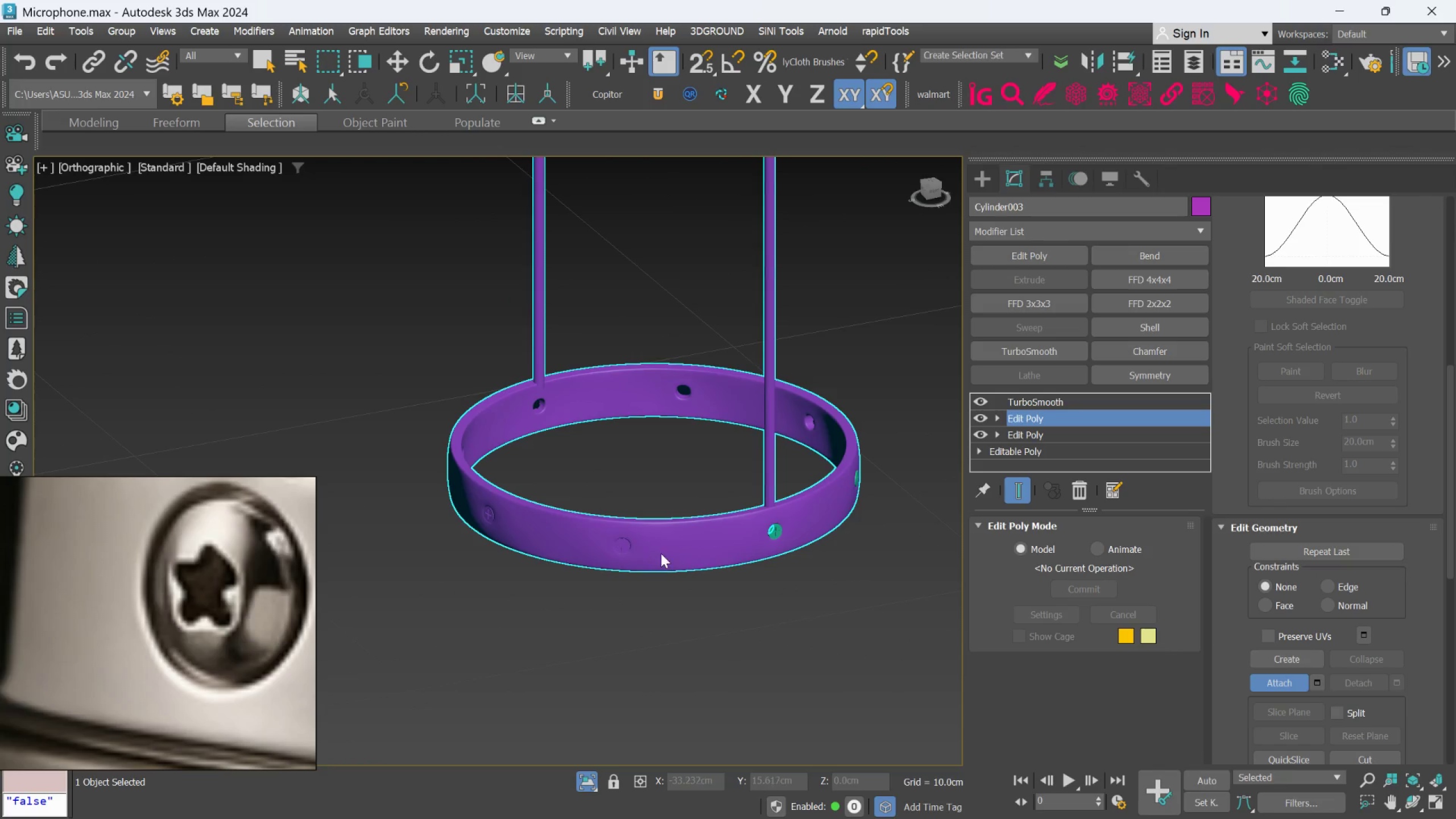 
hold_key(key=AltLeft, duration=0.36)
 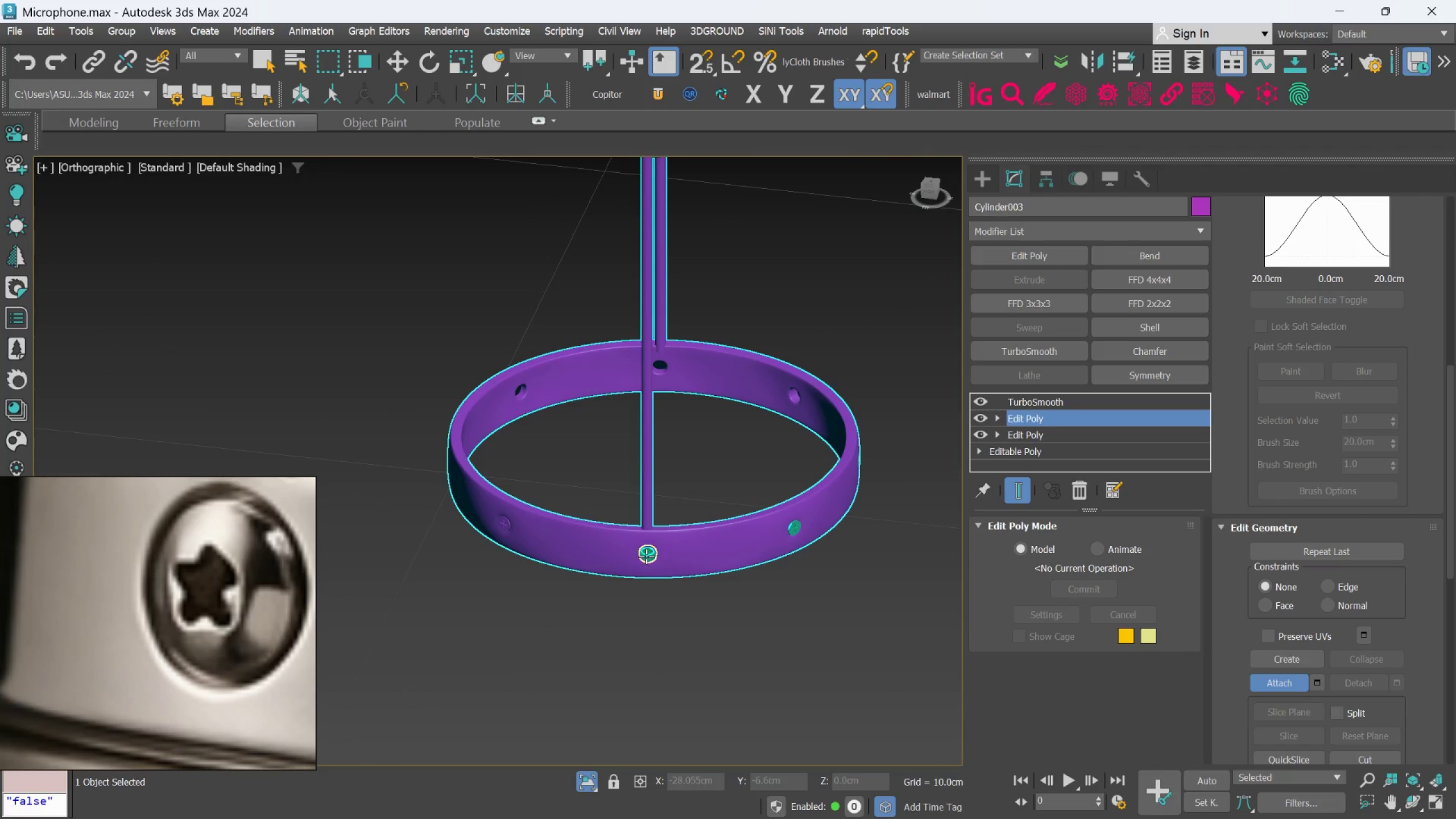 
left_click([648, 555])
 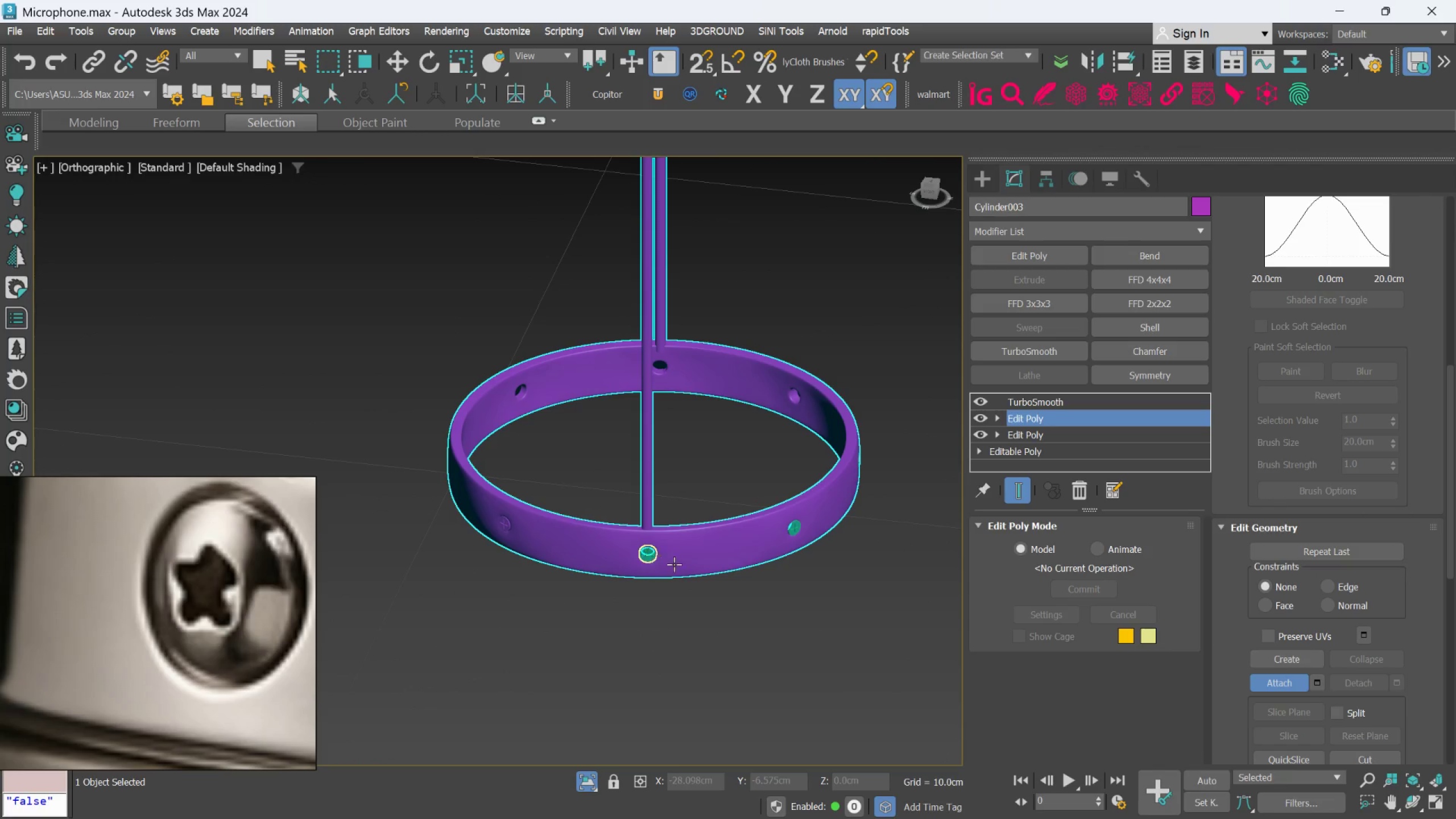 
hold_key(key=AltLeft, duration=0.36)
 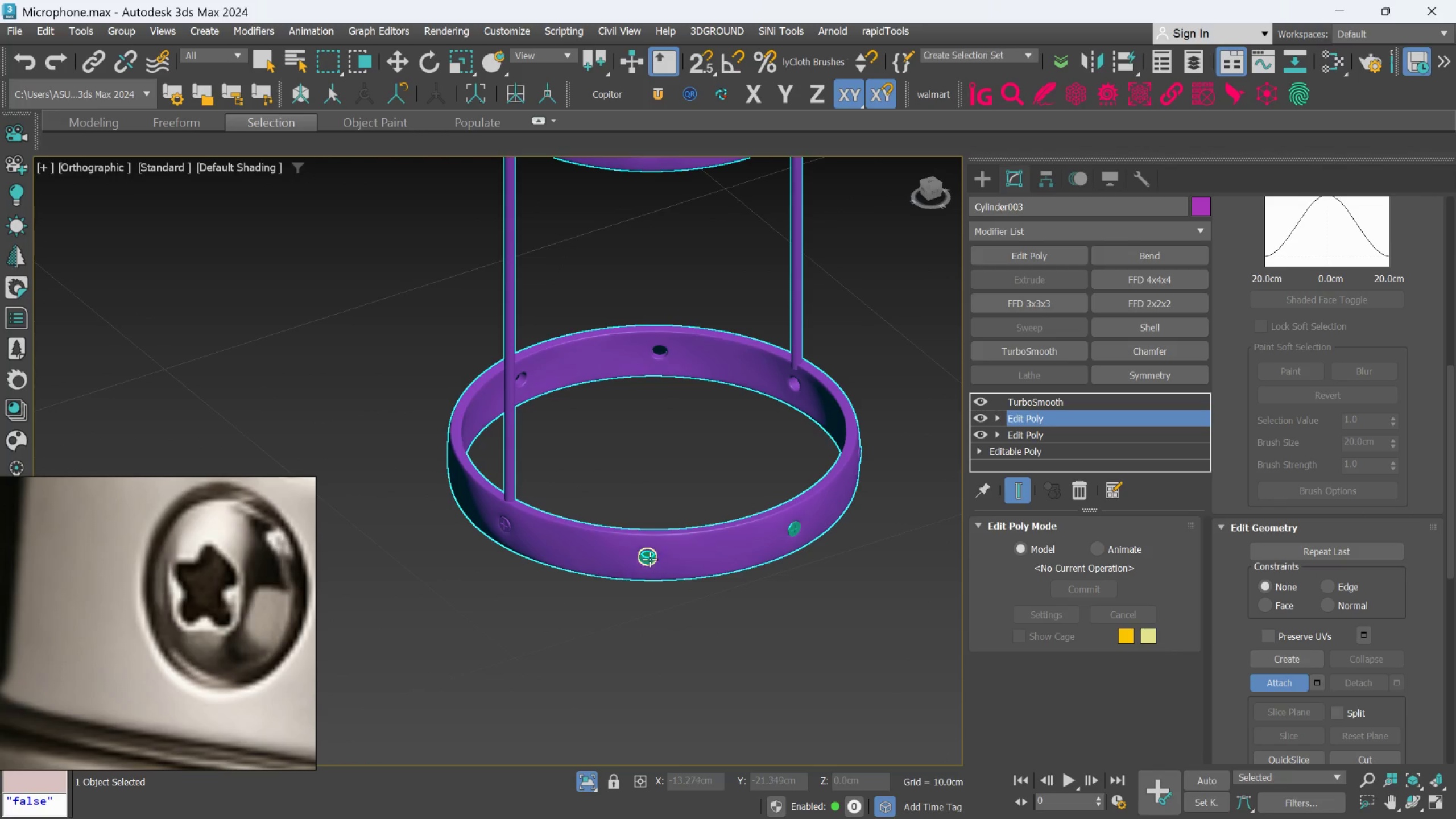 
left_click([649, 559])
 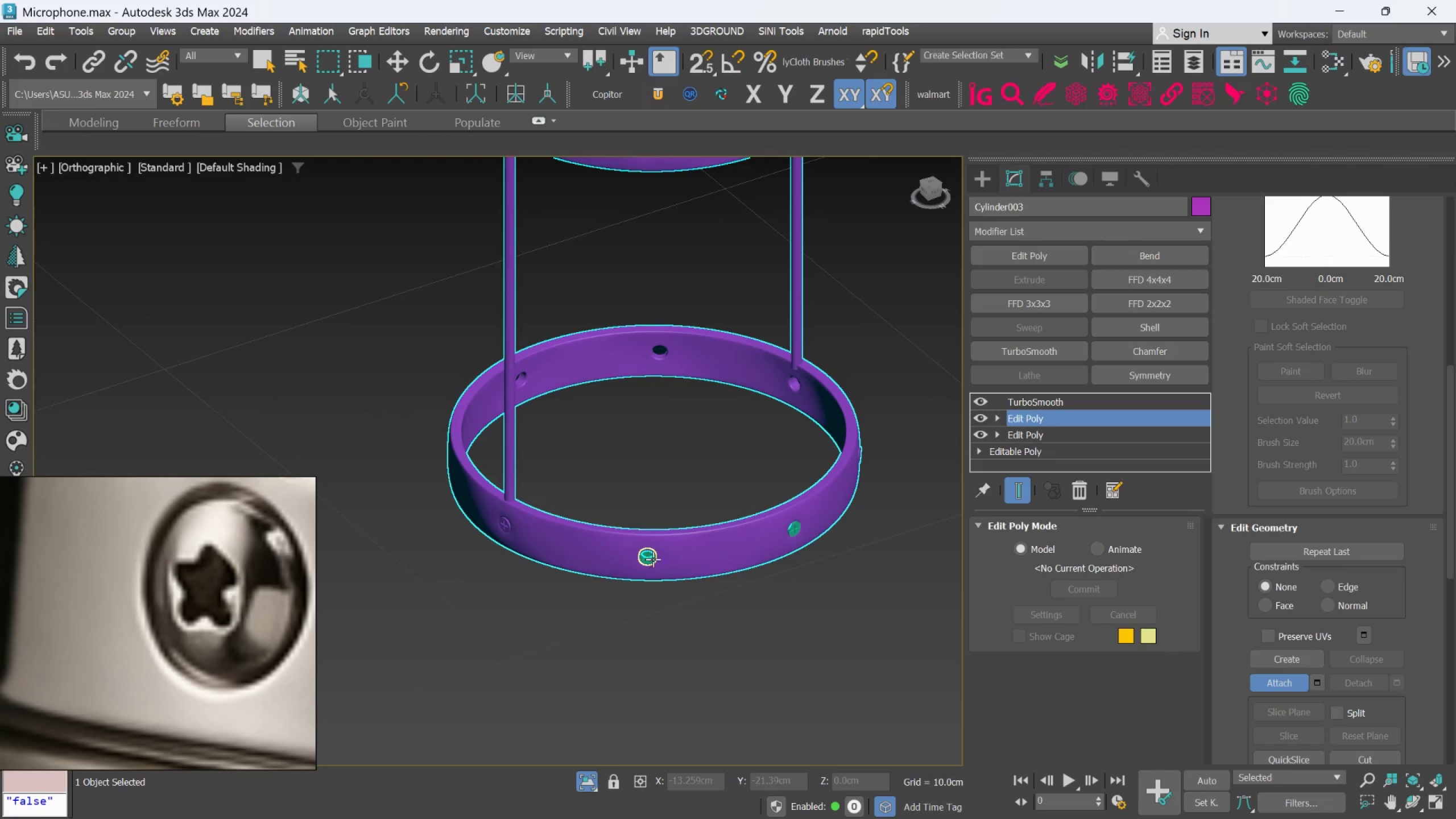 
hold_key(key=AltLeft, duration=0.36)
 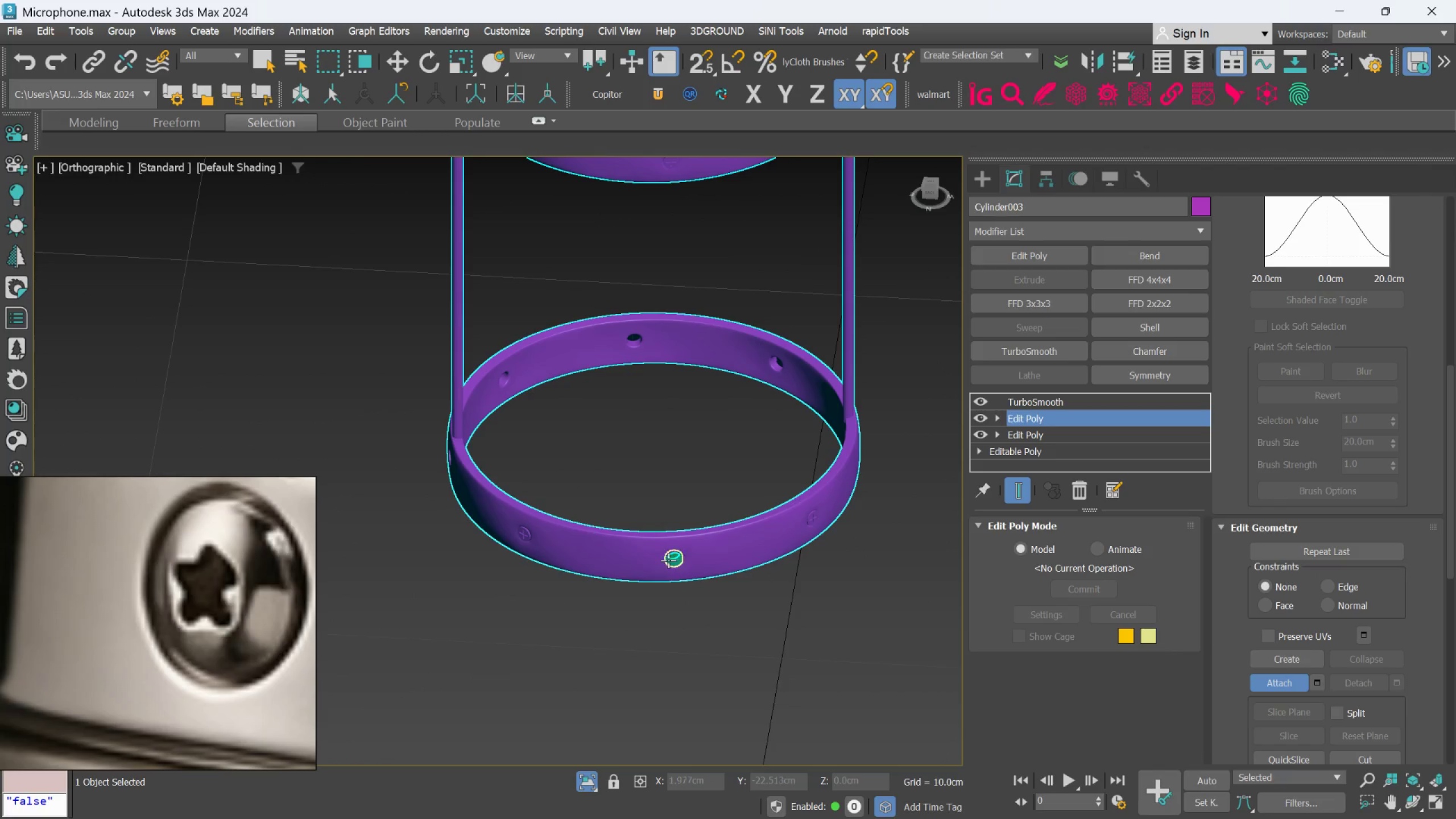 
left_click([671, 561])
 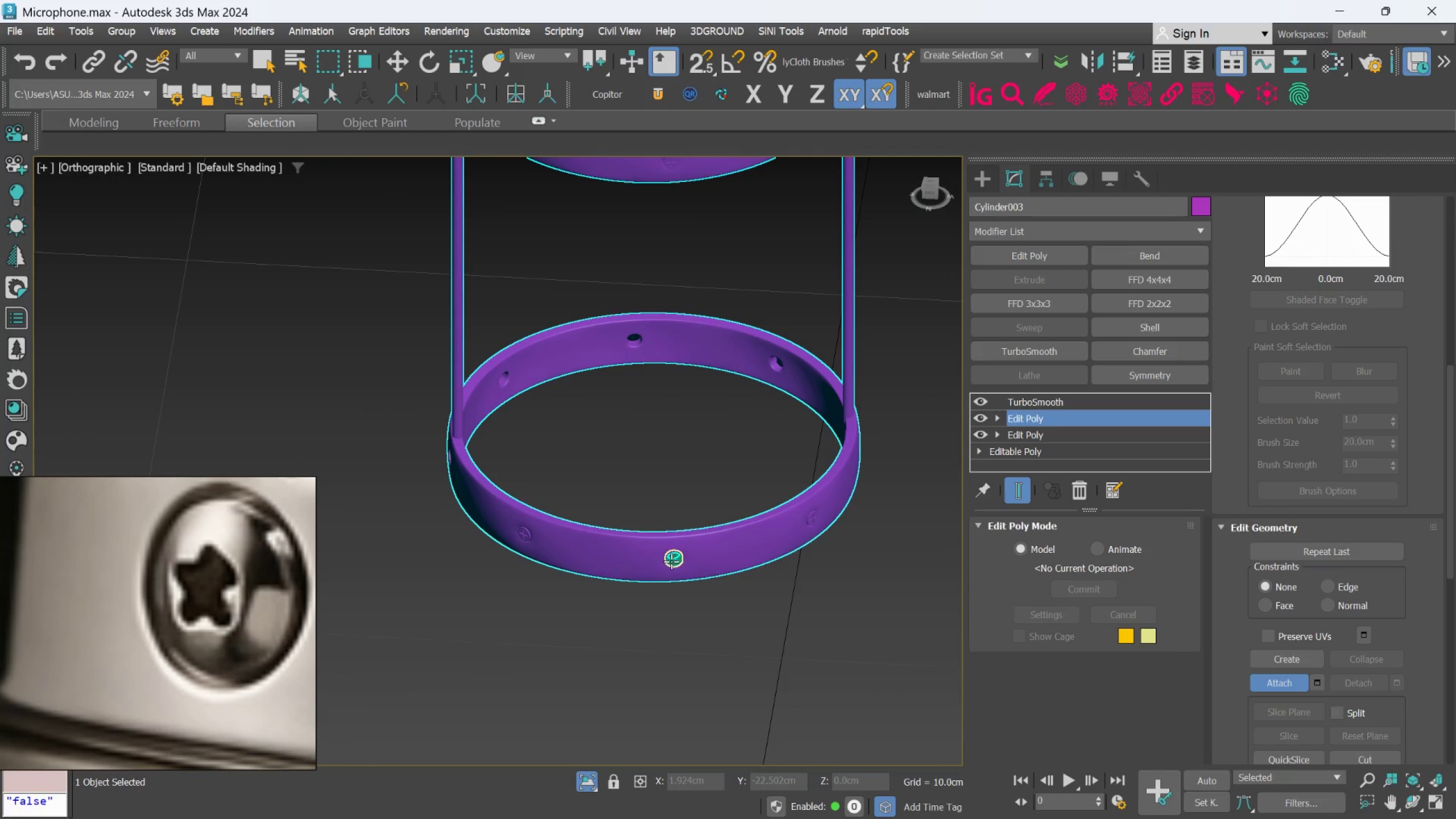 
hold_key(key=AltLeft, duration=0.61)
 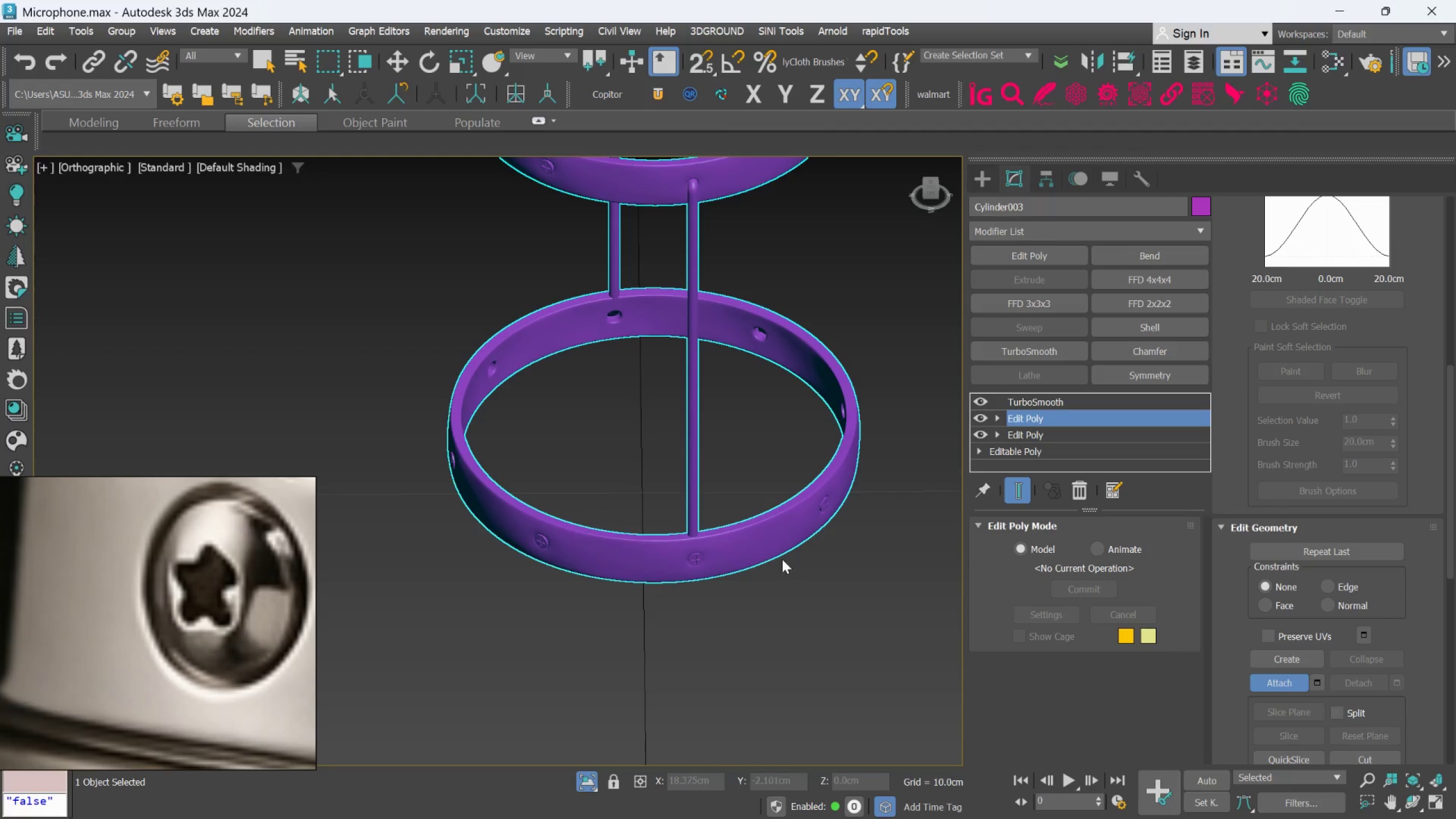 
key(Alt+AltLeft)
 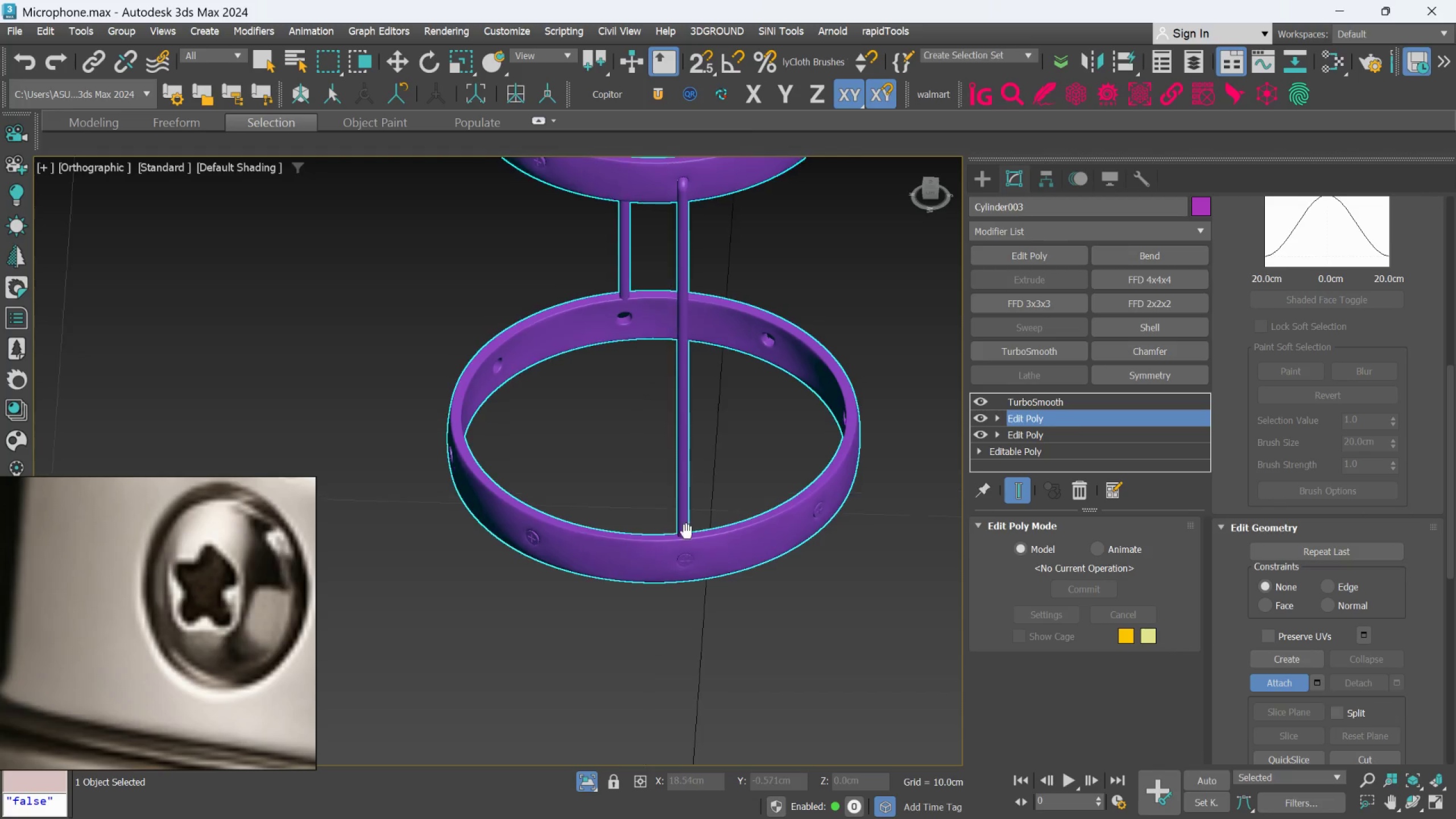 
hold_key(key=AltLeft, duration=0.42)
 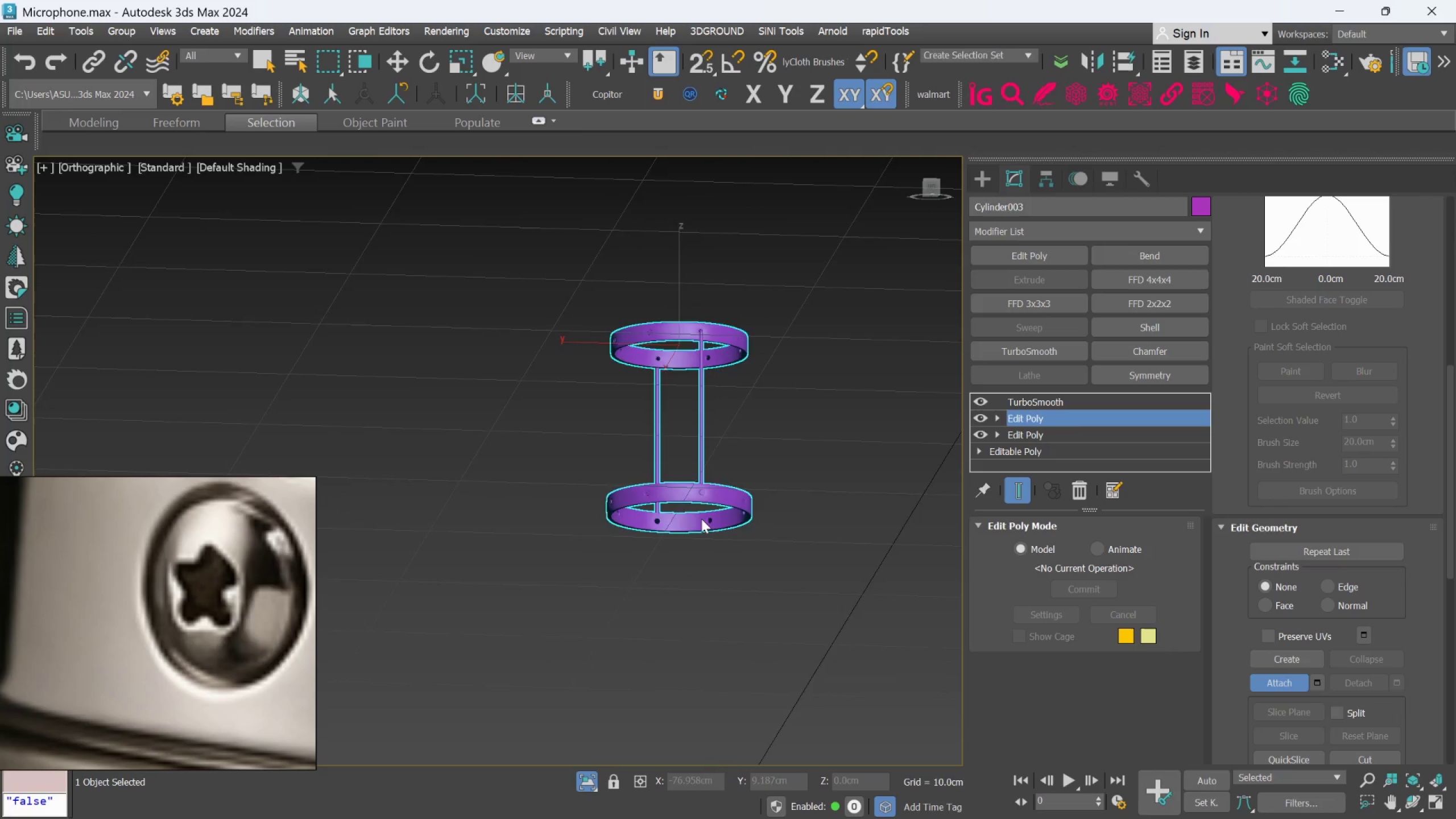 
scroll: coordinate [690, 533], scroll_direction: down, amount: 4.0
 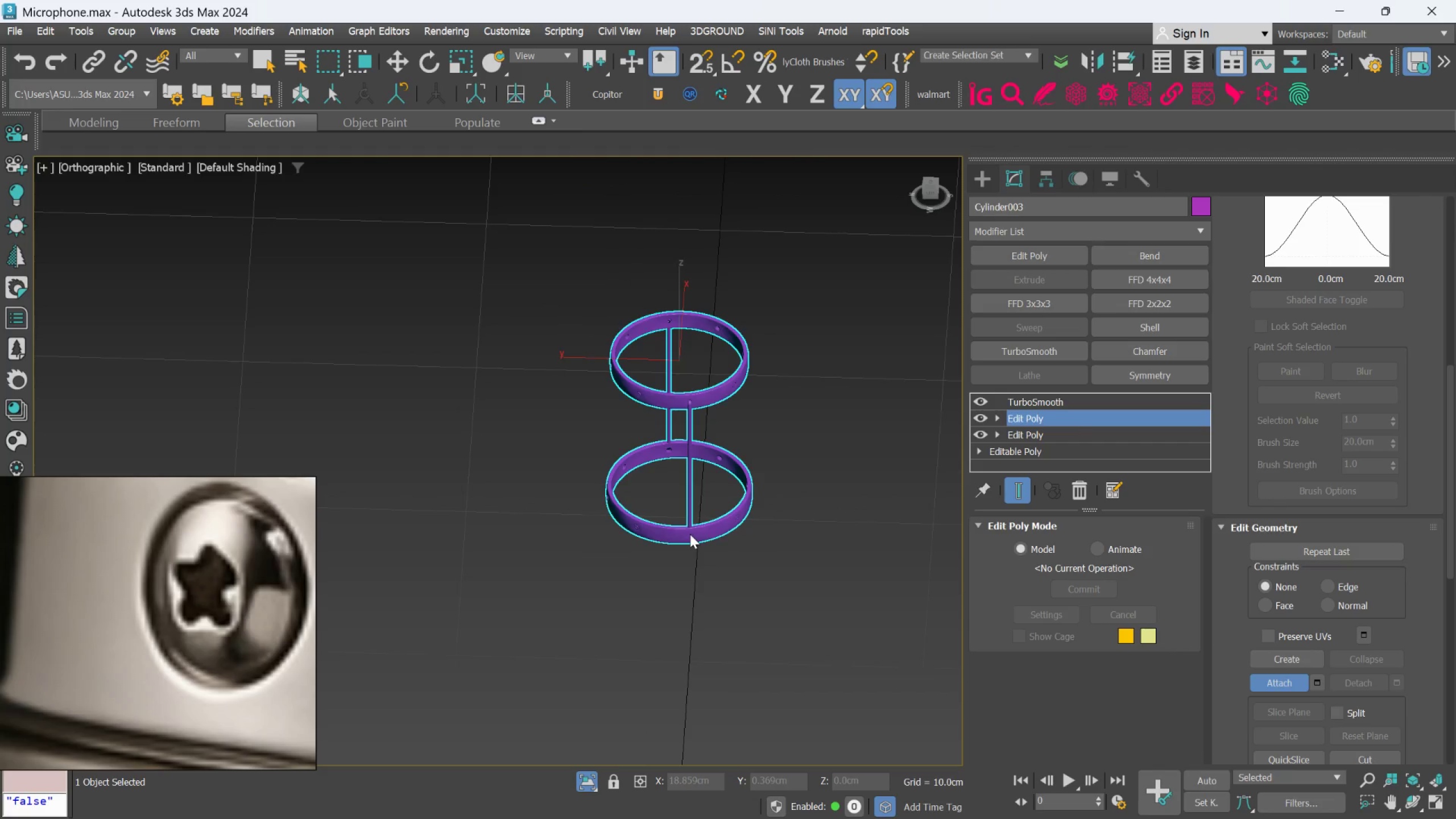 
scroll: coordinate [698, 567], scroll_direction: up, amount: 2.0
 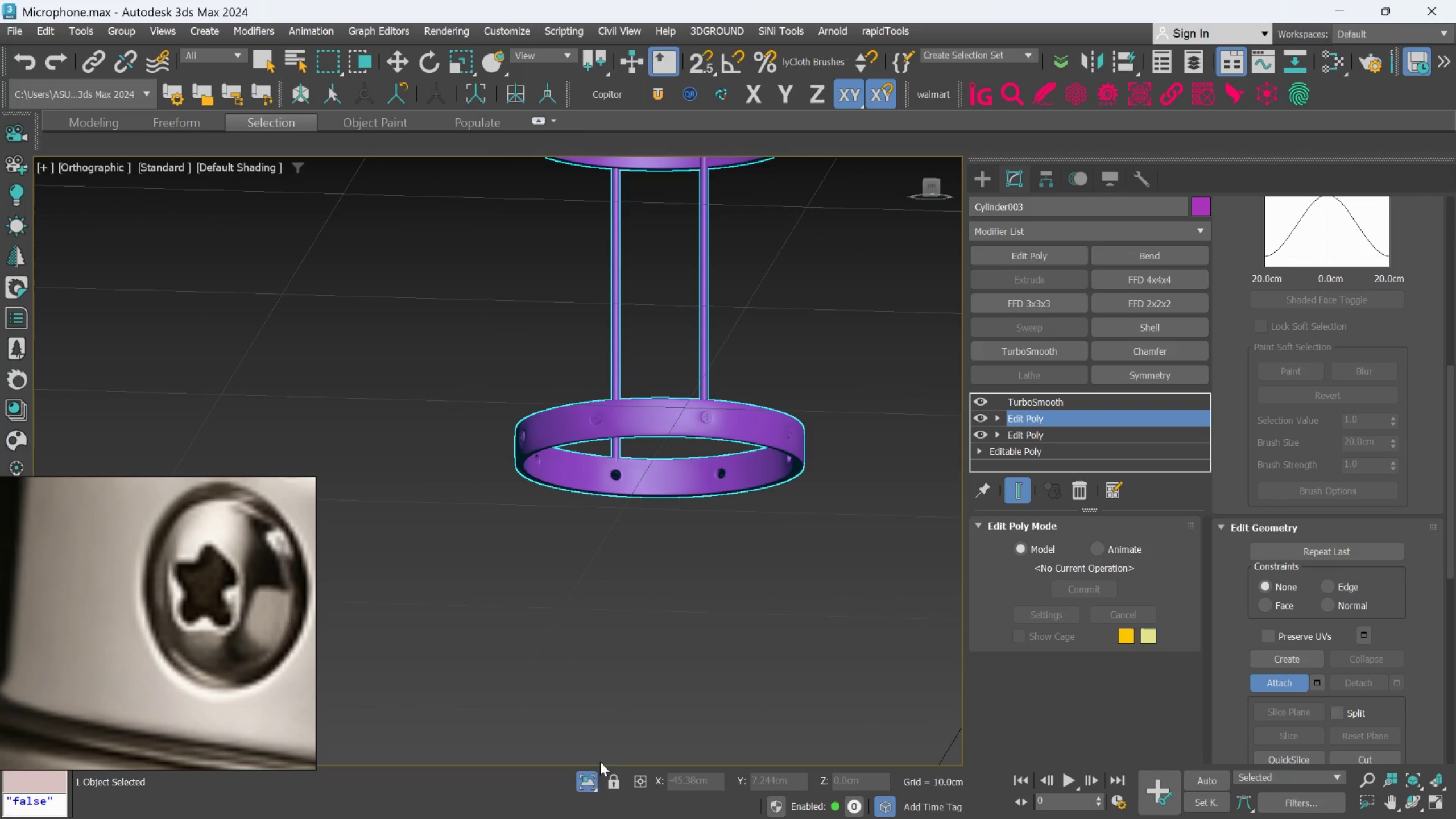 
left_click([584, 779])
 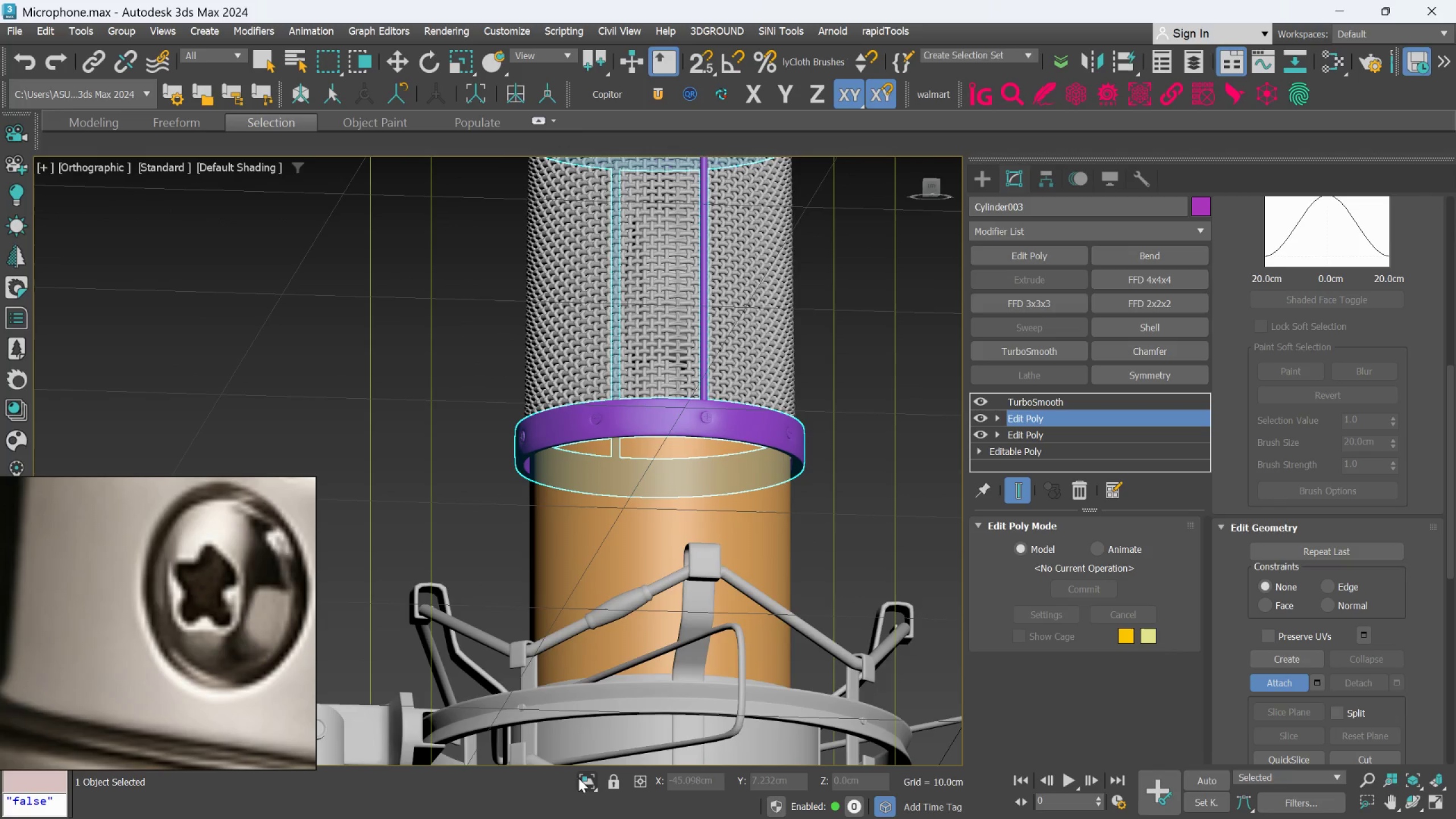 
hold_key(key=AltLeft, duration=0.44)
 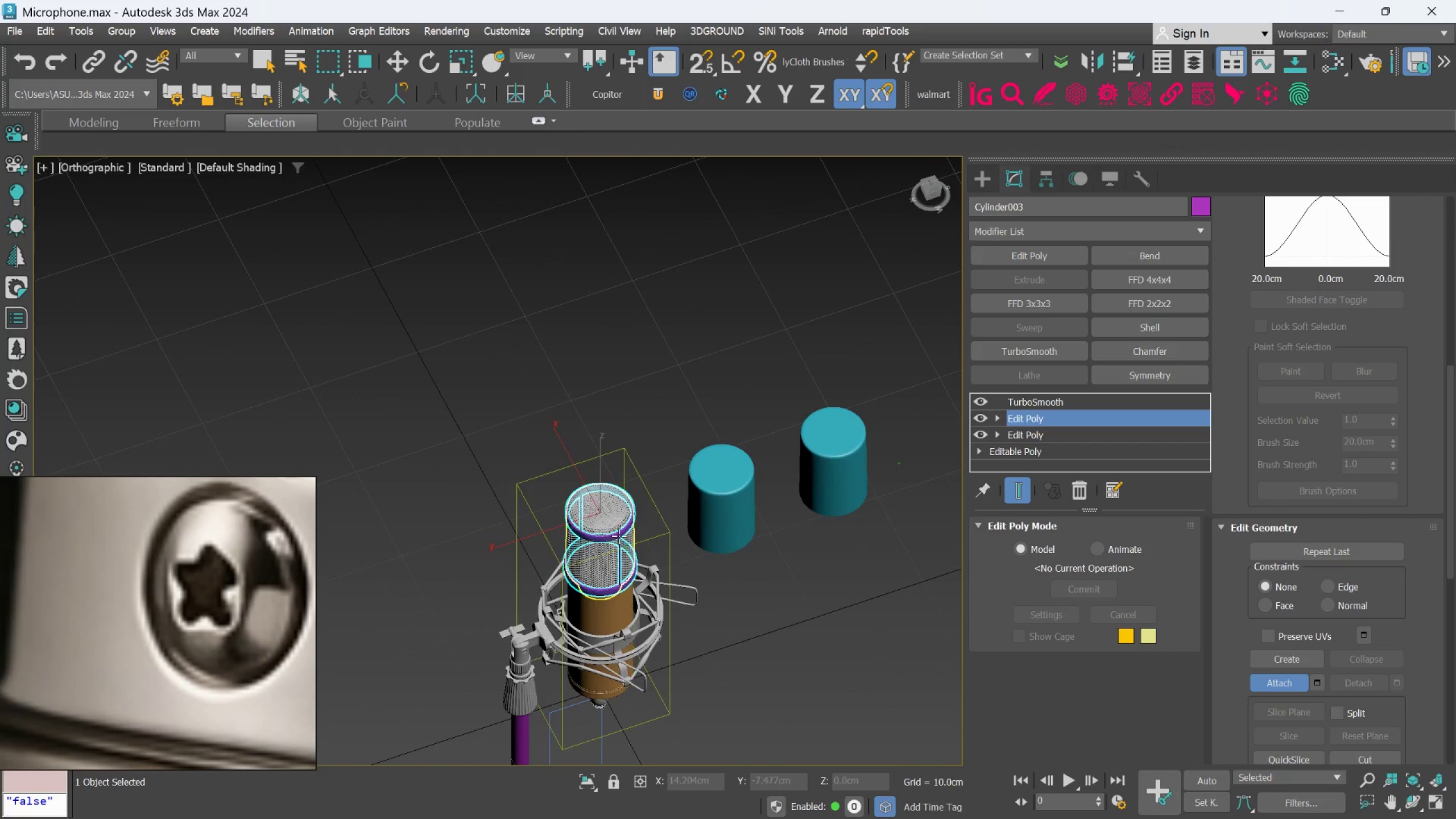 
scroll: coordinate [580, 623], scroll_direction: down, amount: 4.0
 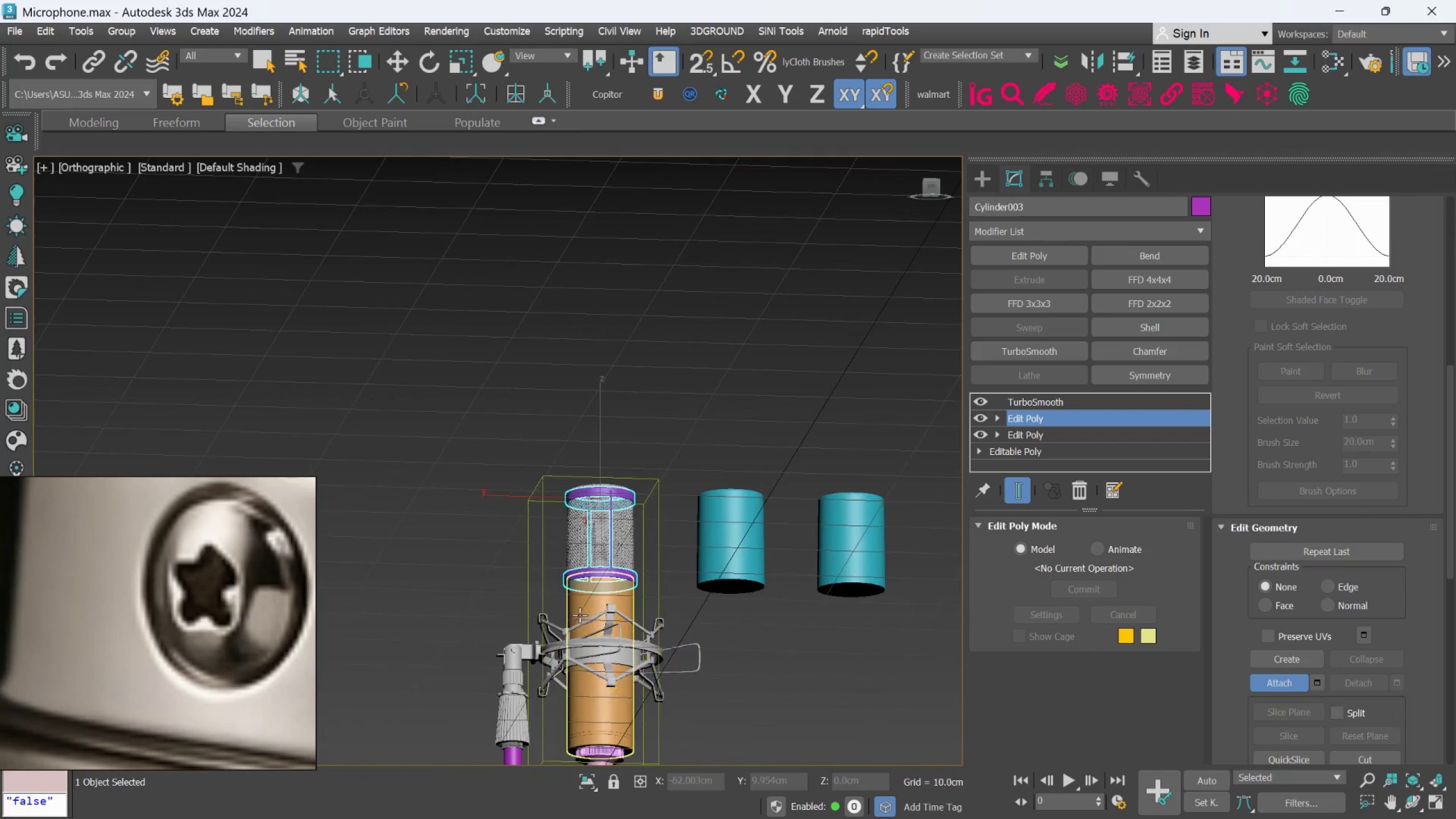 
hold_key(key=AltLeft, duration=0.47)
 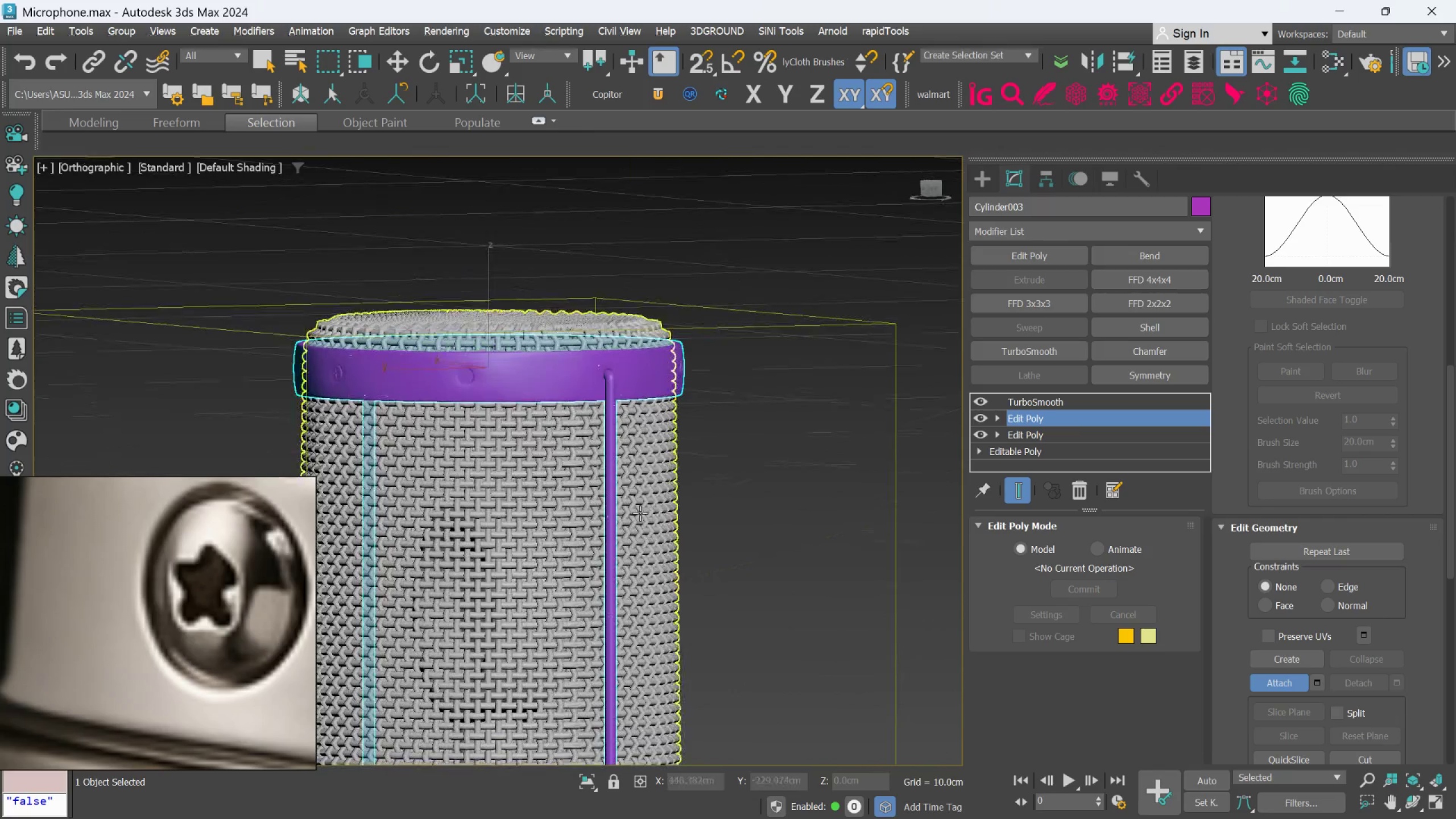 
scroll: coordinate [636, 566], scroll_direction: up, amount: 4.0
 